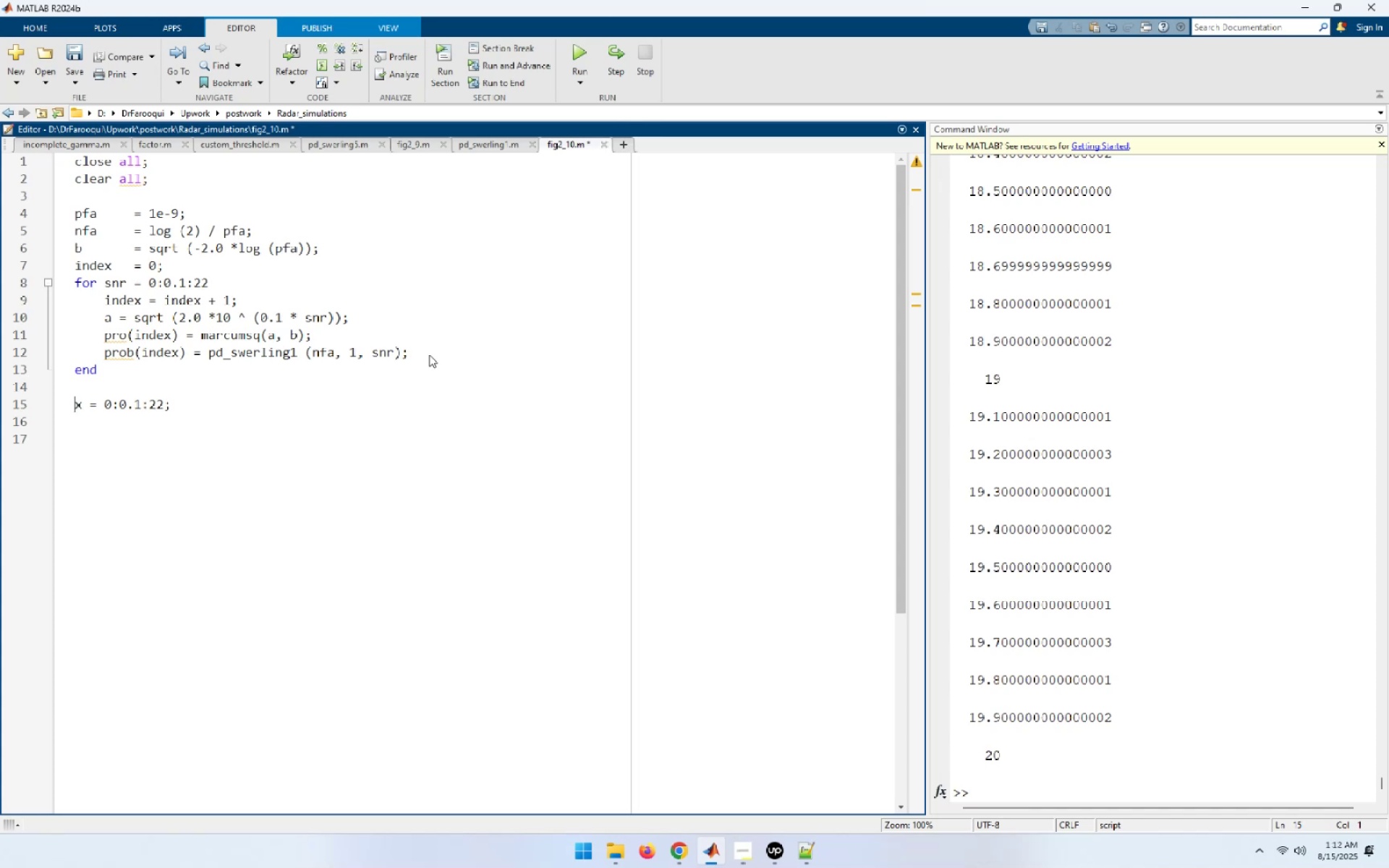 
key(P)
 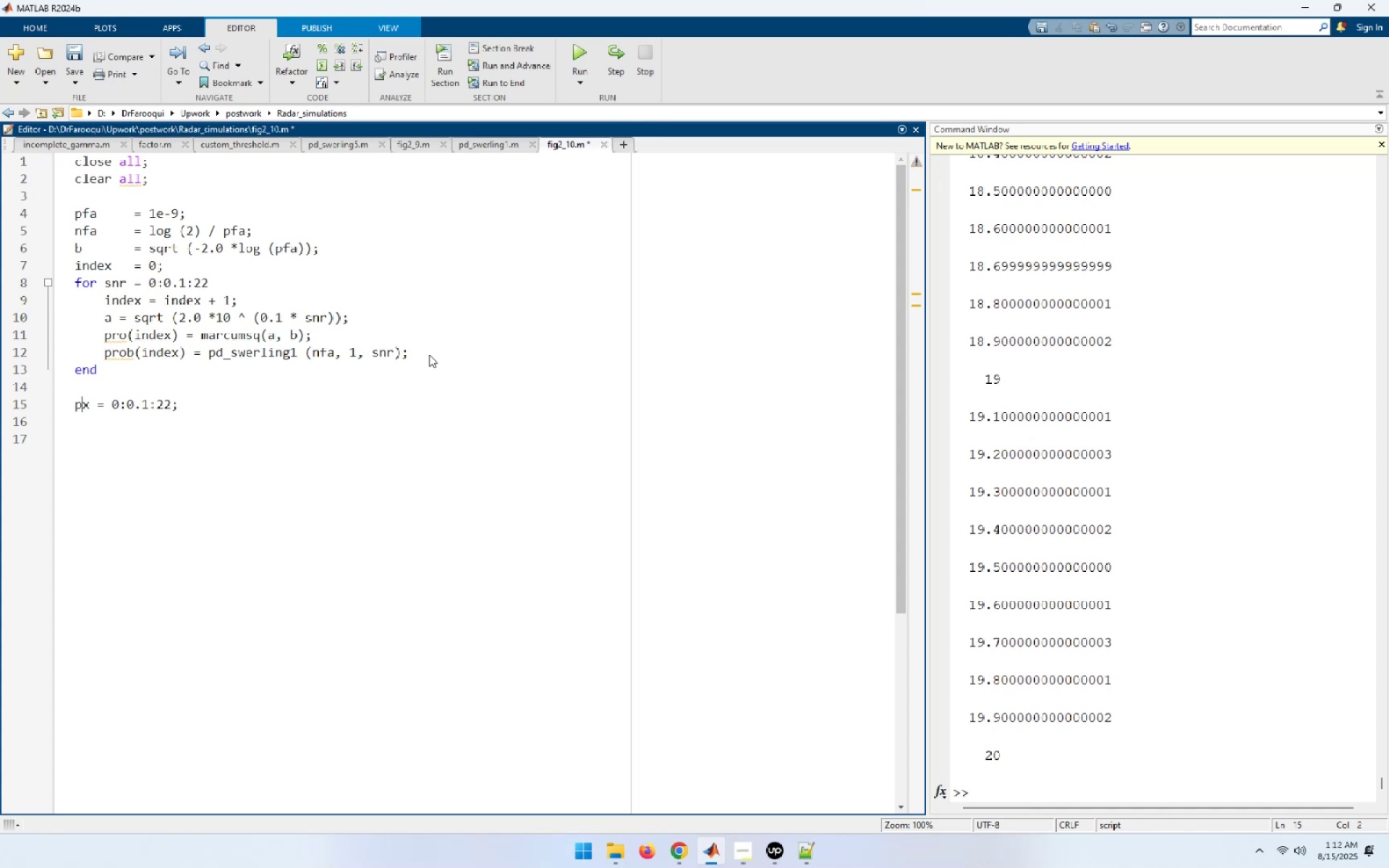 
key(Backspace)
 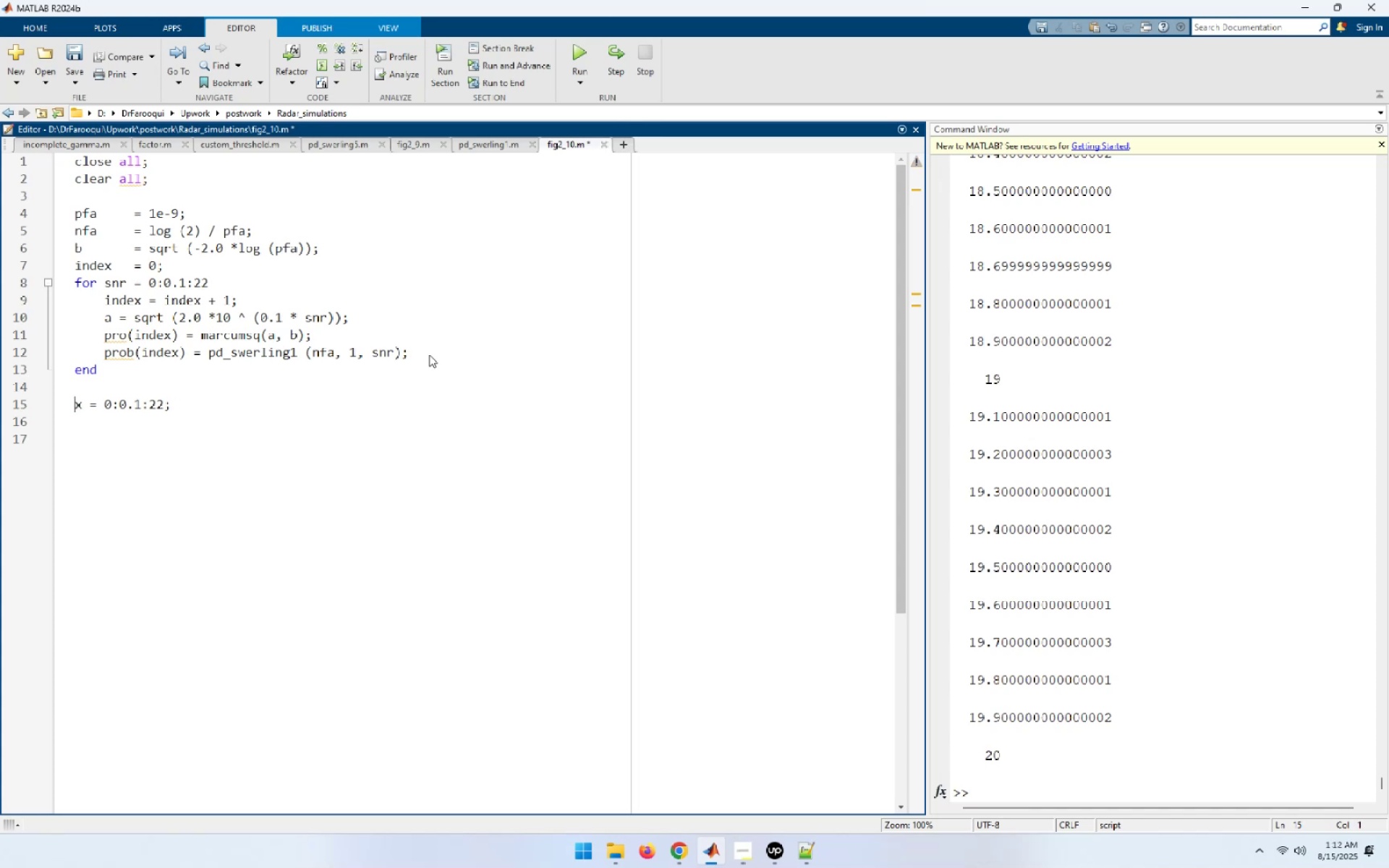 
key(ArrowDown)
 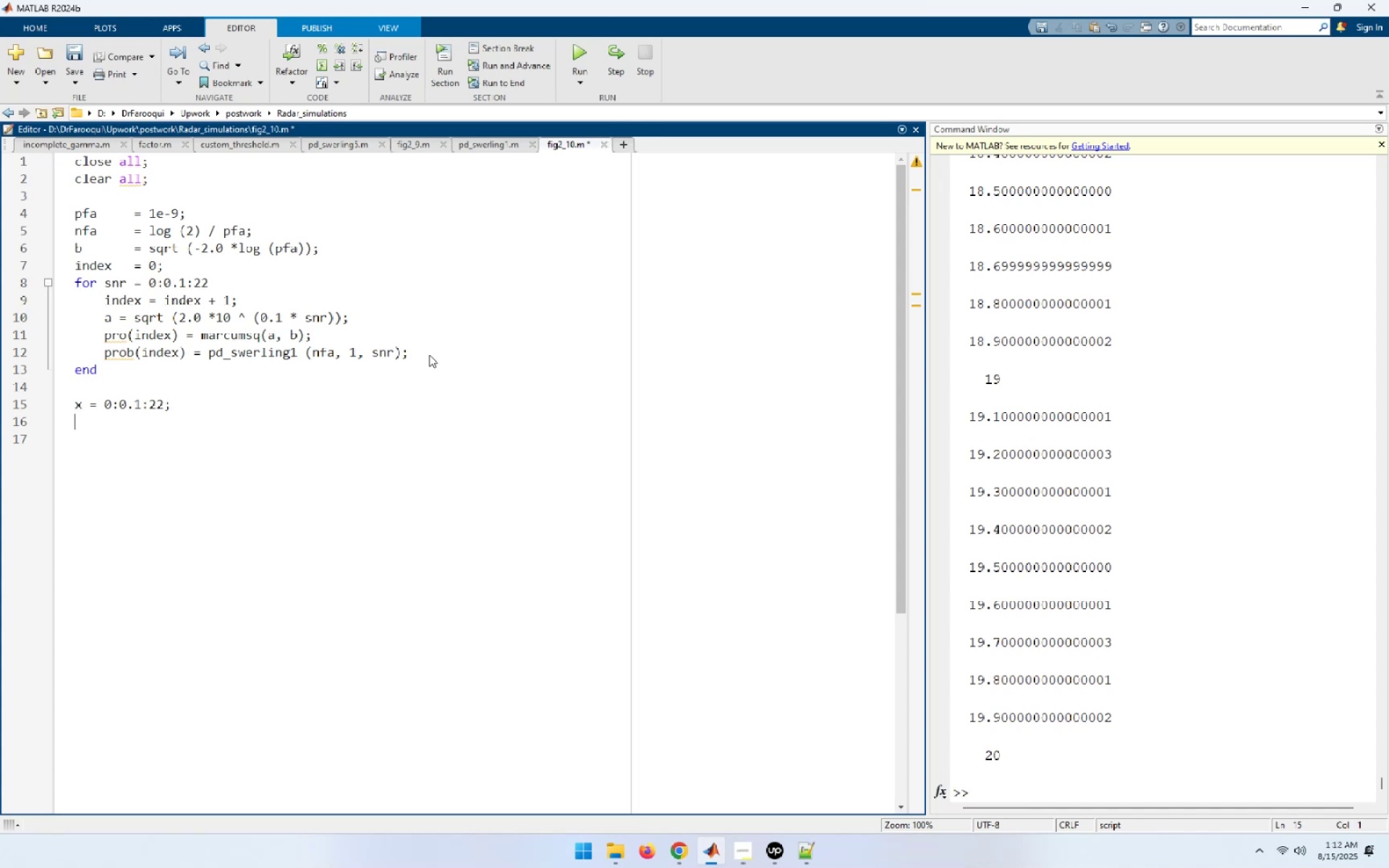 
key(ArrowDown)
 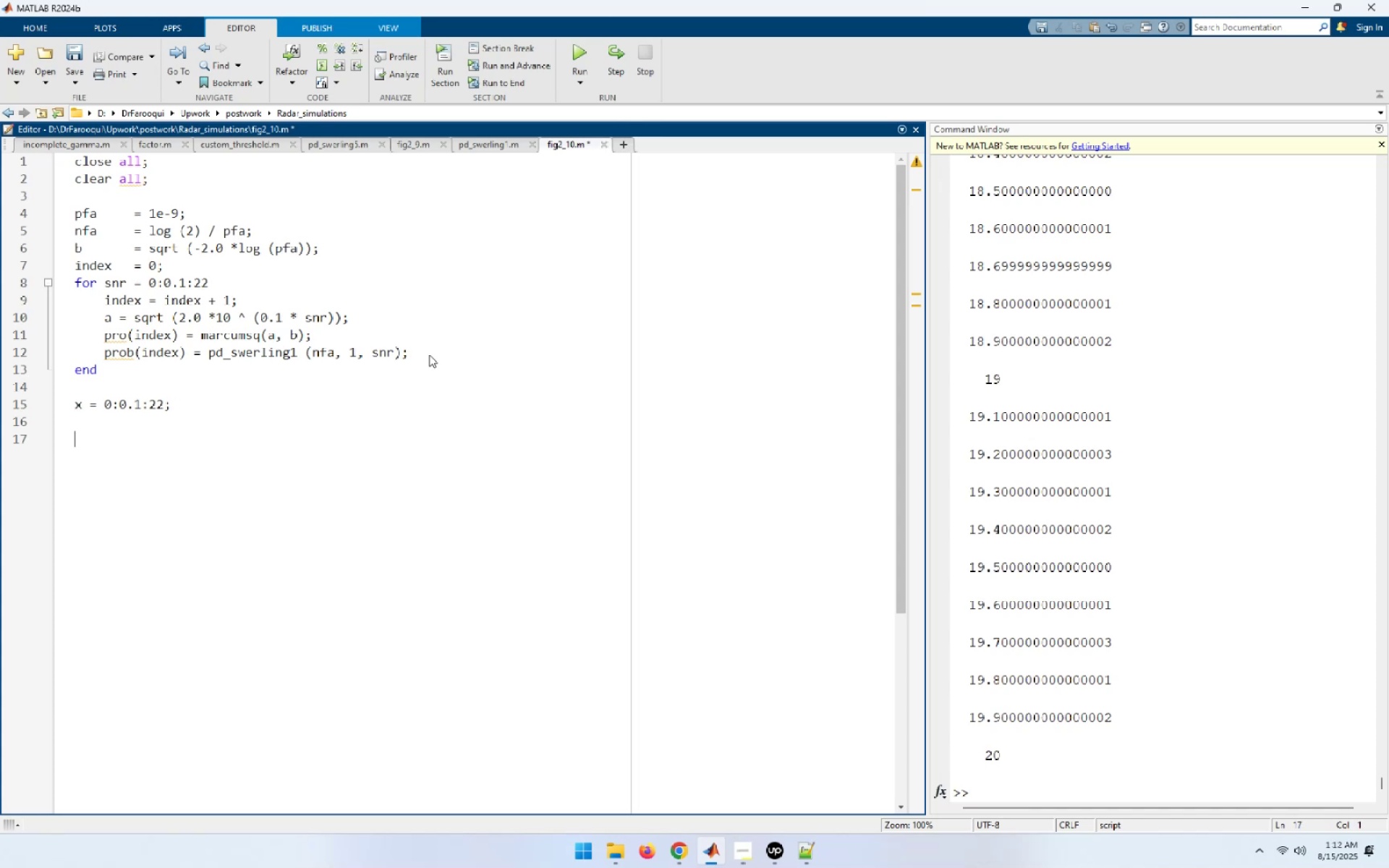 
type(plot (X< PRO< 'b',)
 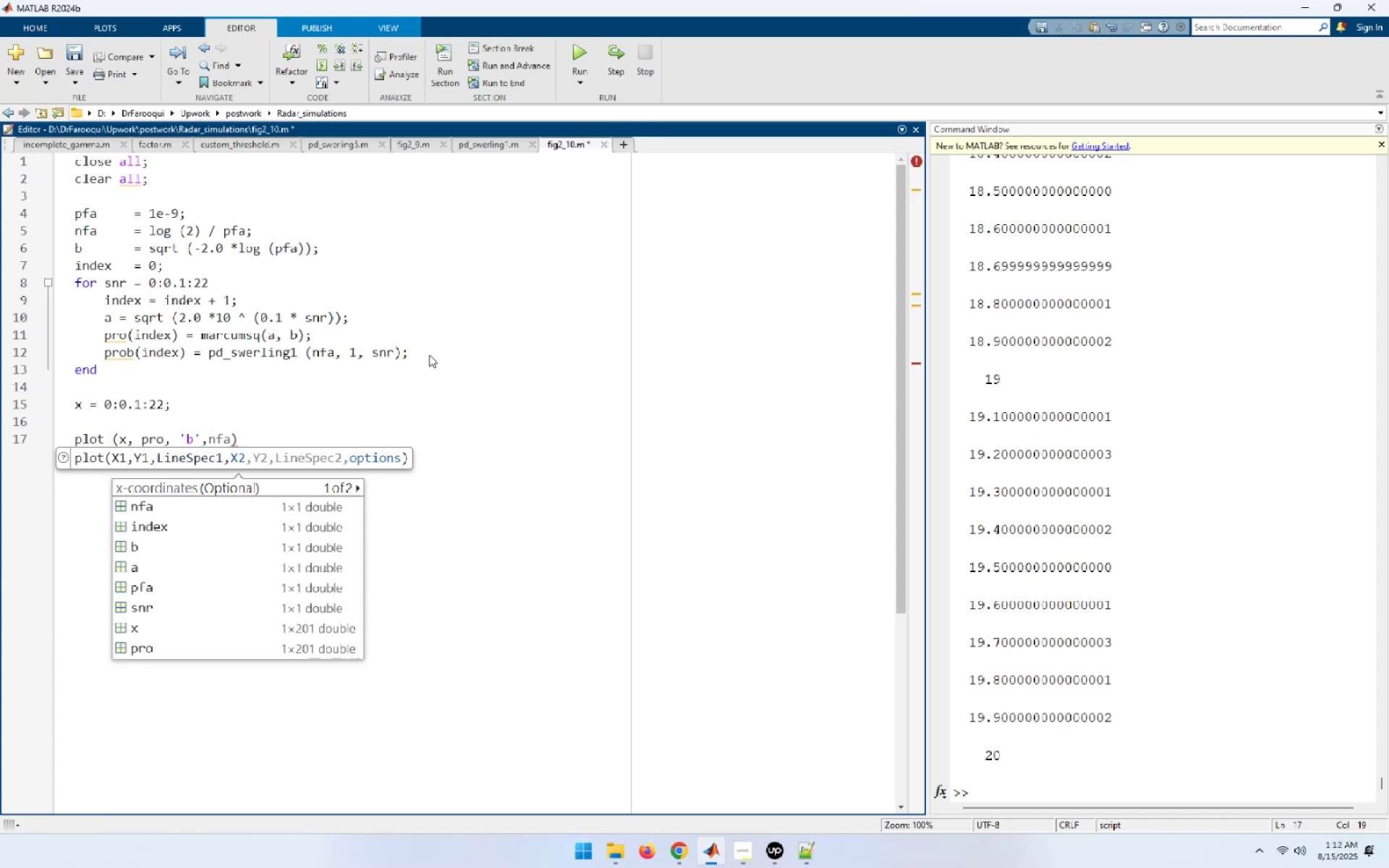 
type( x, prob, 'k:'):)
 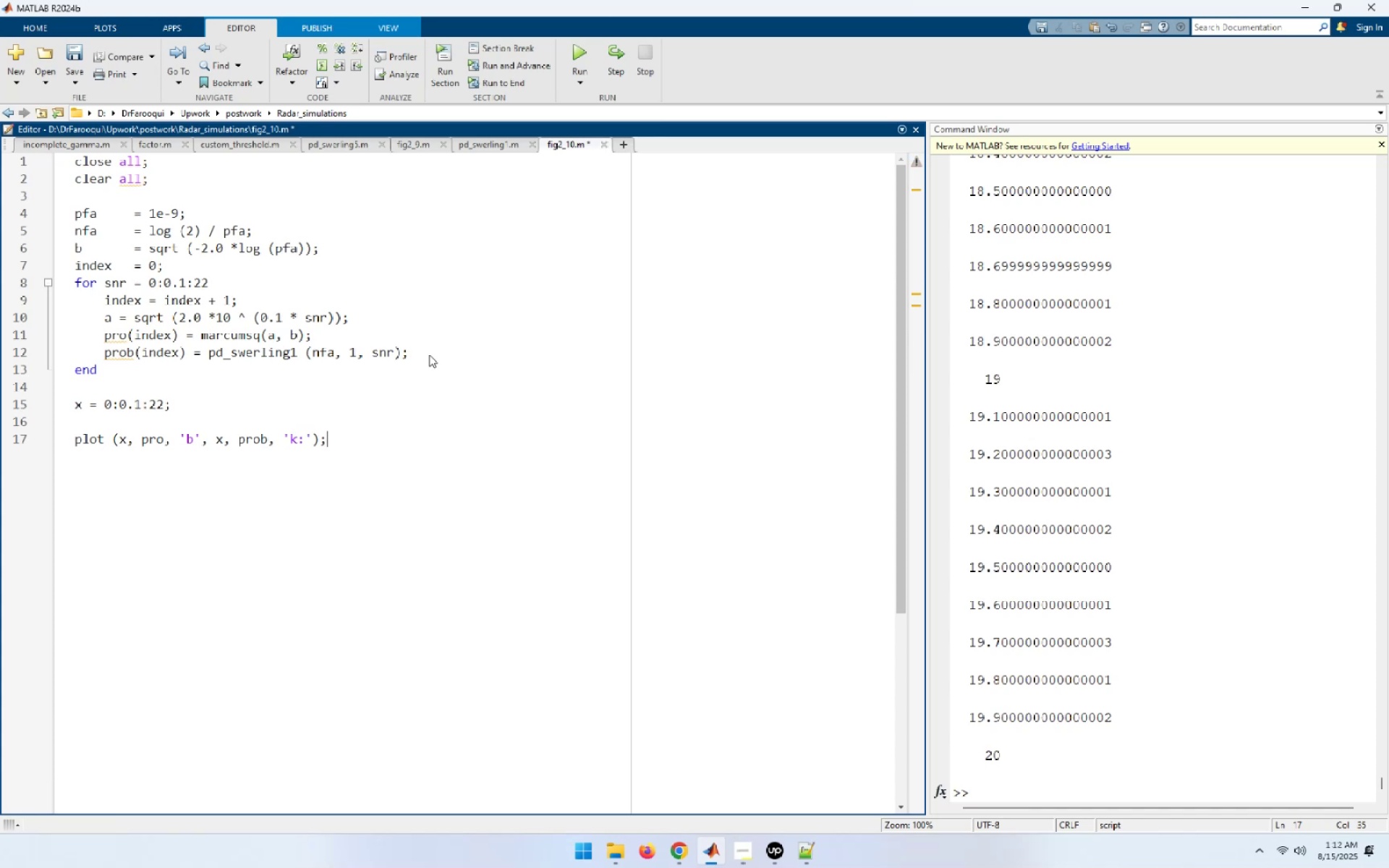 
key(Shift+Enter)
 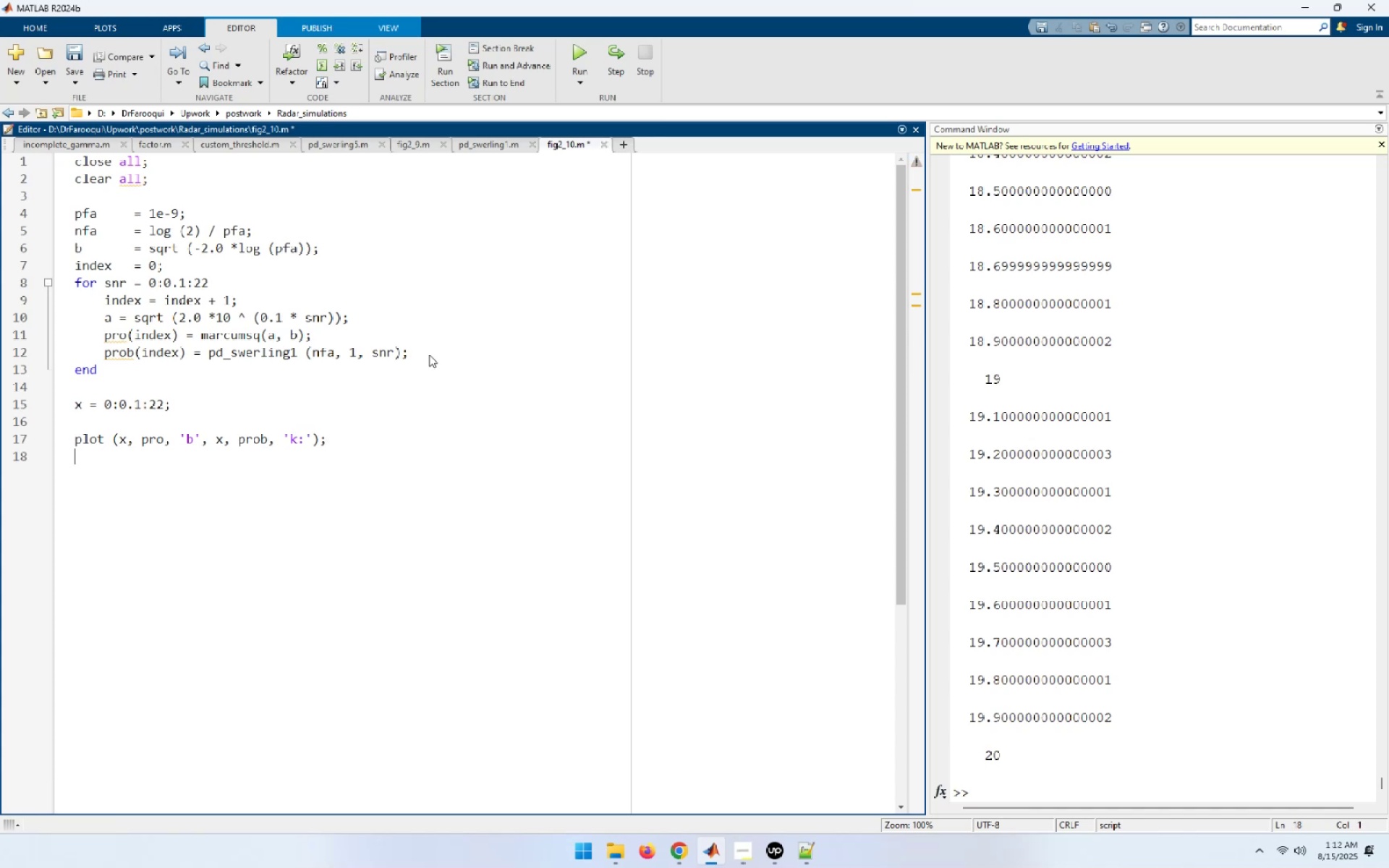 
key(Shift+Enter)
 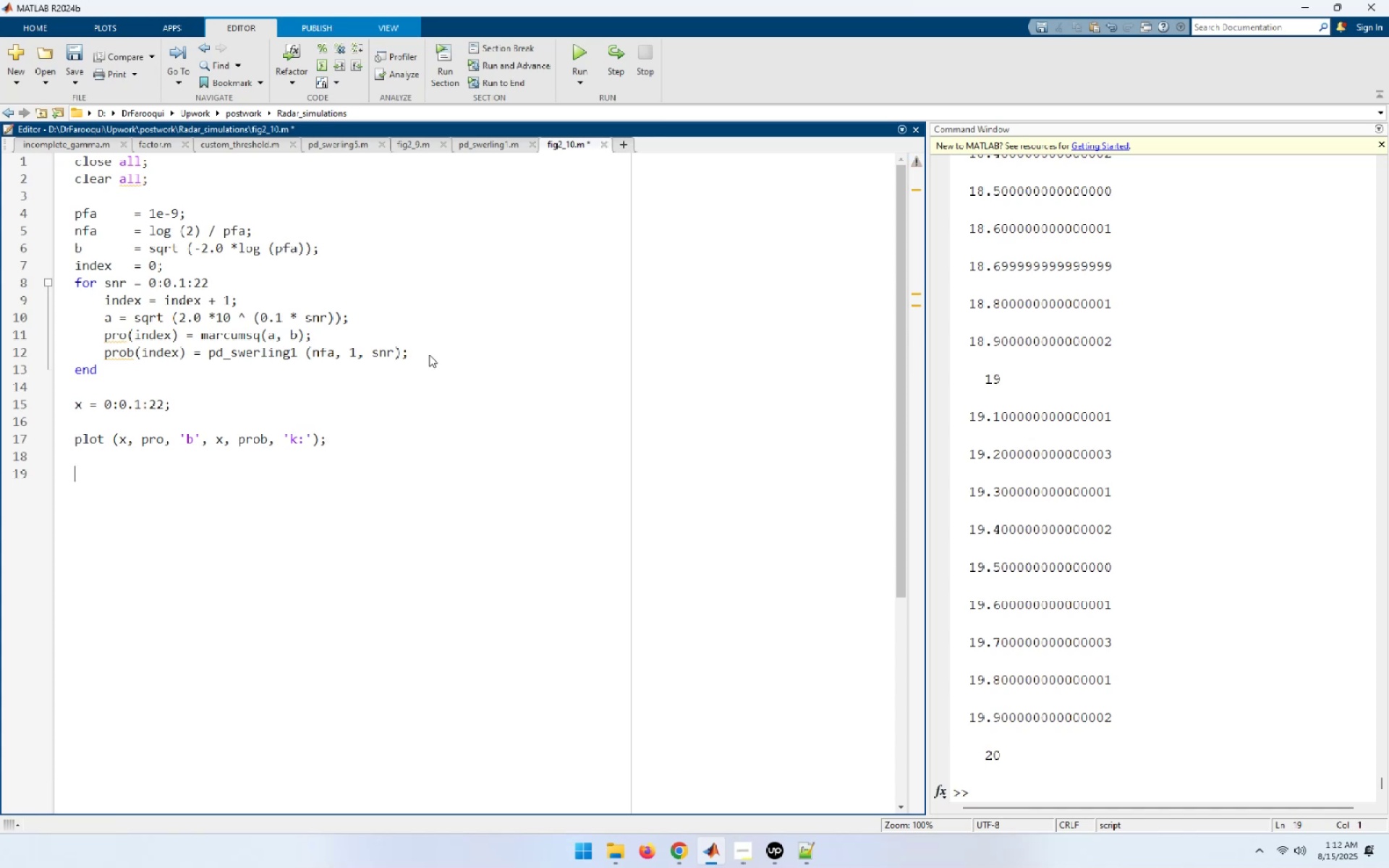 
type(axis([2 22 0 1]))
 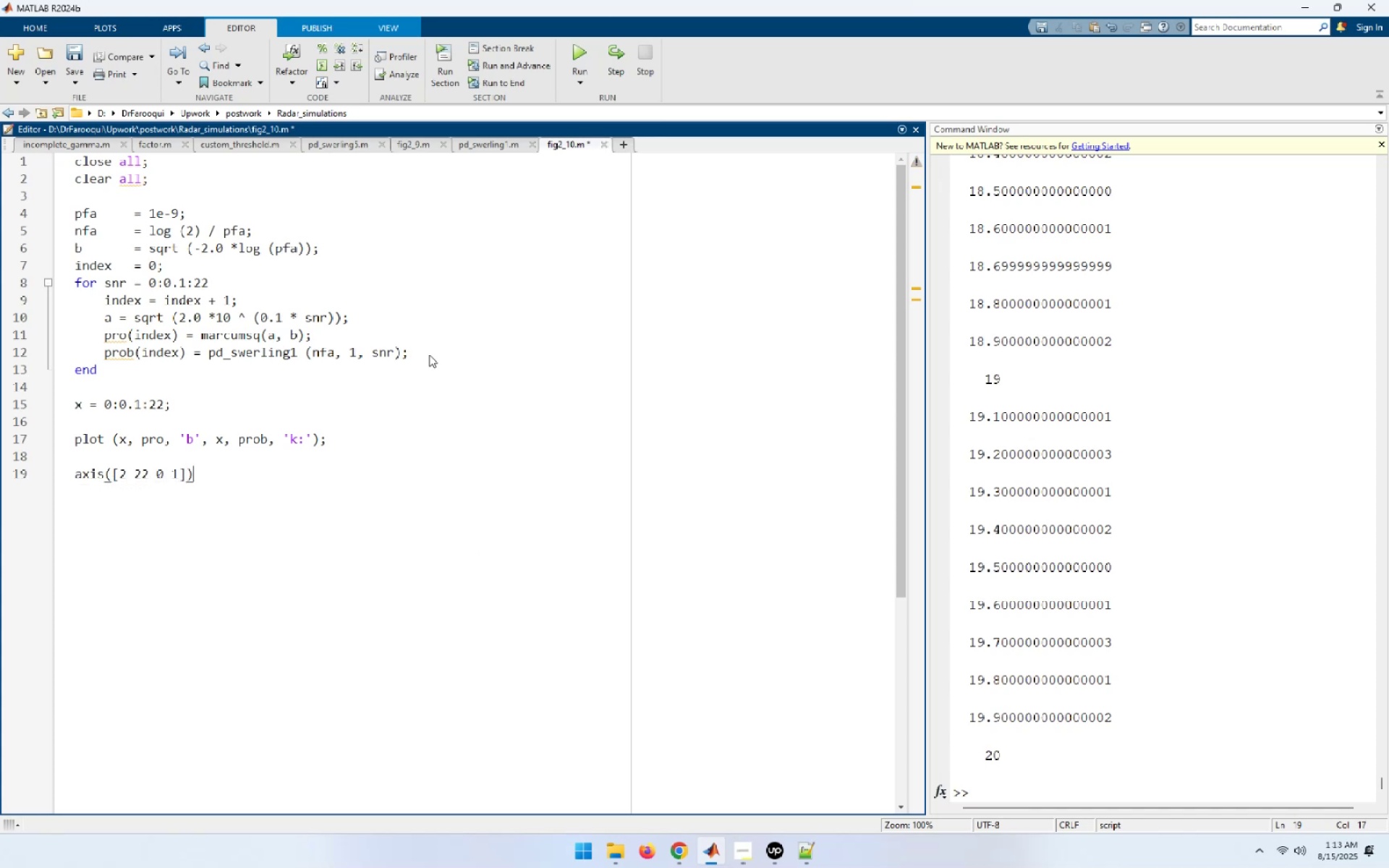 
key(Shift+Enter)
 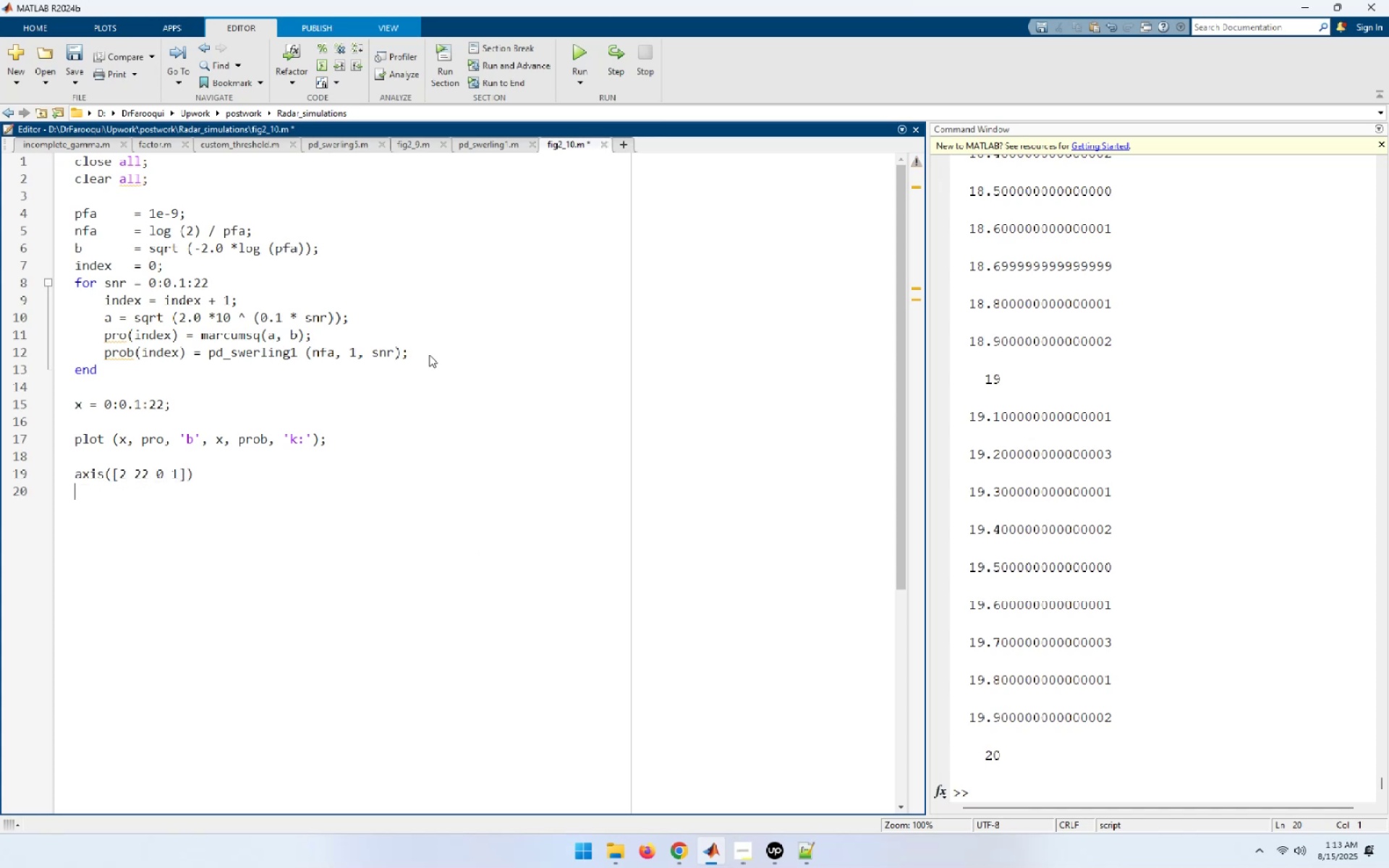 
key(Shift+Enter)
 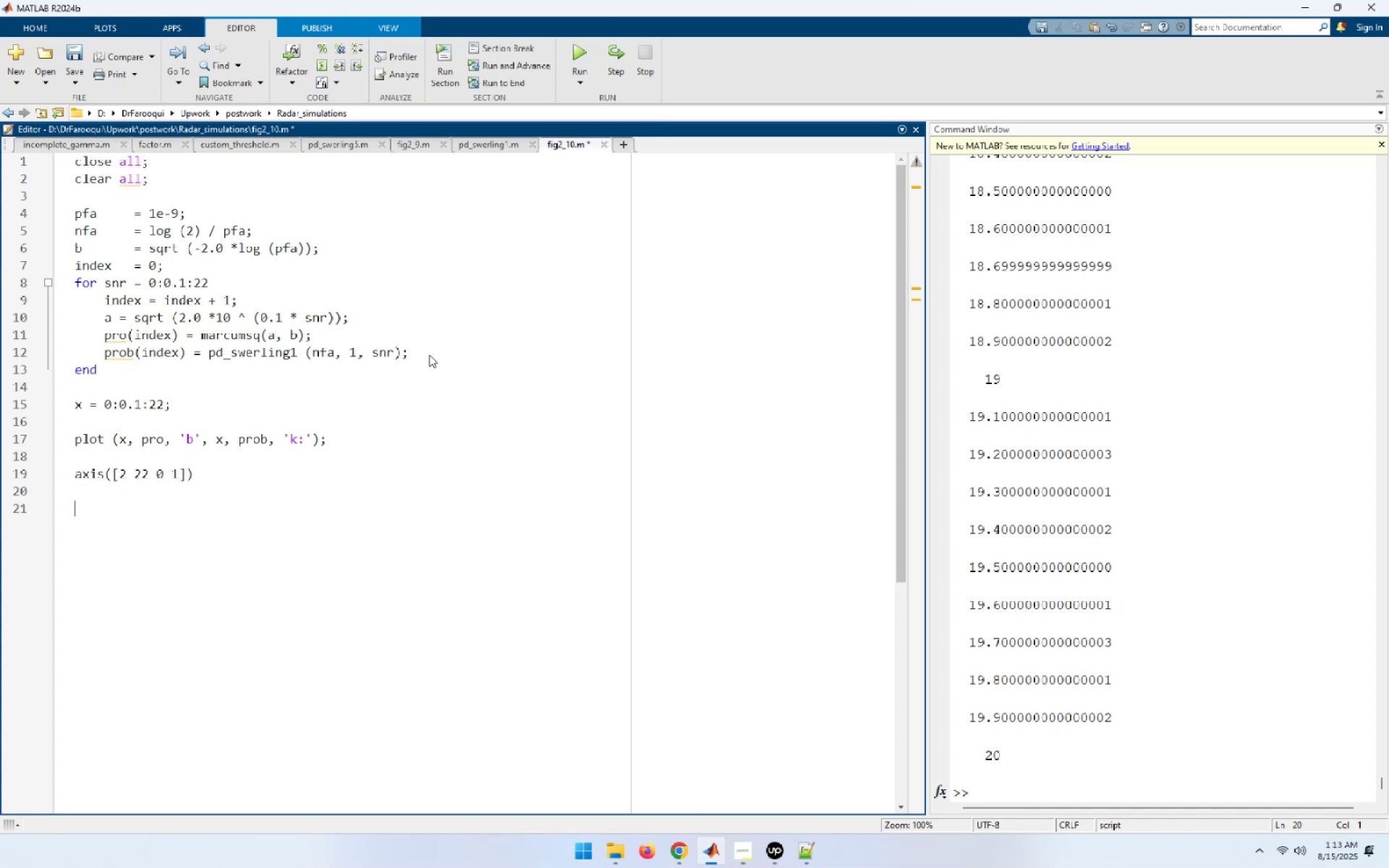 
type(xlabel ('SNR - dB'))
 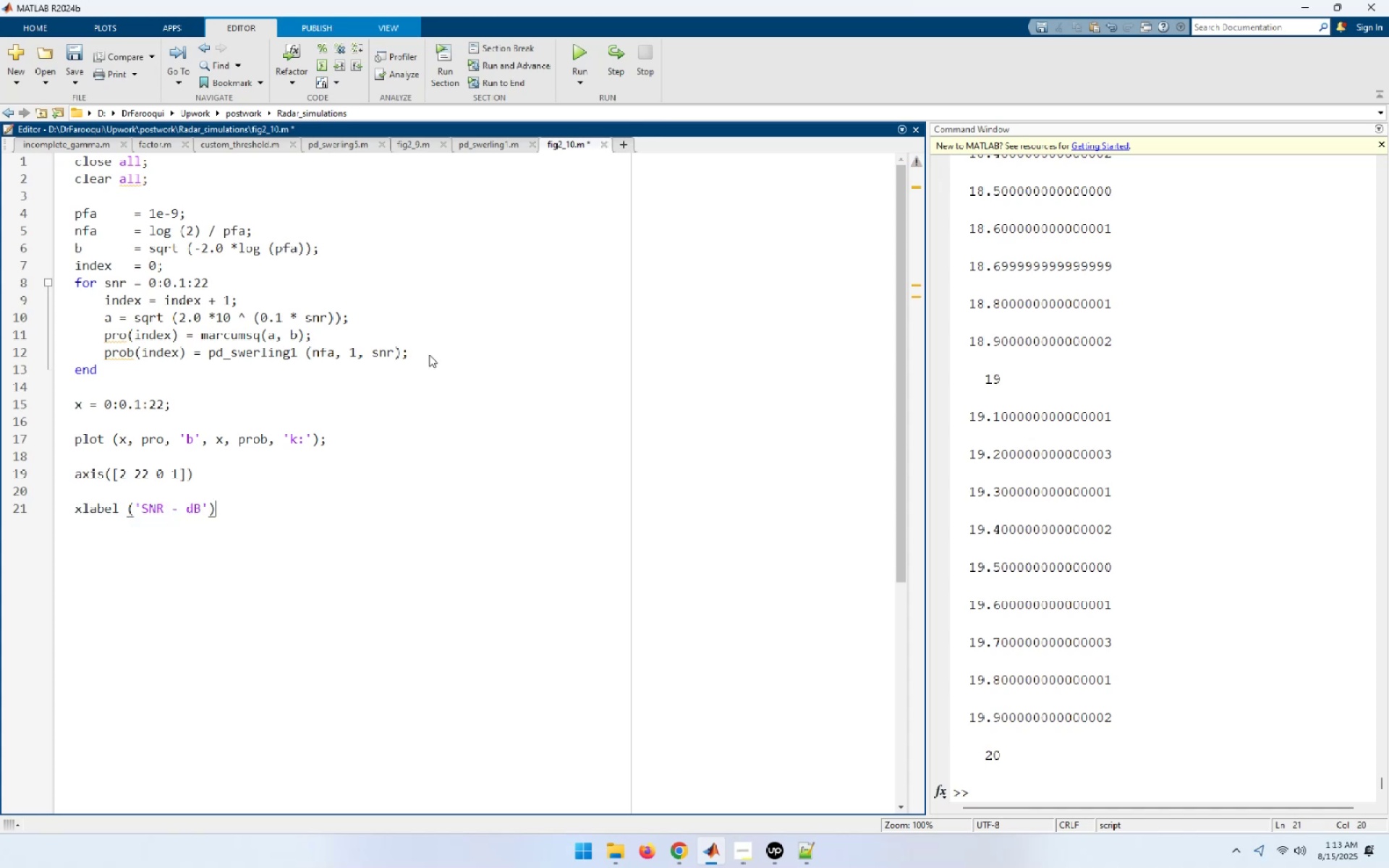 
key(Enter)
 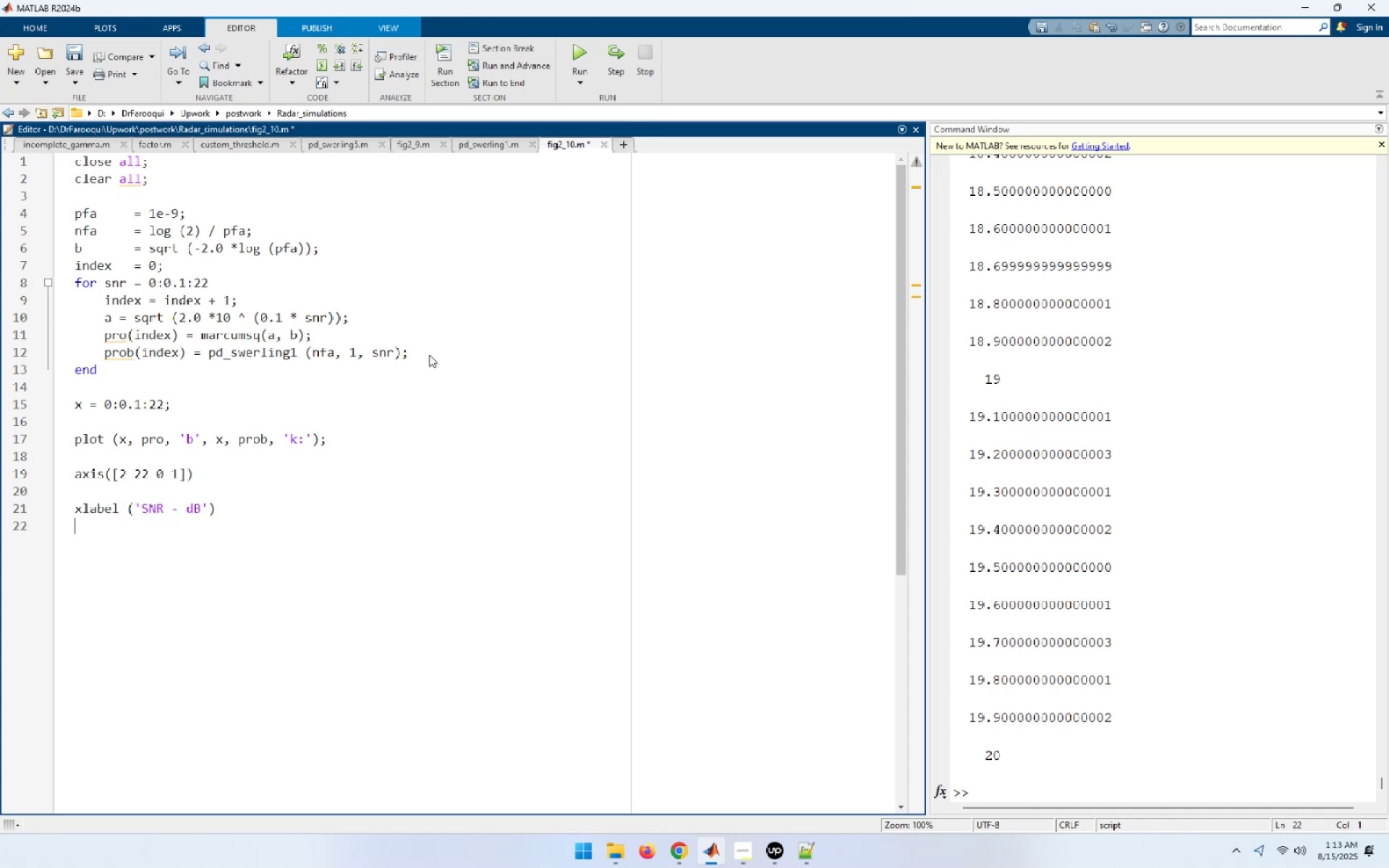 
type(ylabel ('Probability of Detectiobn )
key(Backspace)
key(Backspace)
key(Backspace)
type(n[End])
key(Backspace)
type())
 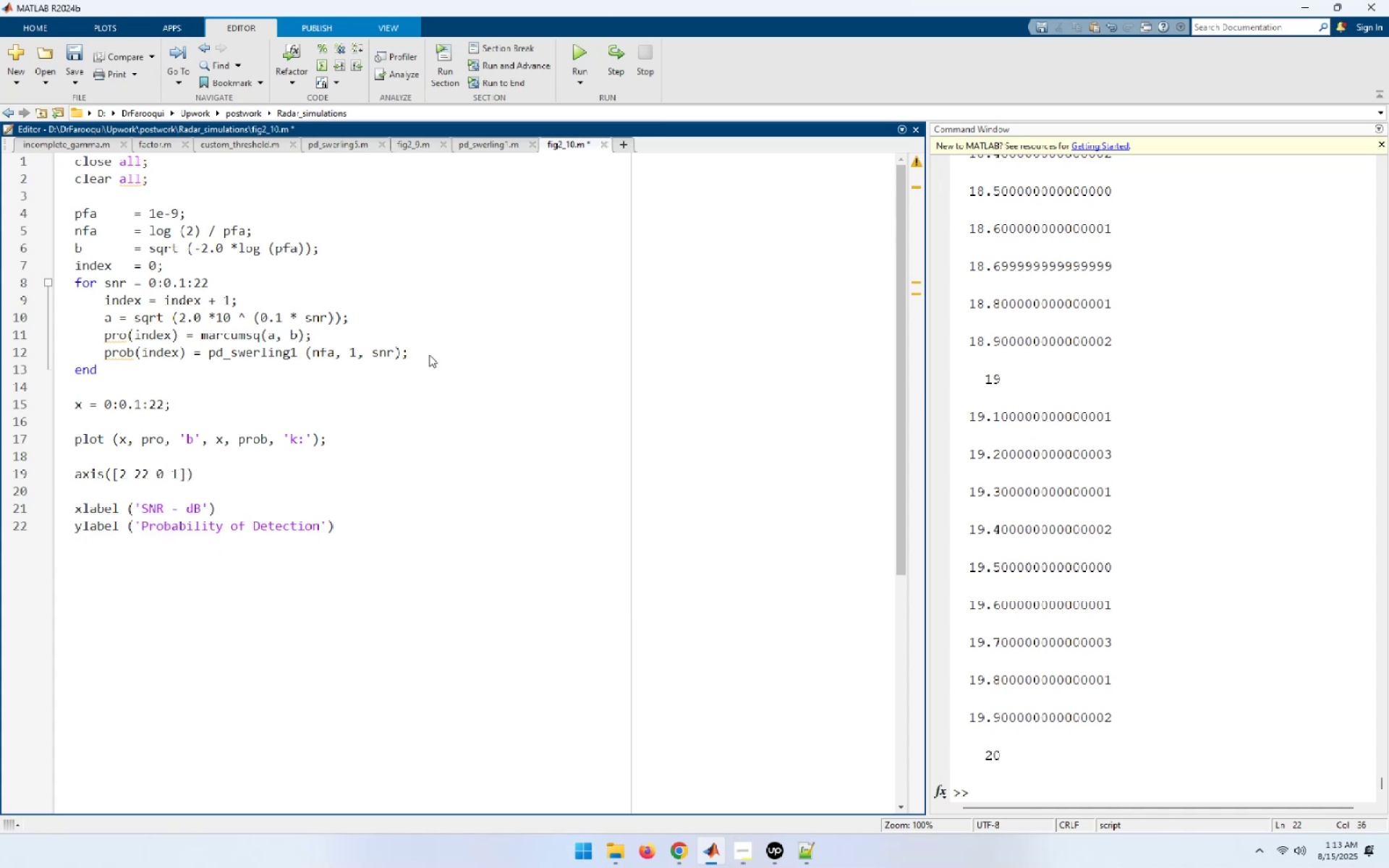 
key(Enter)
 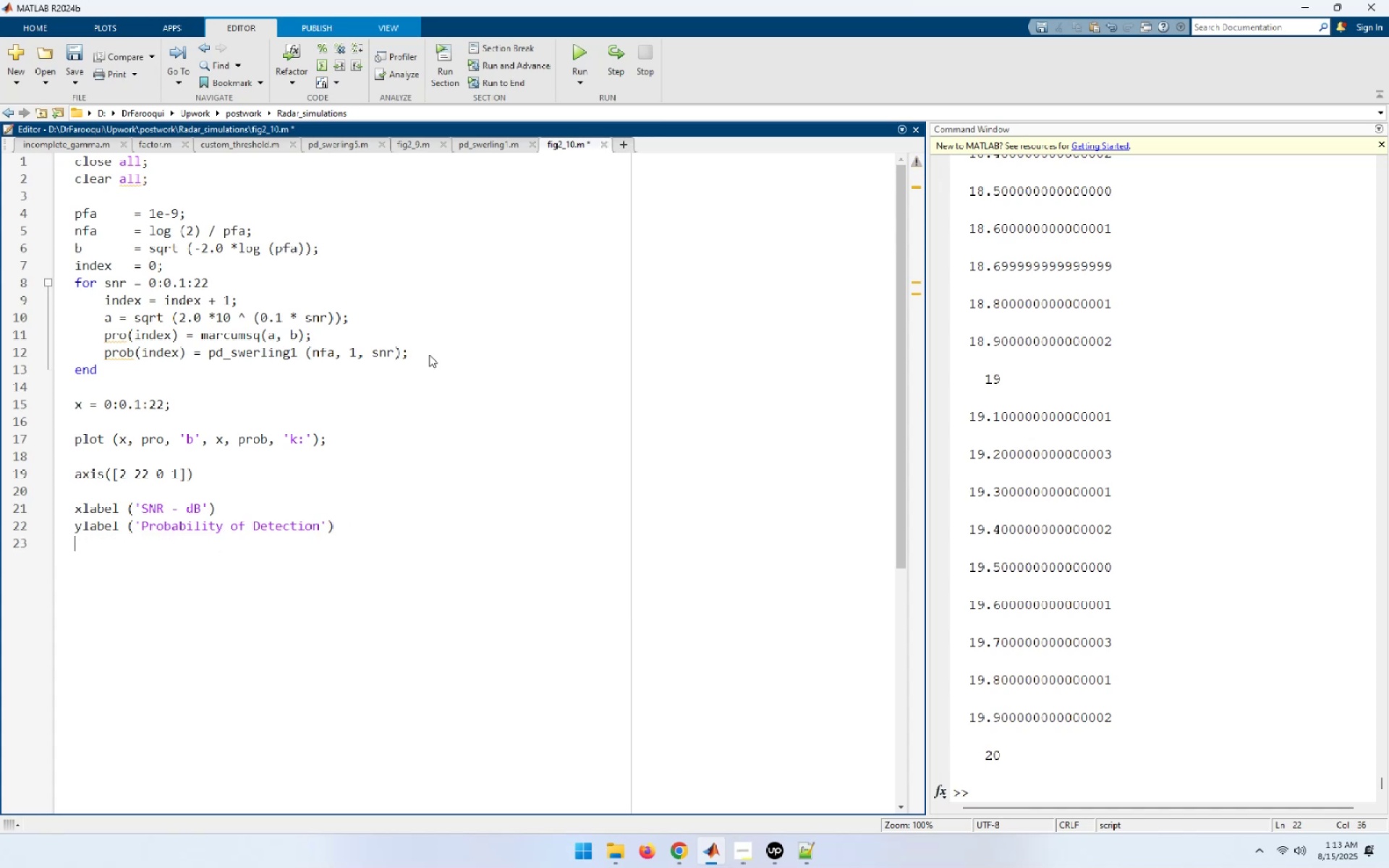 
key(Enter)
 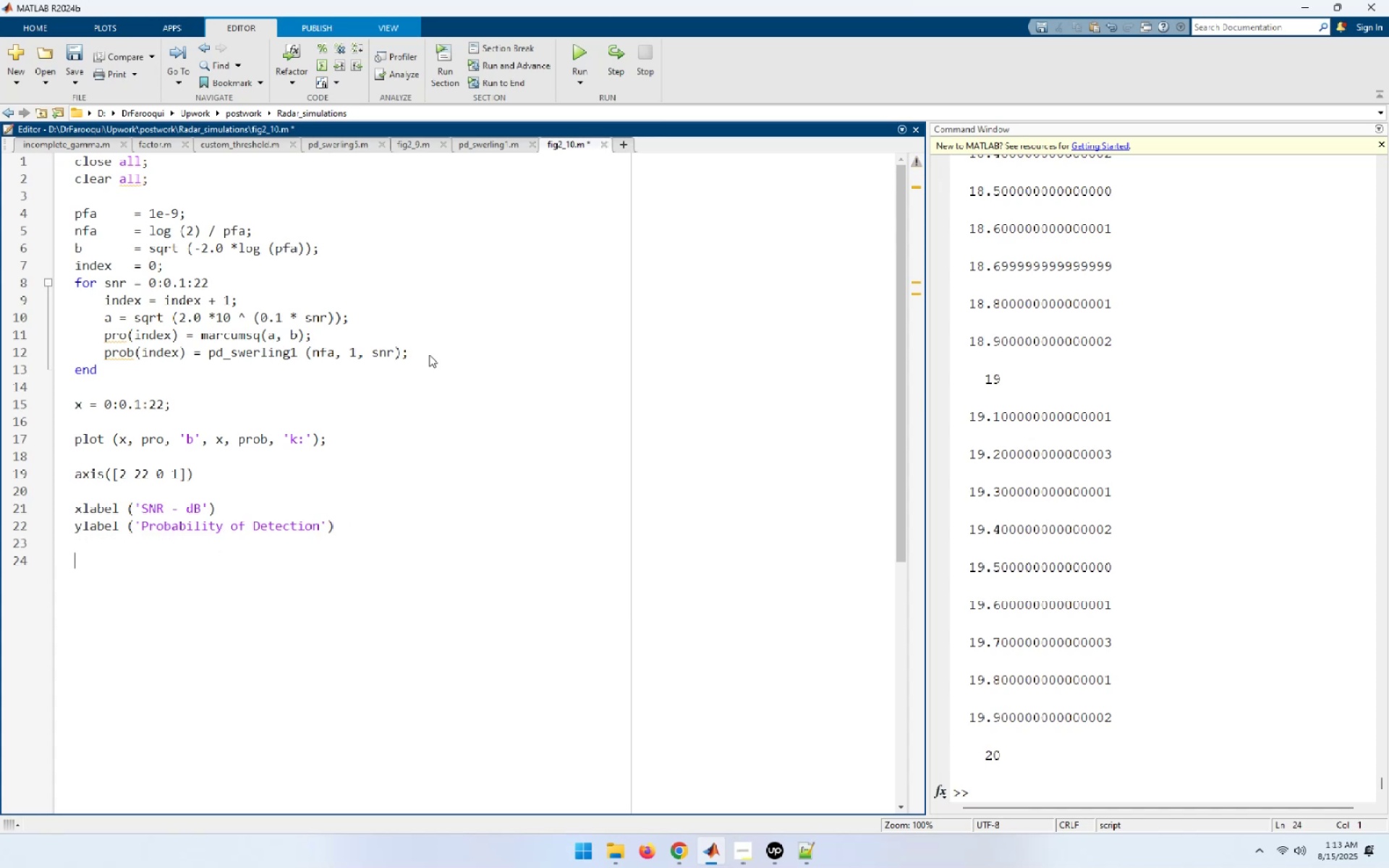 
type(legend (S)
key(Backspace)
type('Swerling V, "Se)
key(Backspace)
type(werling I[End])
 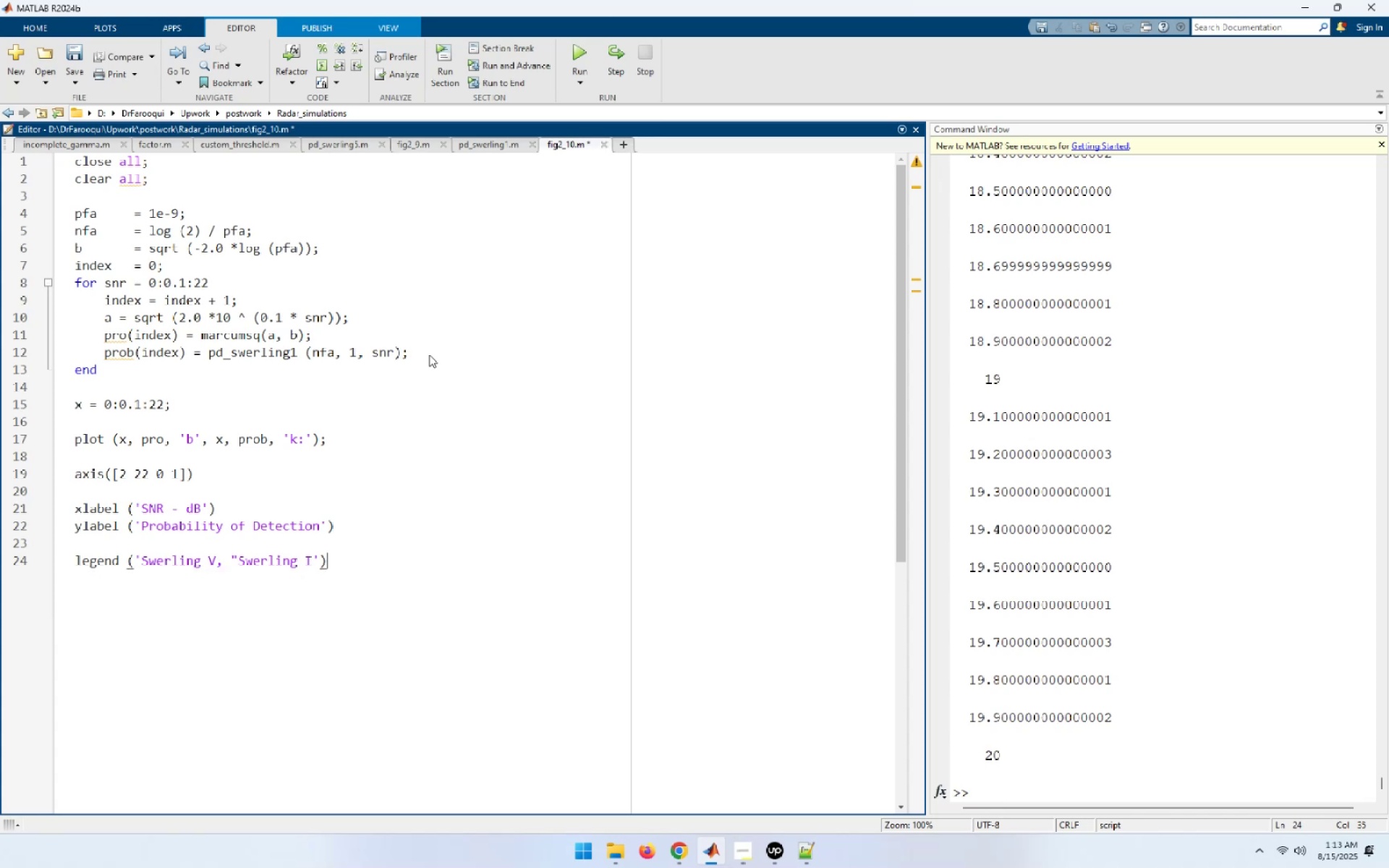 
key(Shift+Enter)
 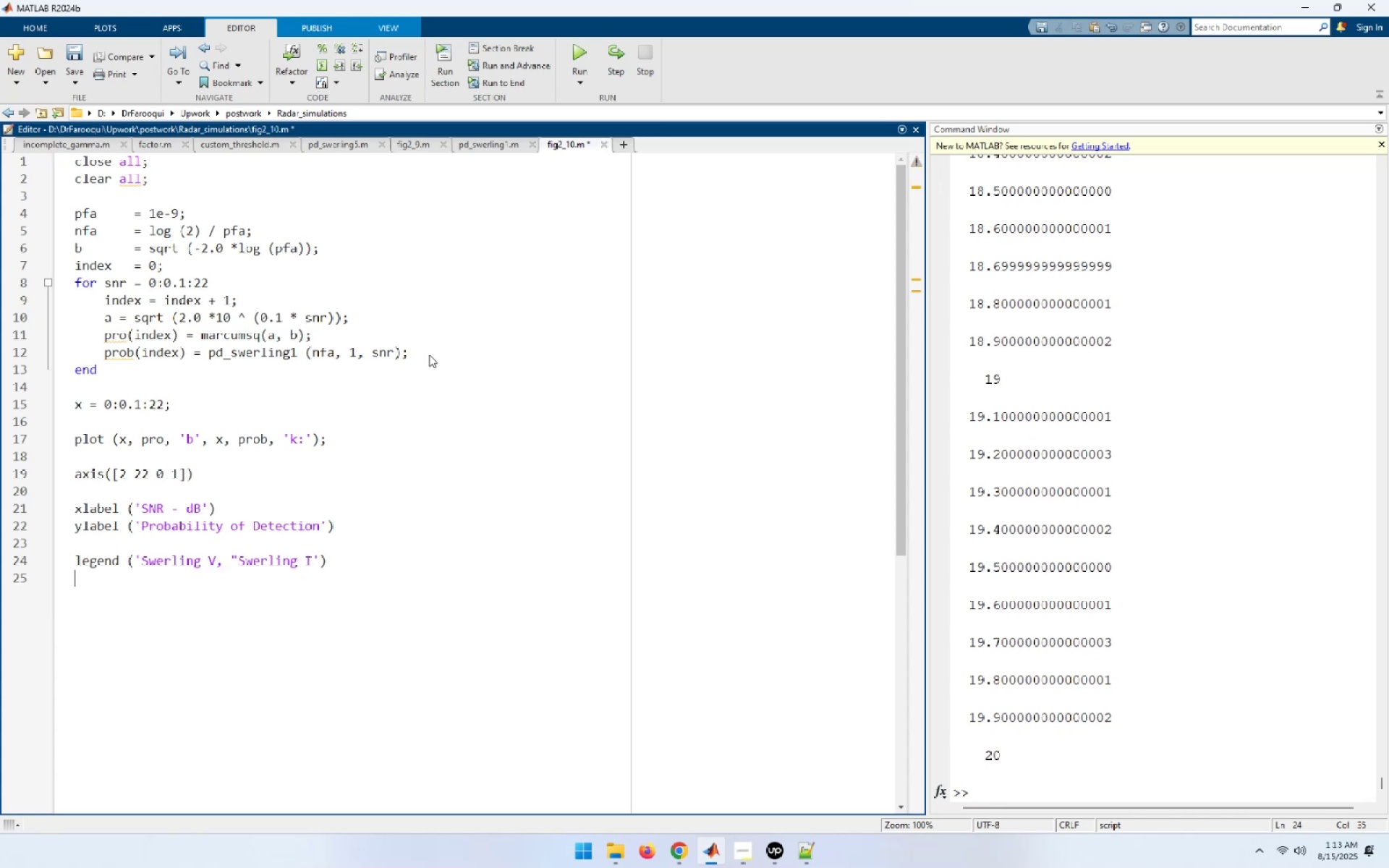 
key(Shift+Enter)
 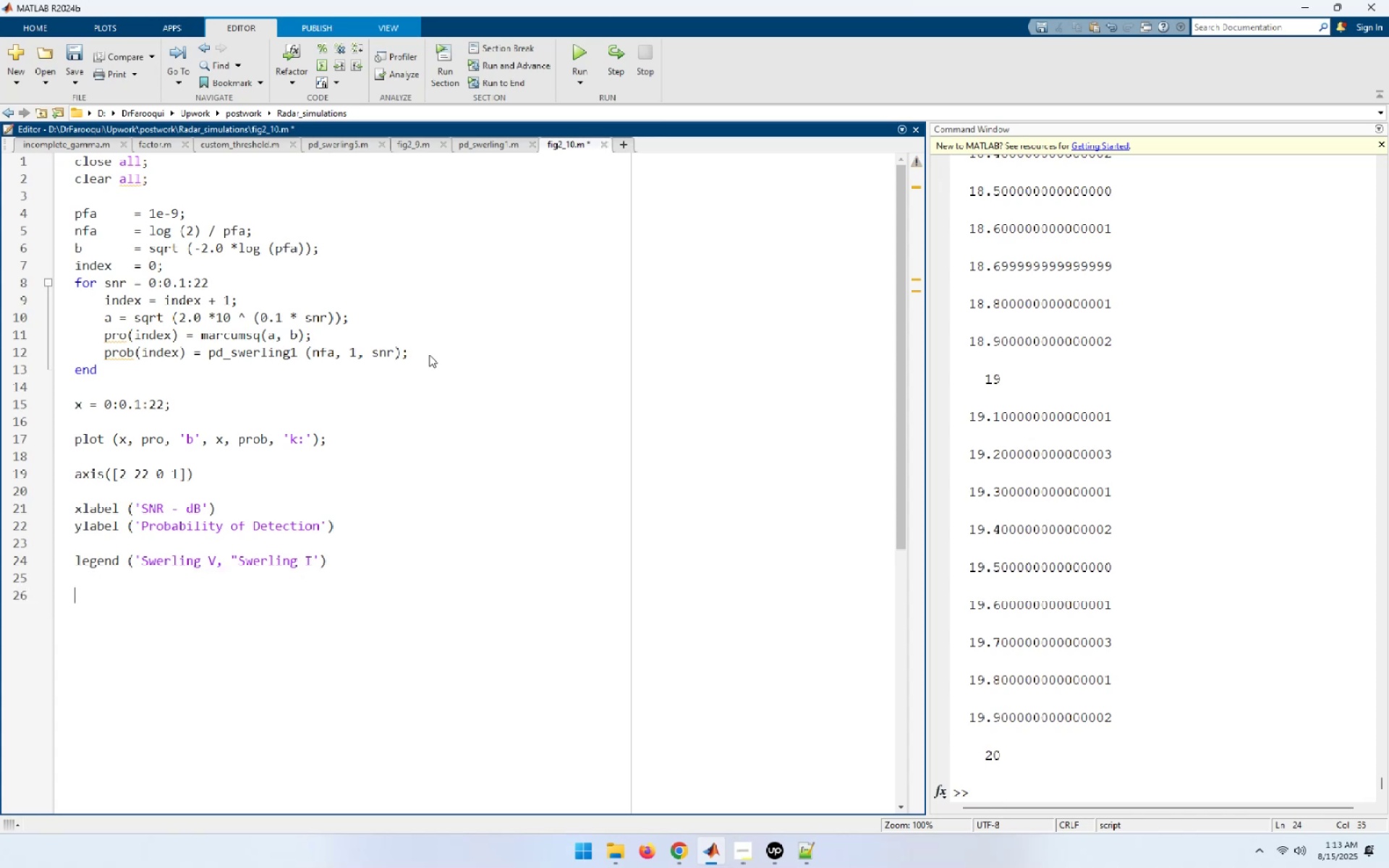 
type(grid)
 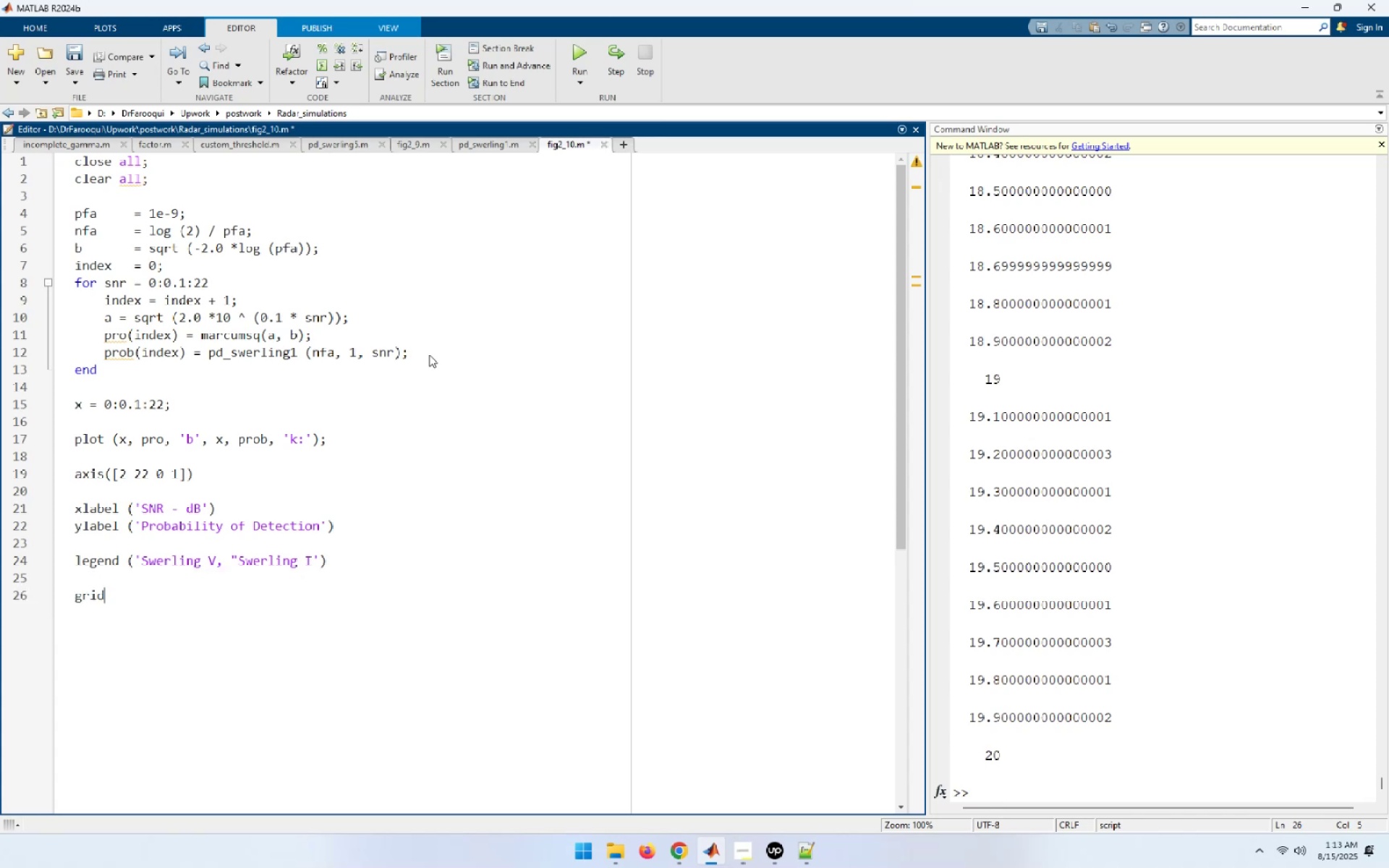 
key(Control+S)
 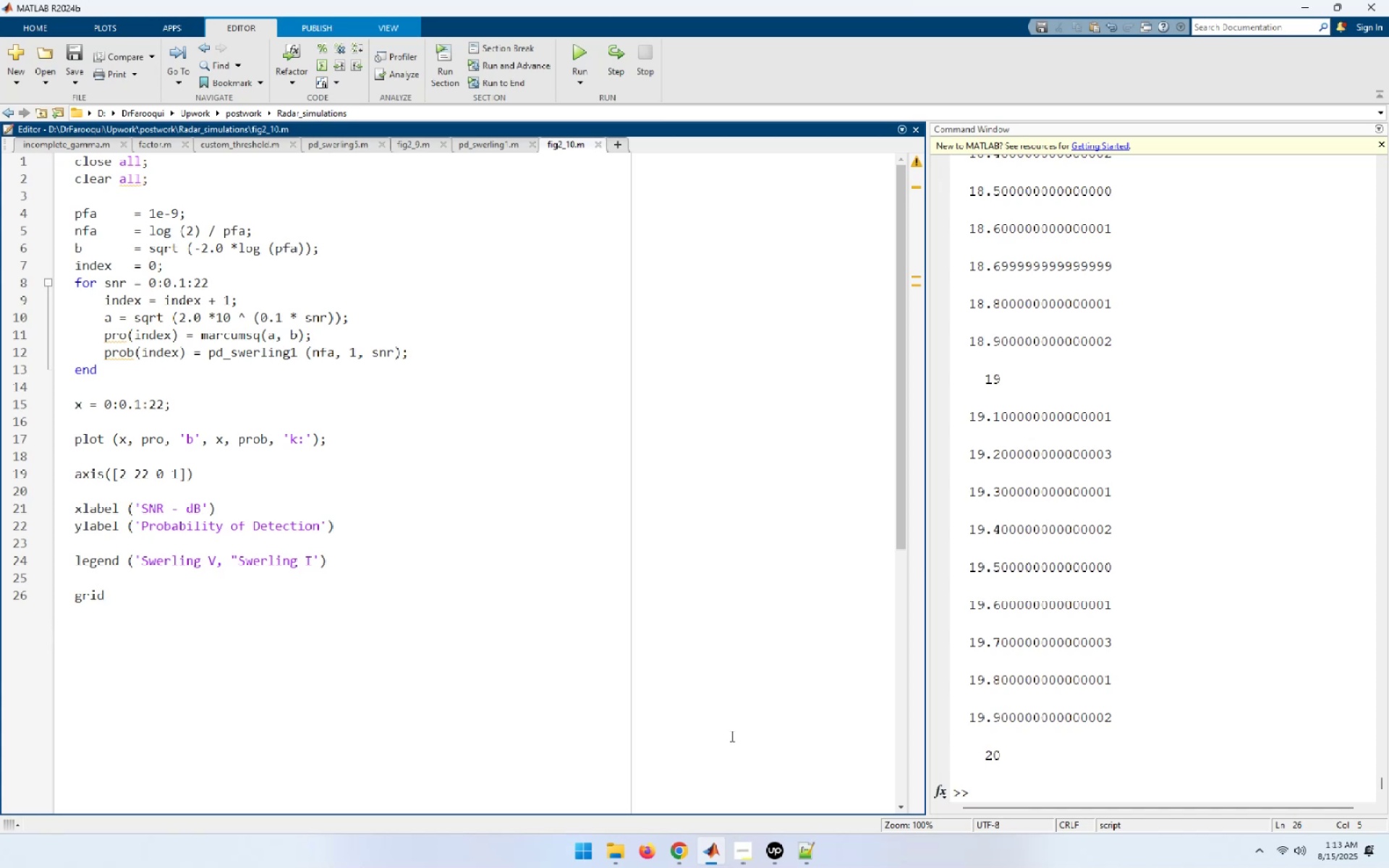 
left_click([672, 849])
 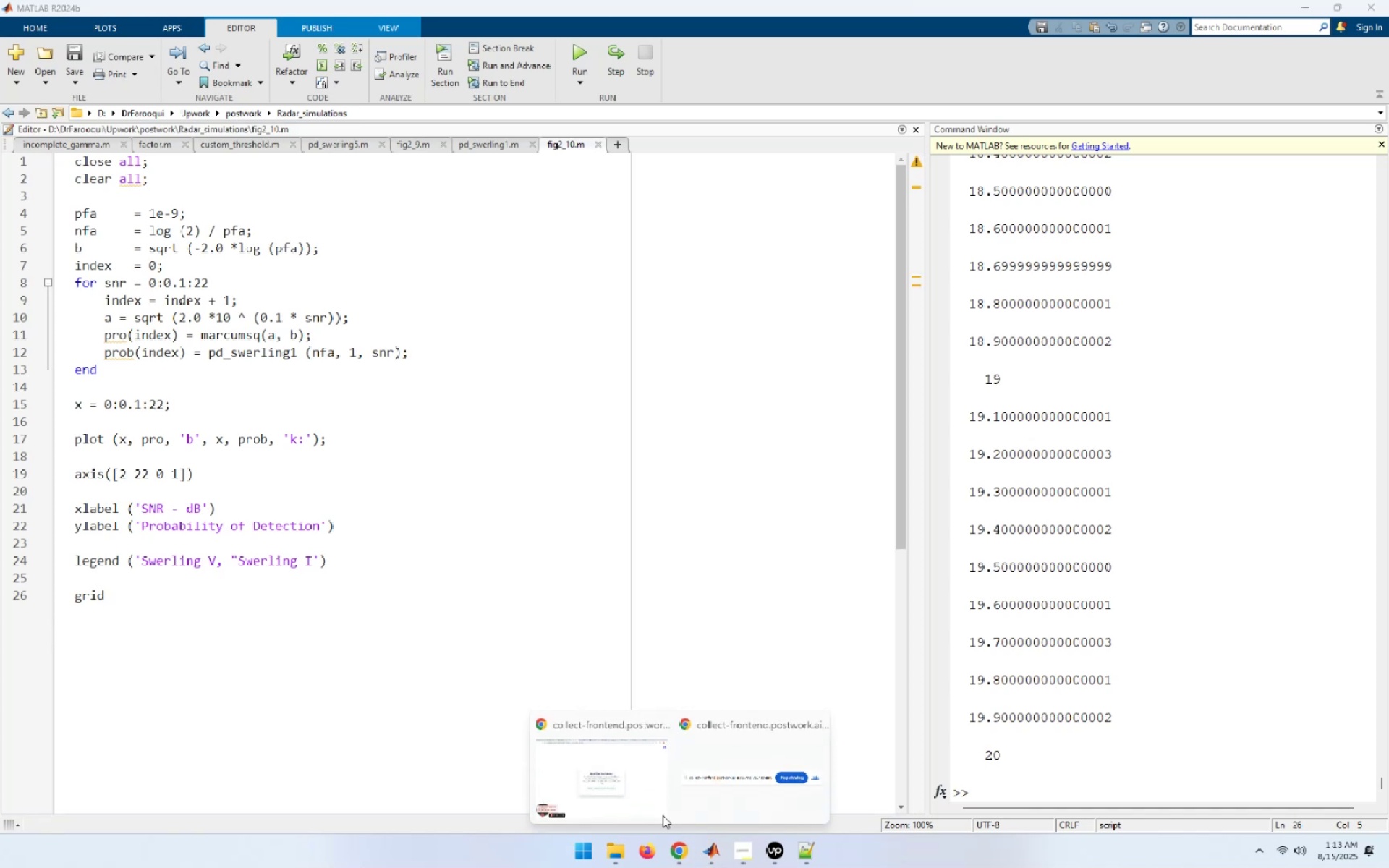 
left_click([616, 762])
 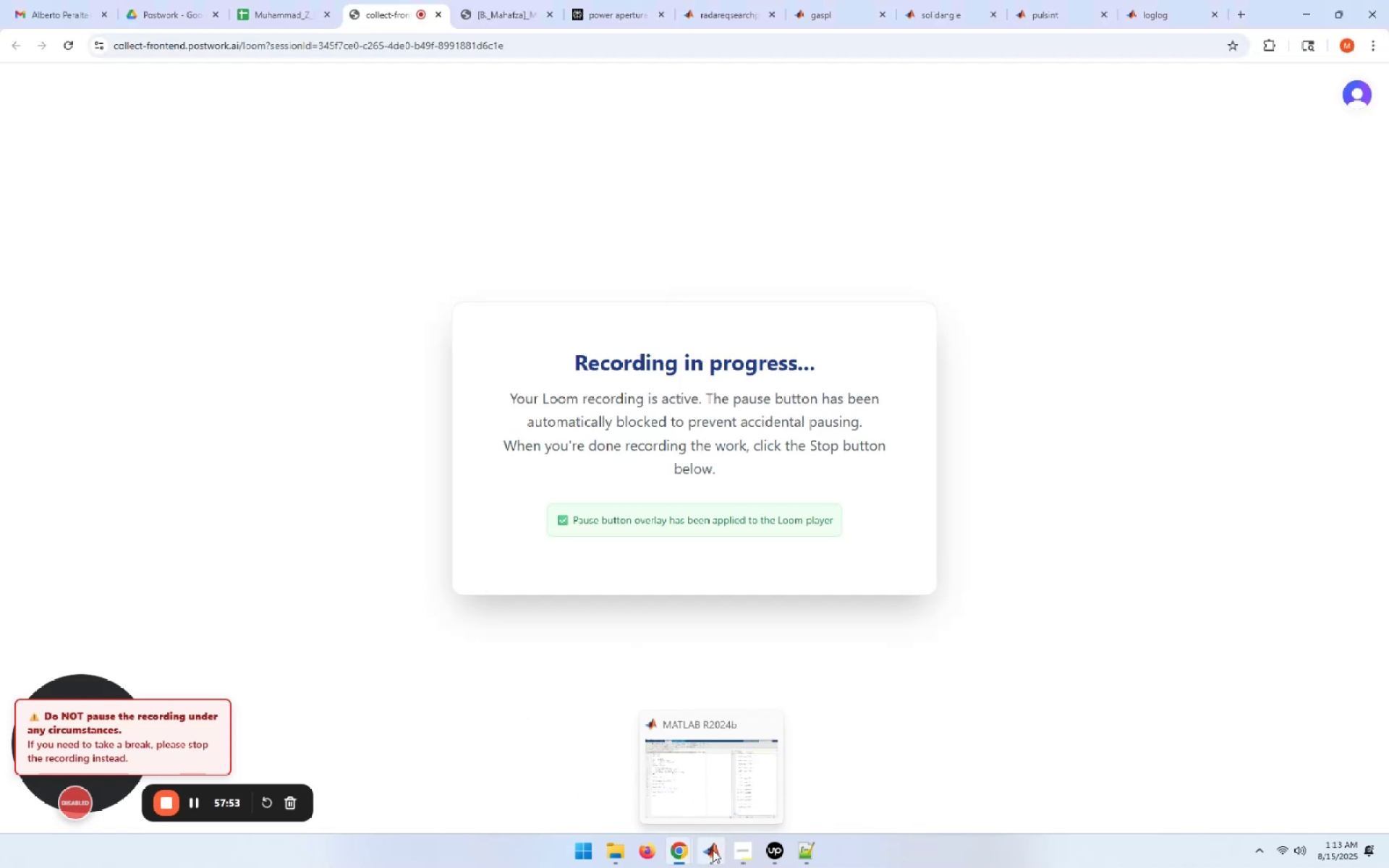 
left_click([683, 768])
 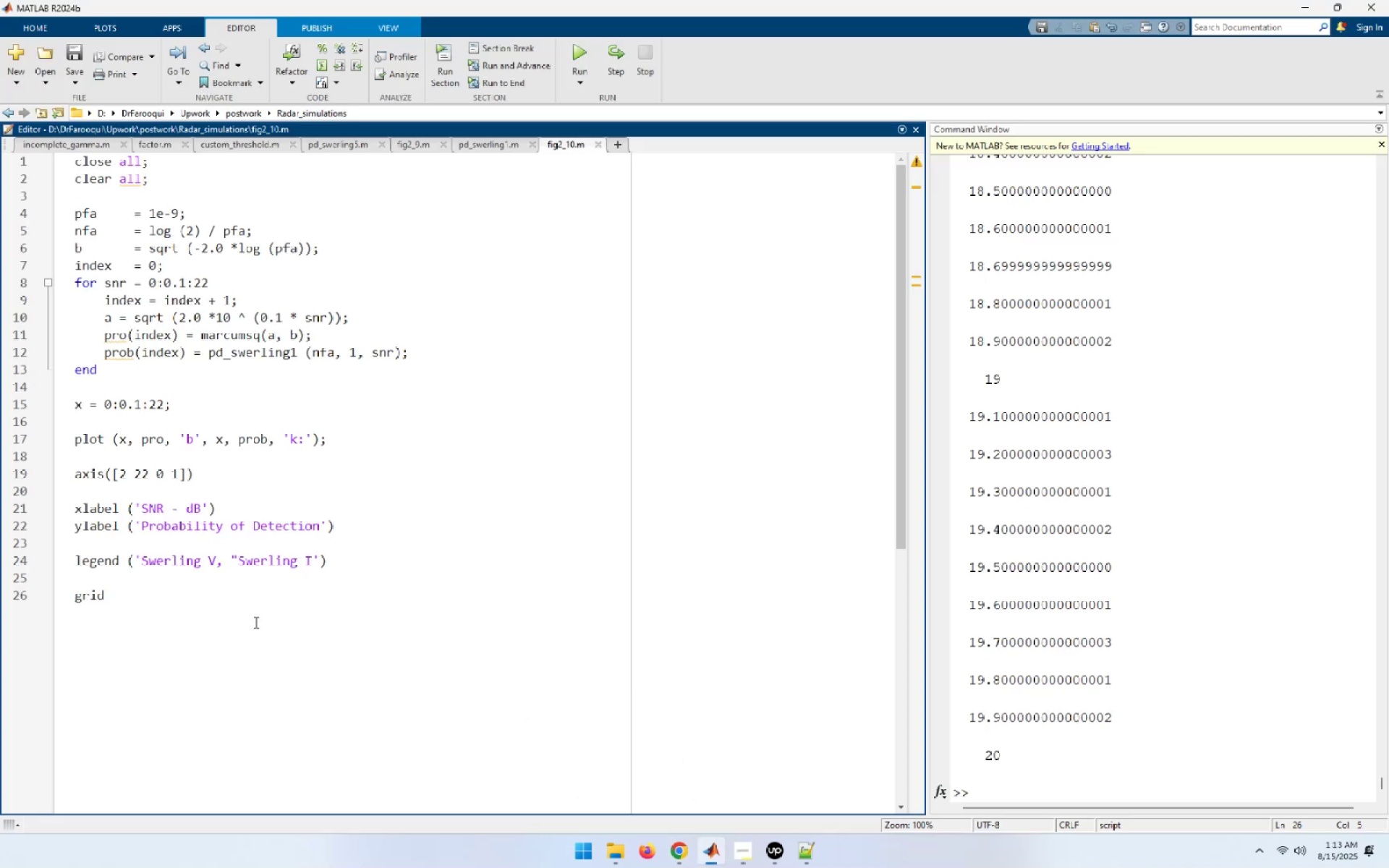 
key(Enter)
 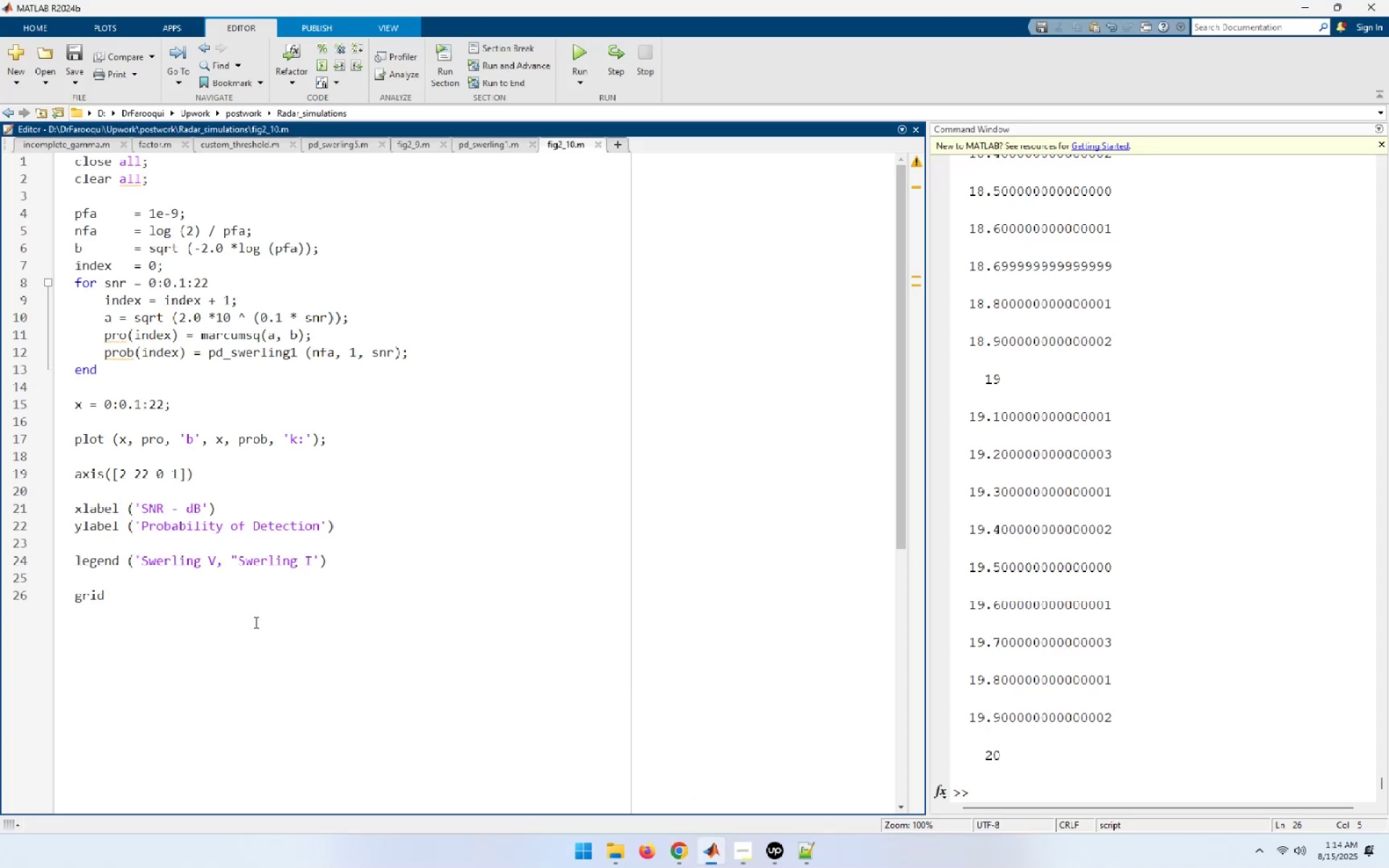 
key(Enter)
 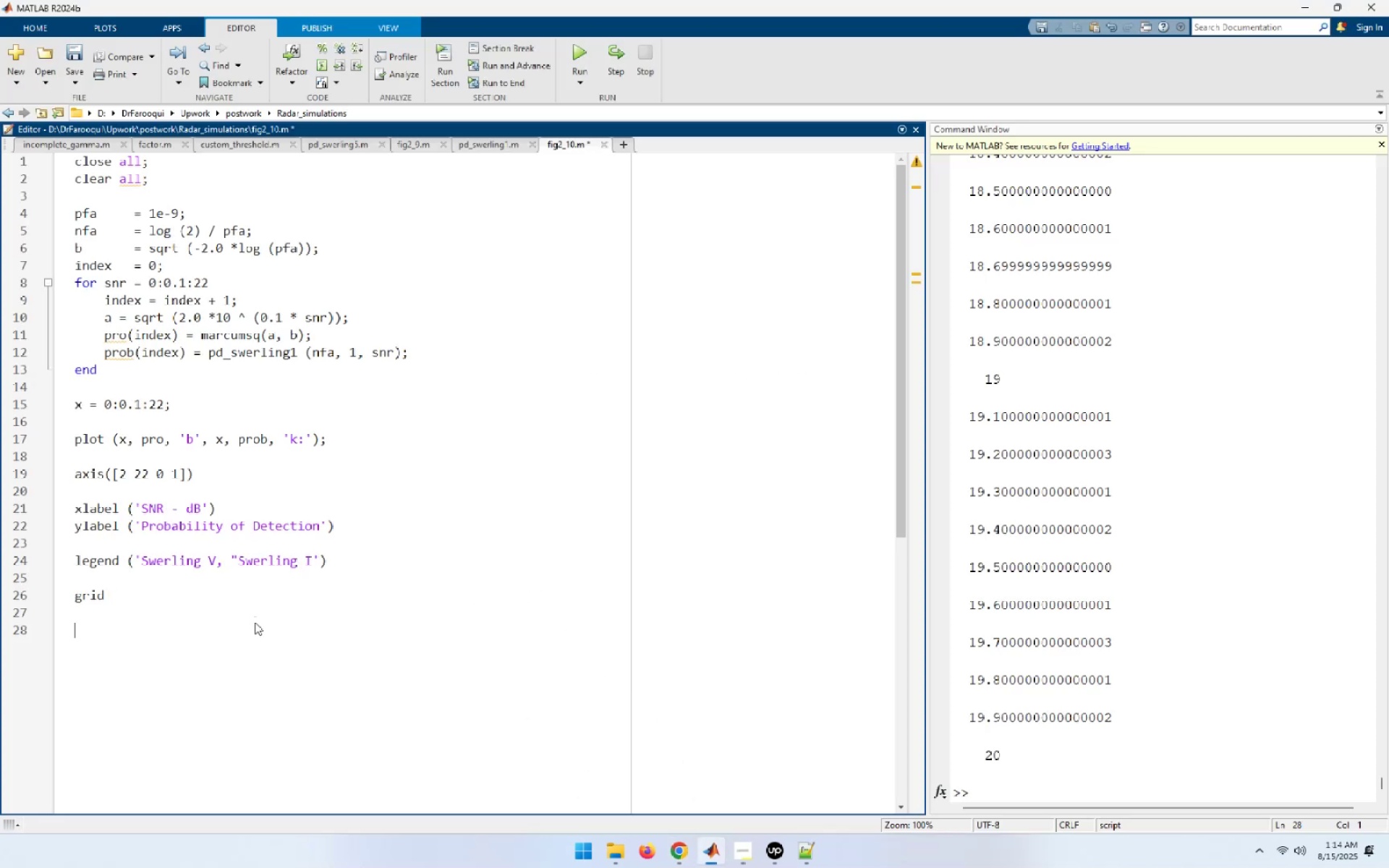 
key(ArrowUp)
 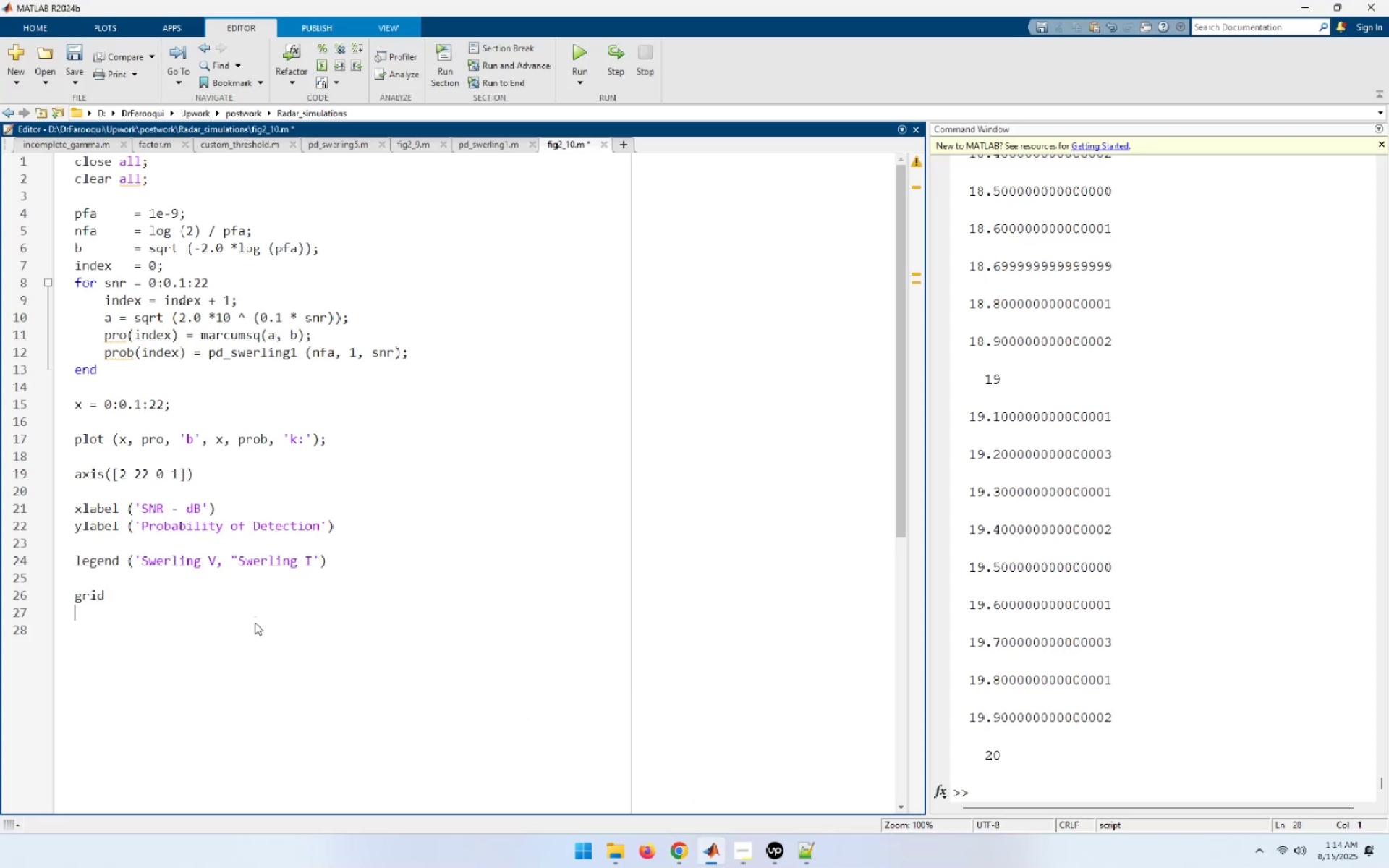 
key(ArrowUp)
 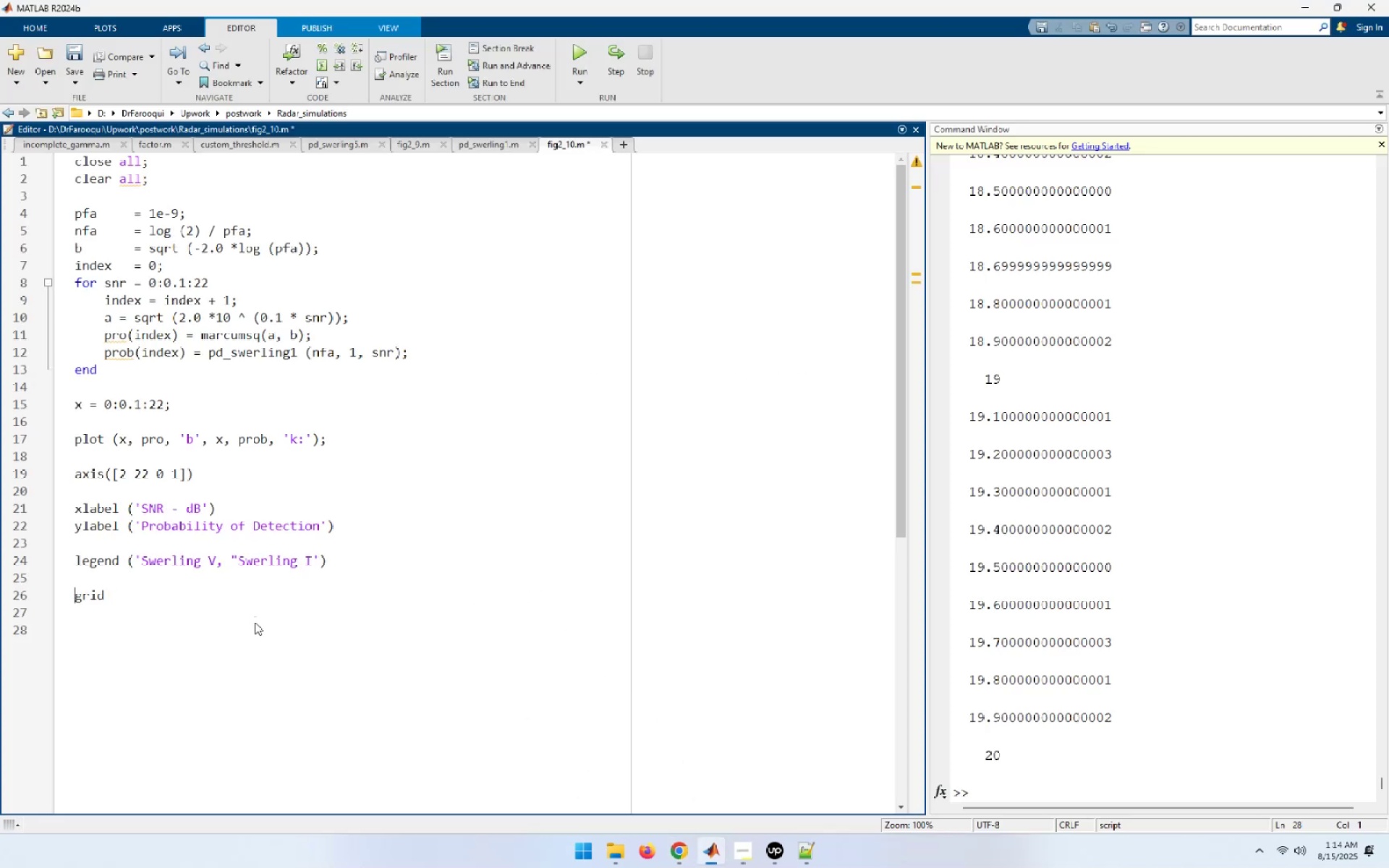 
hold_key(key=ArrowUp, duration=0.69)
 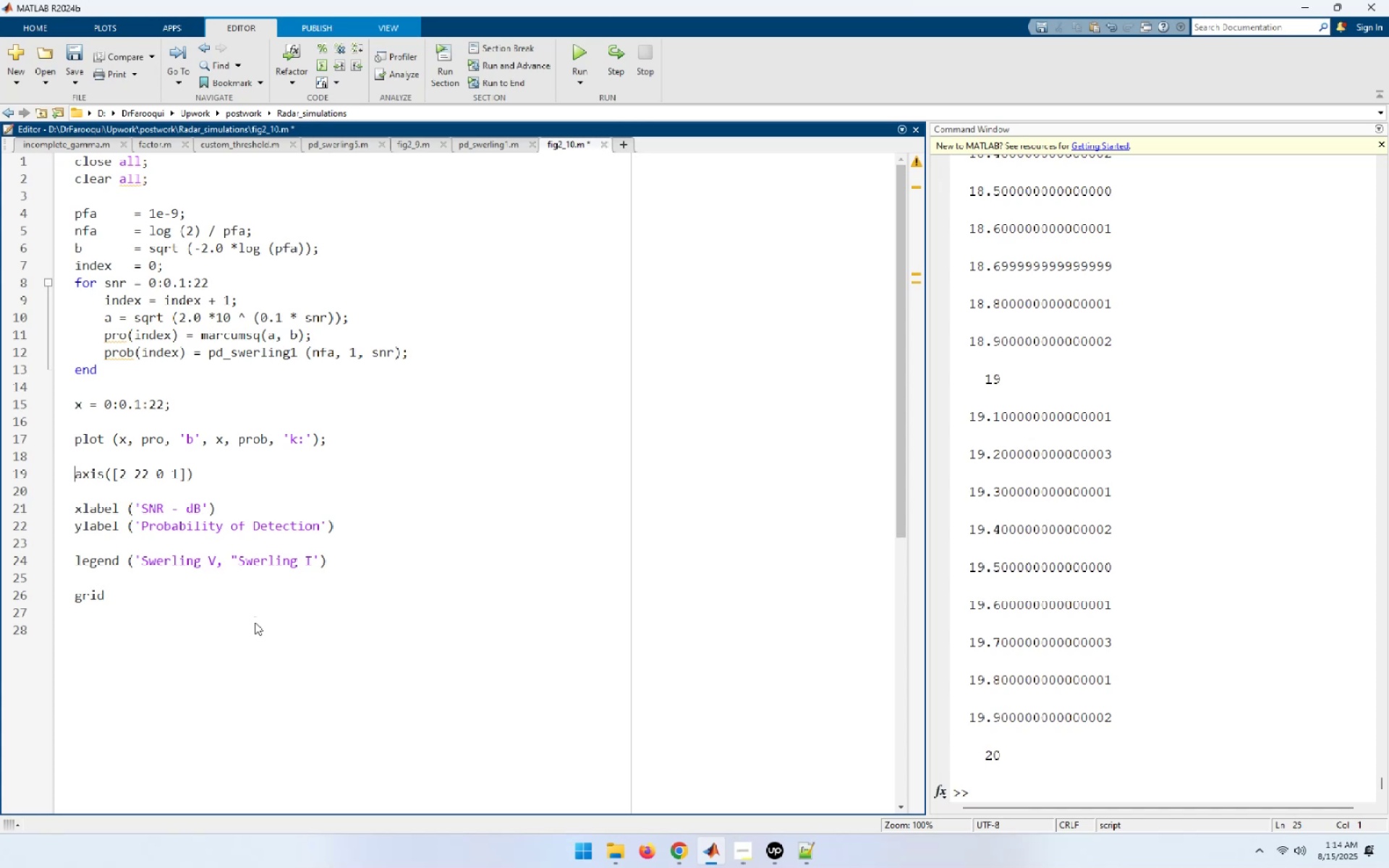 
key(ArrowUp)
 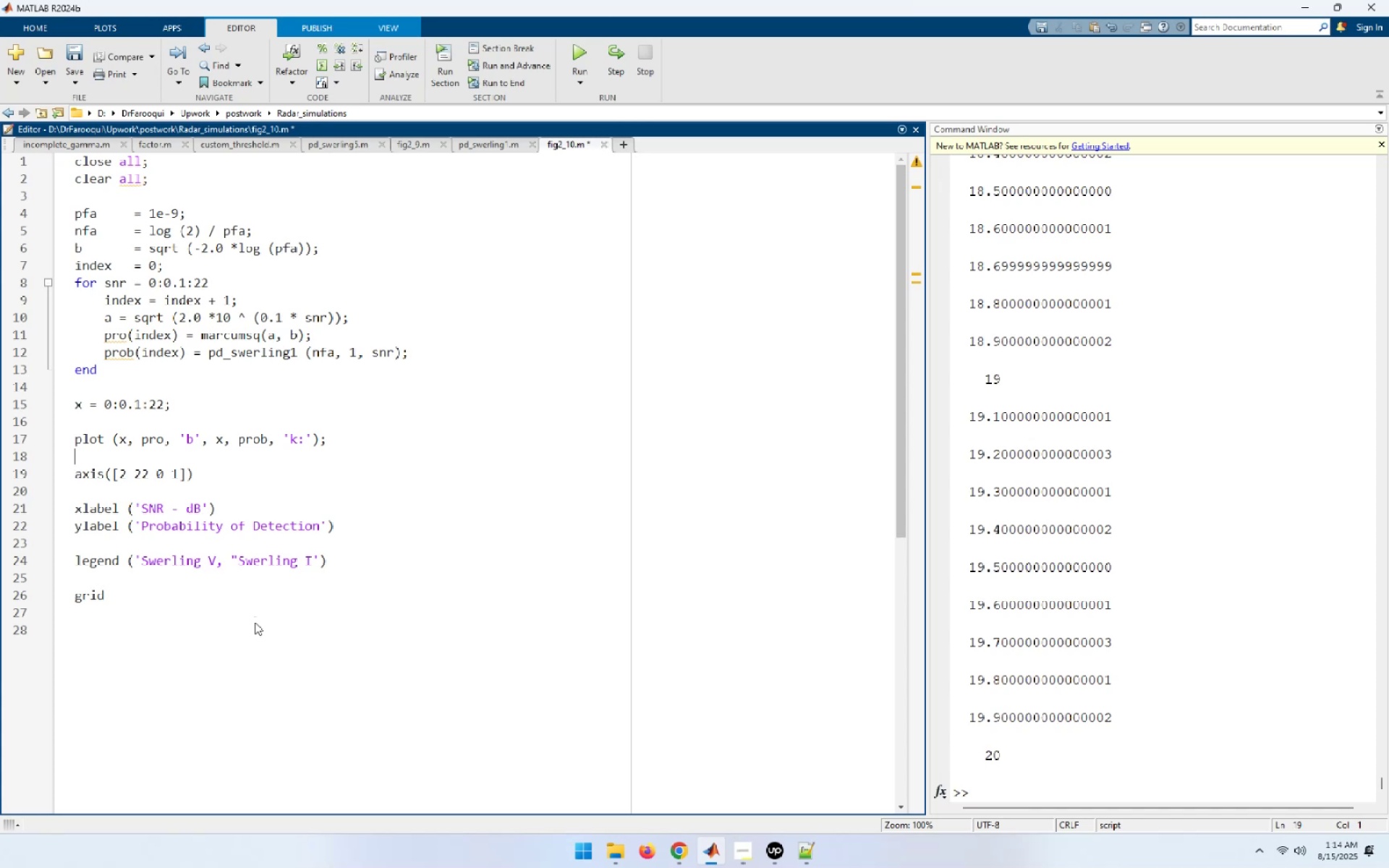 
key(ArrowUp)
 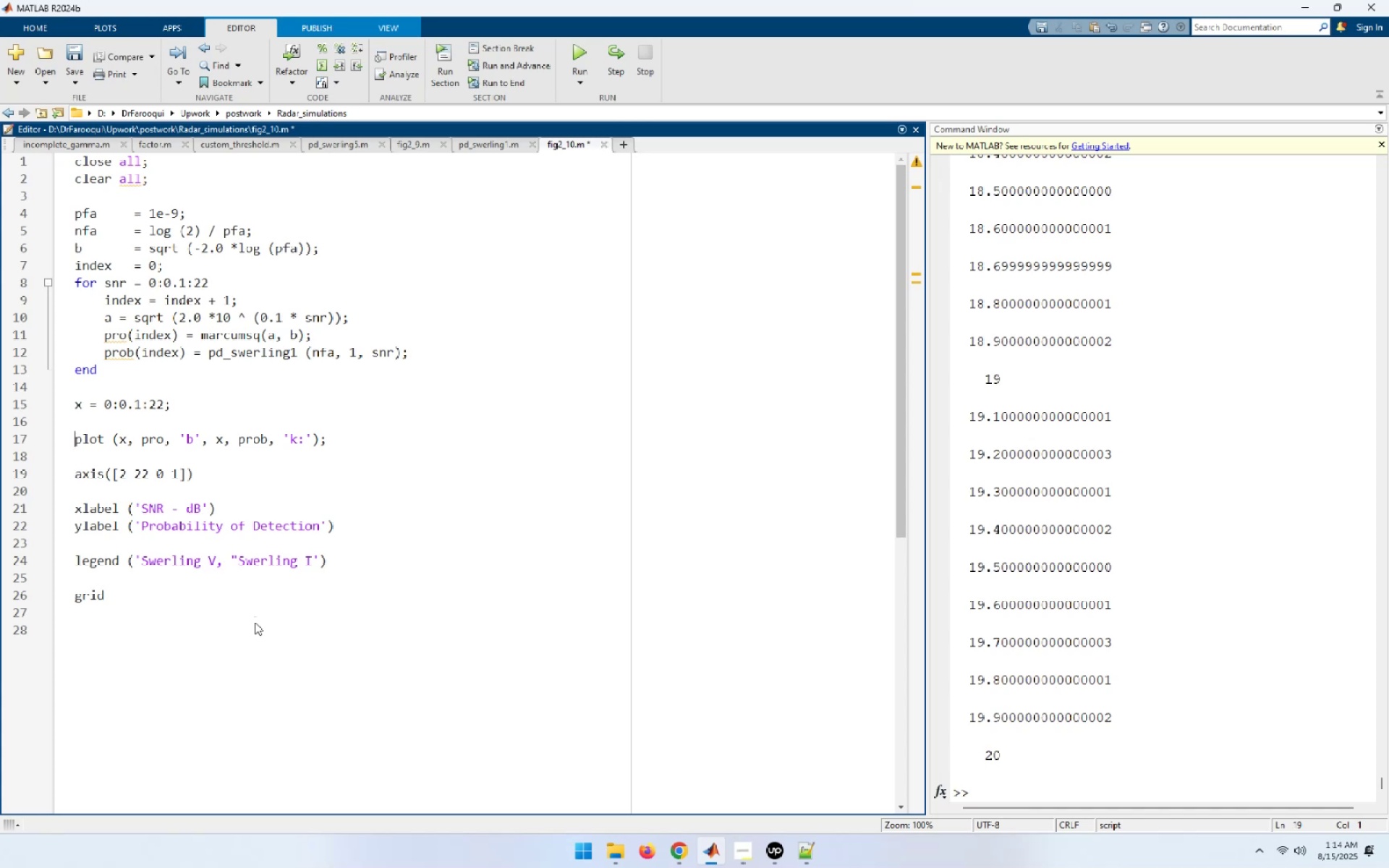 
key(Enter)
 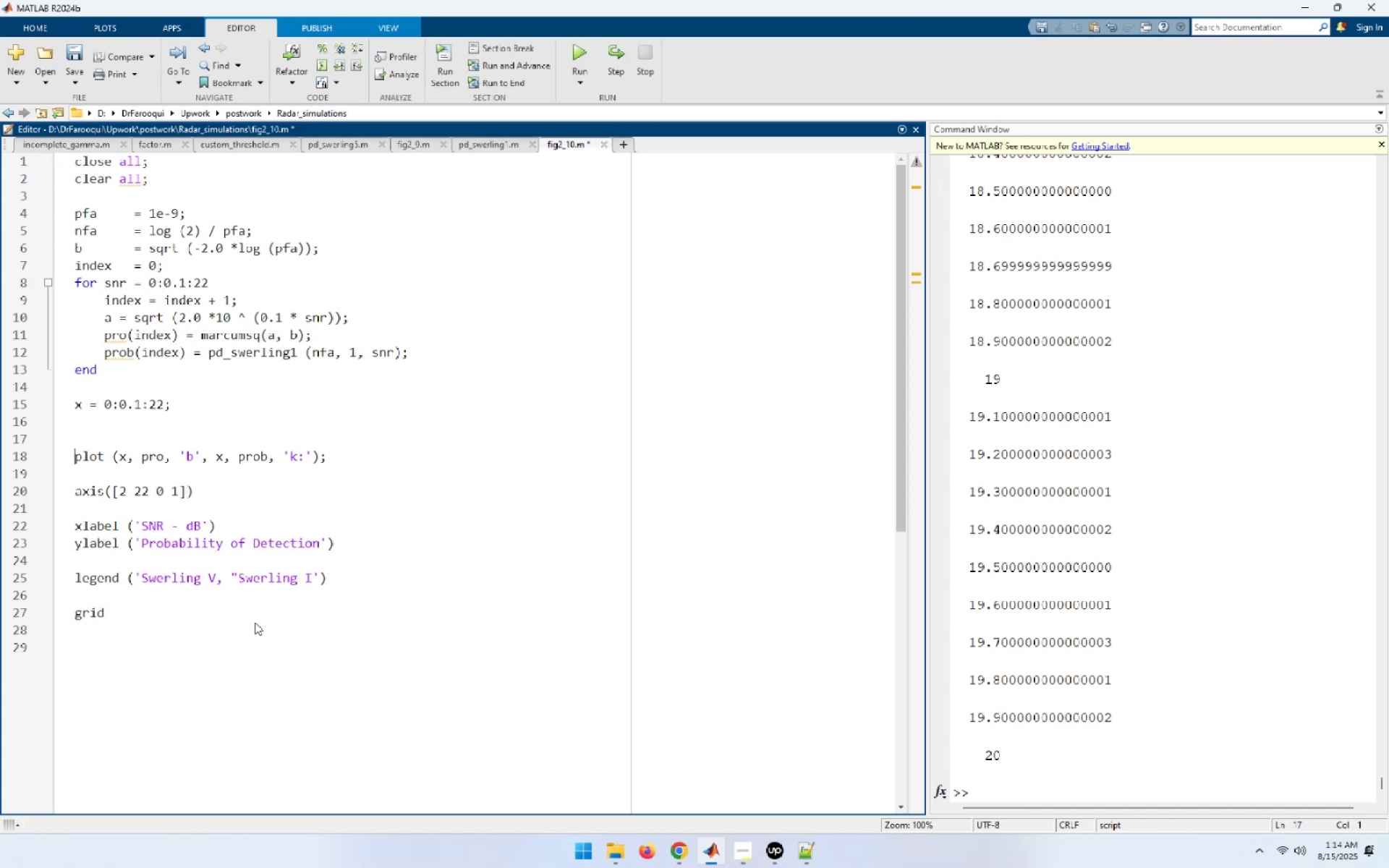 
key(Enter)
 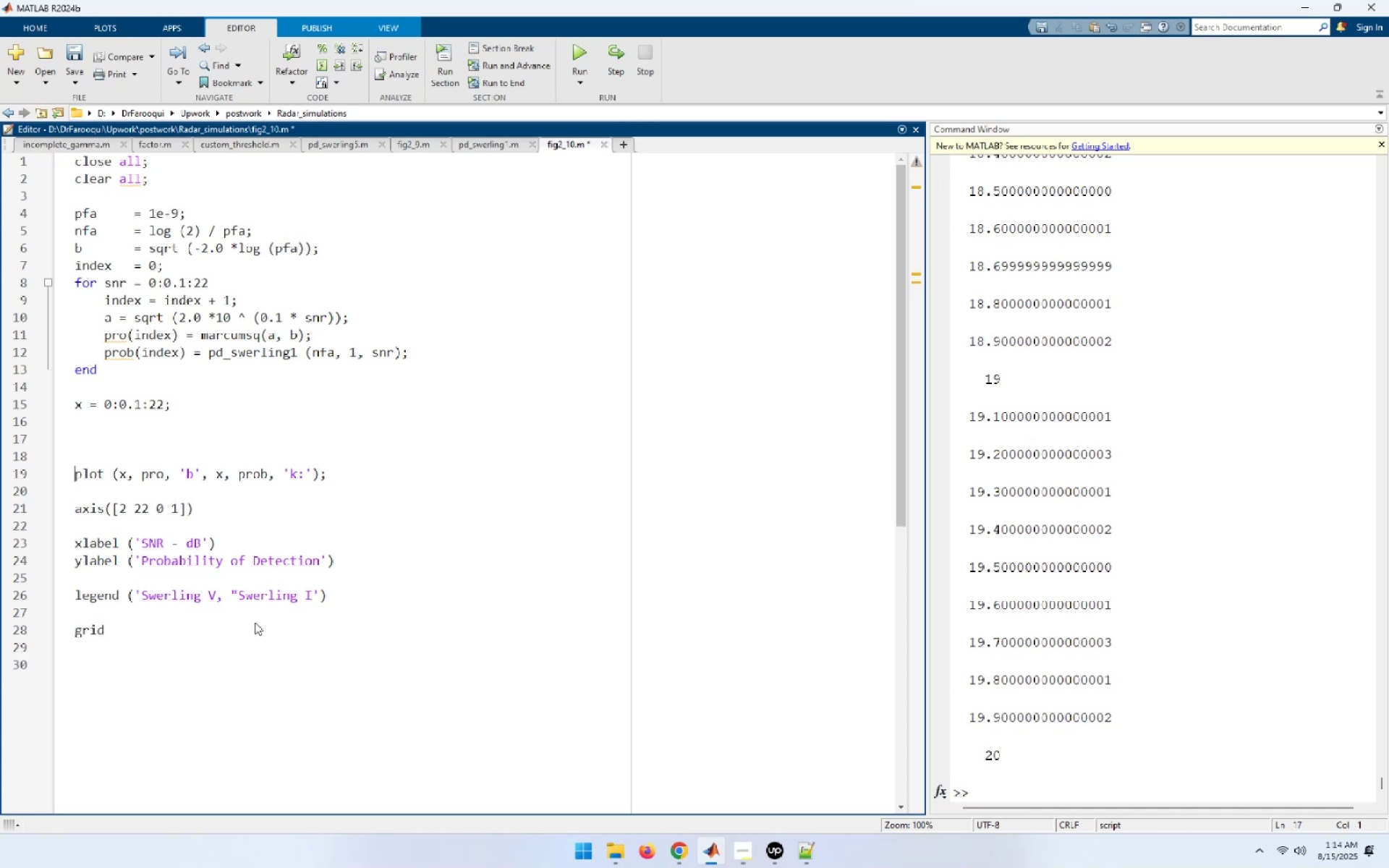 
key(ArrowUp)
 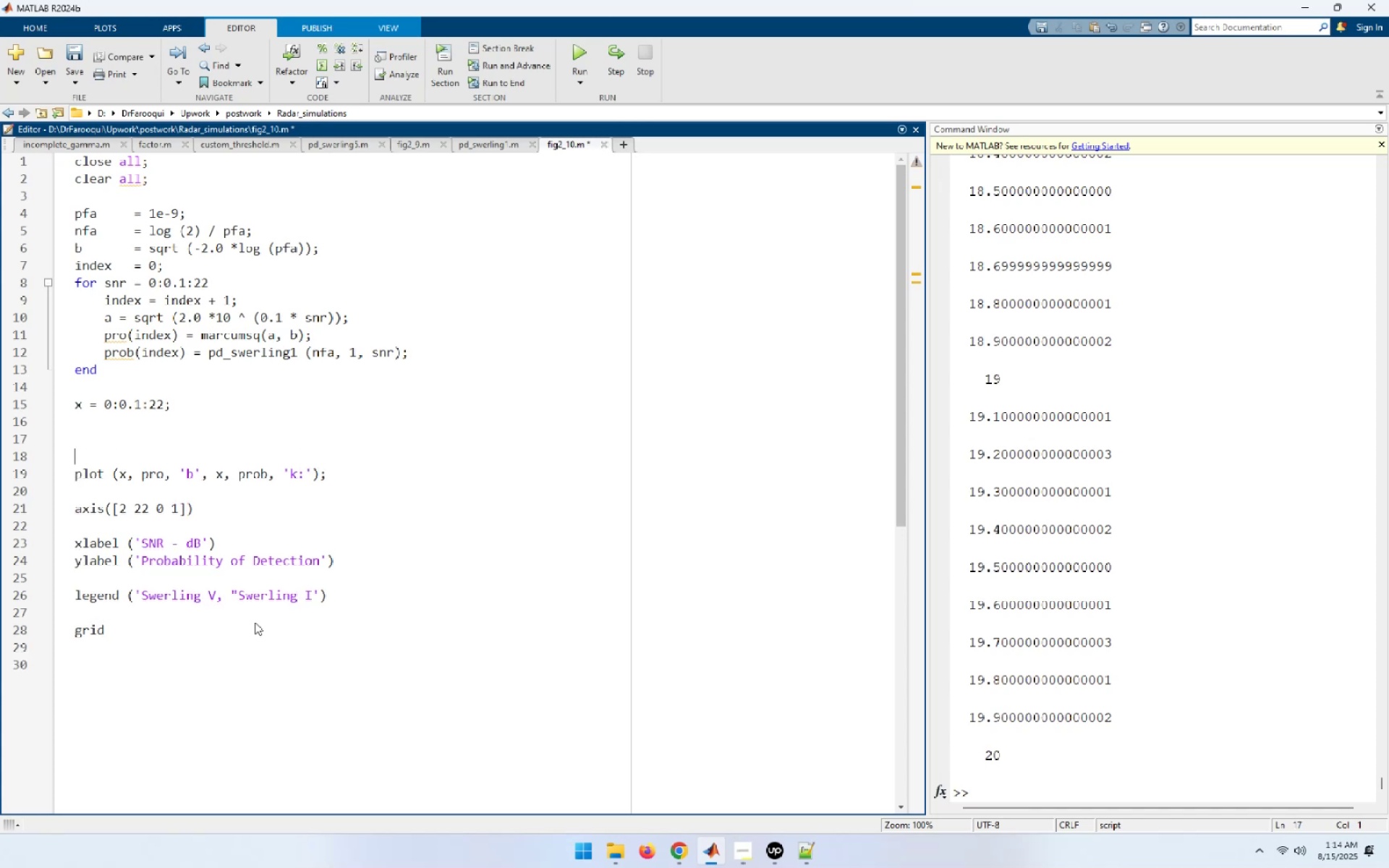 
key(ArrowUp)
 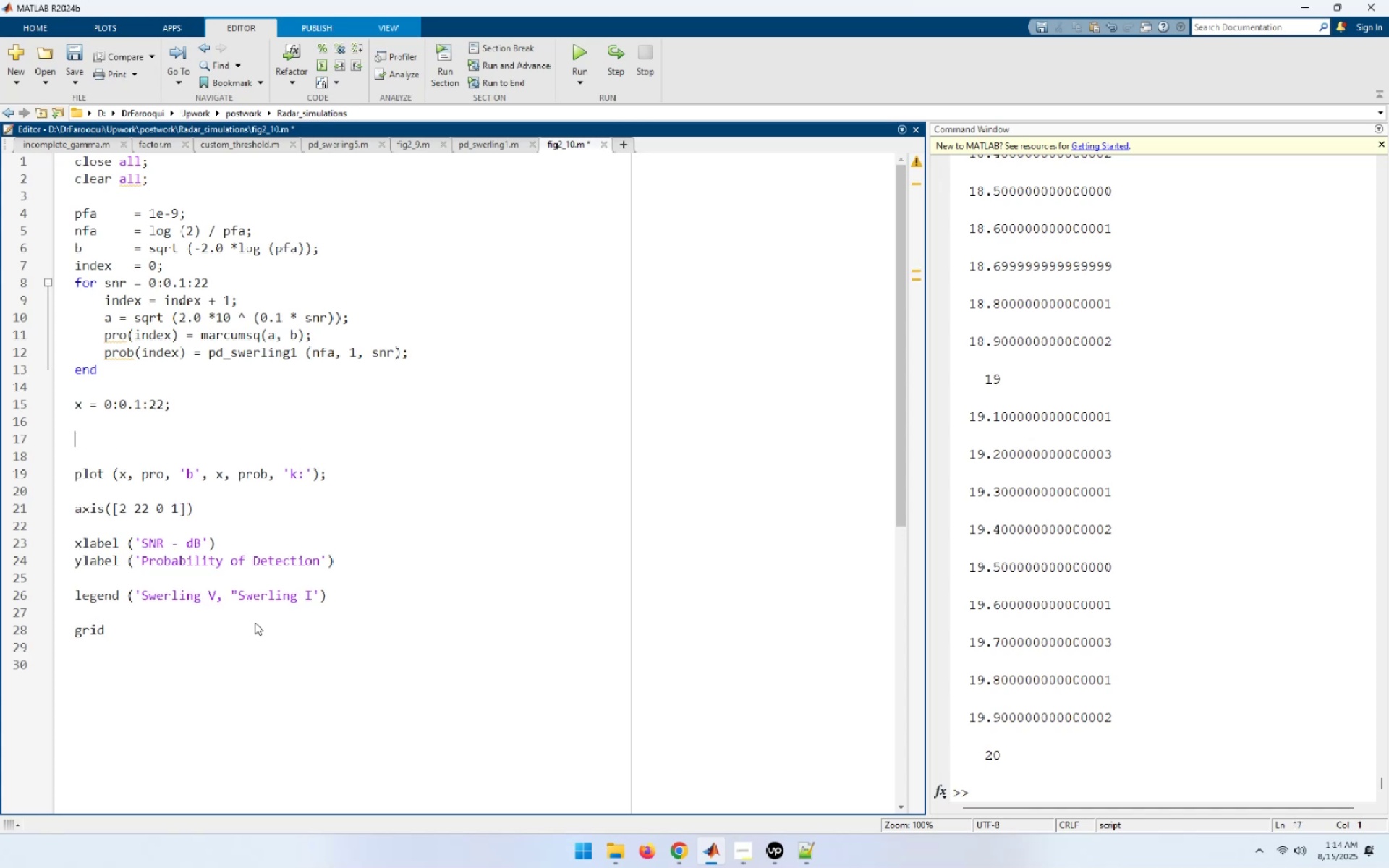 
type(fixug)
key(Backspace)
key(Backspace)
key(Backspace)
type(gure(1))
 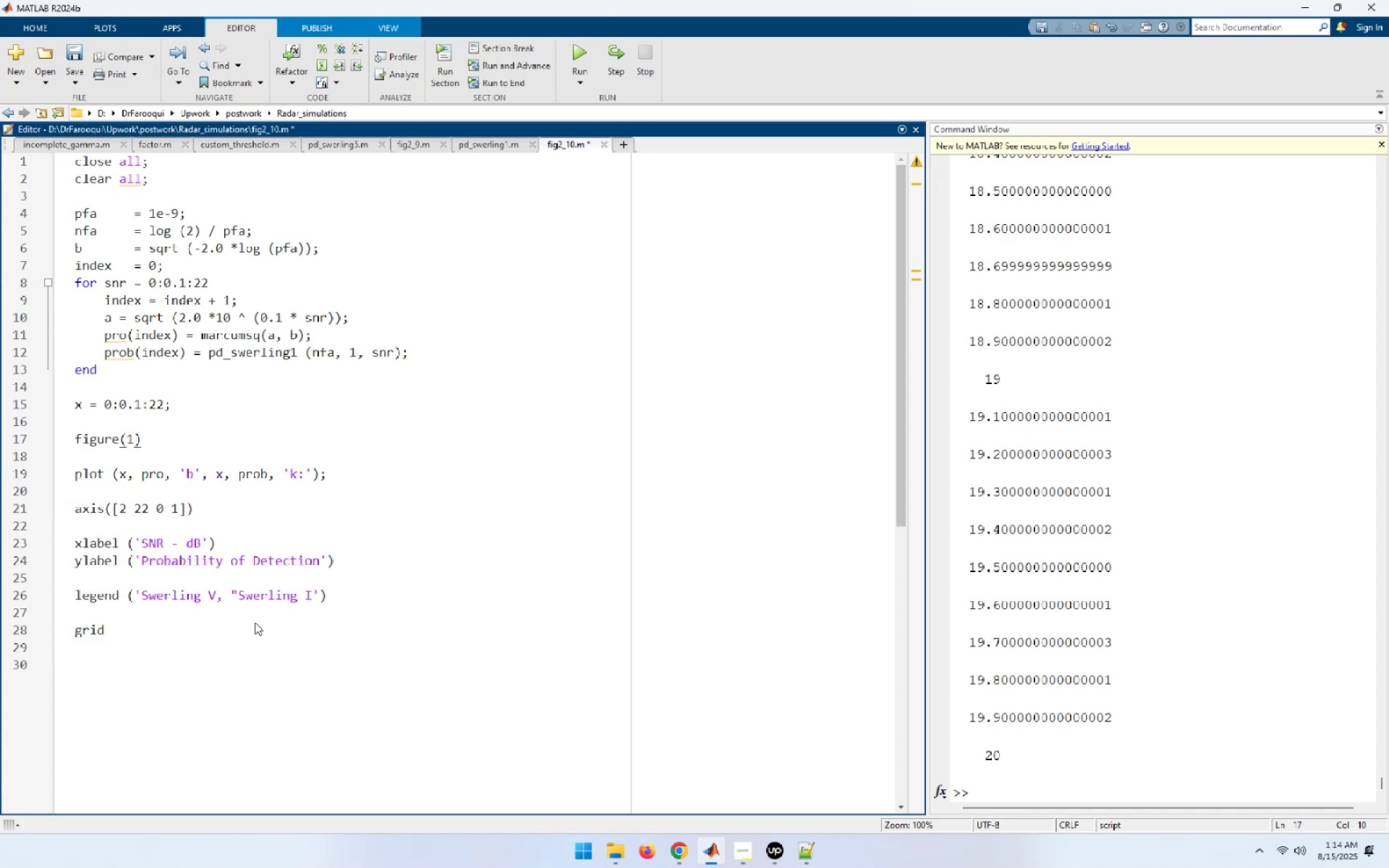 
key(ArrowDown)
 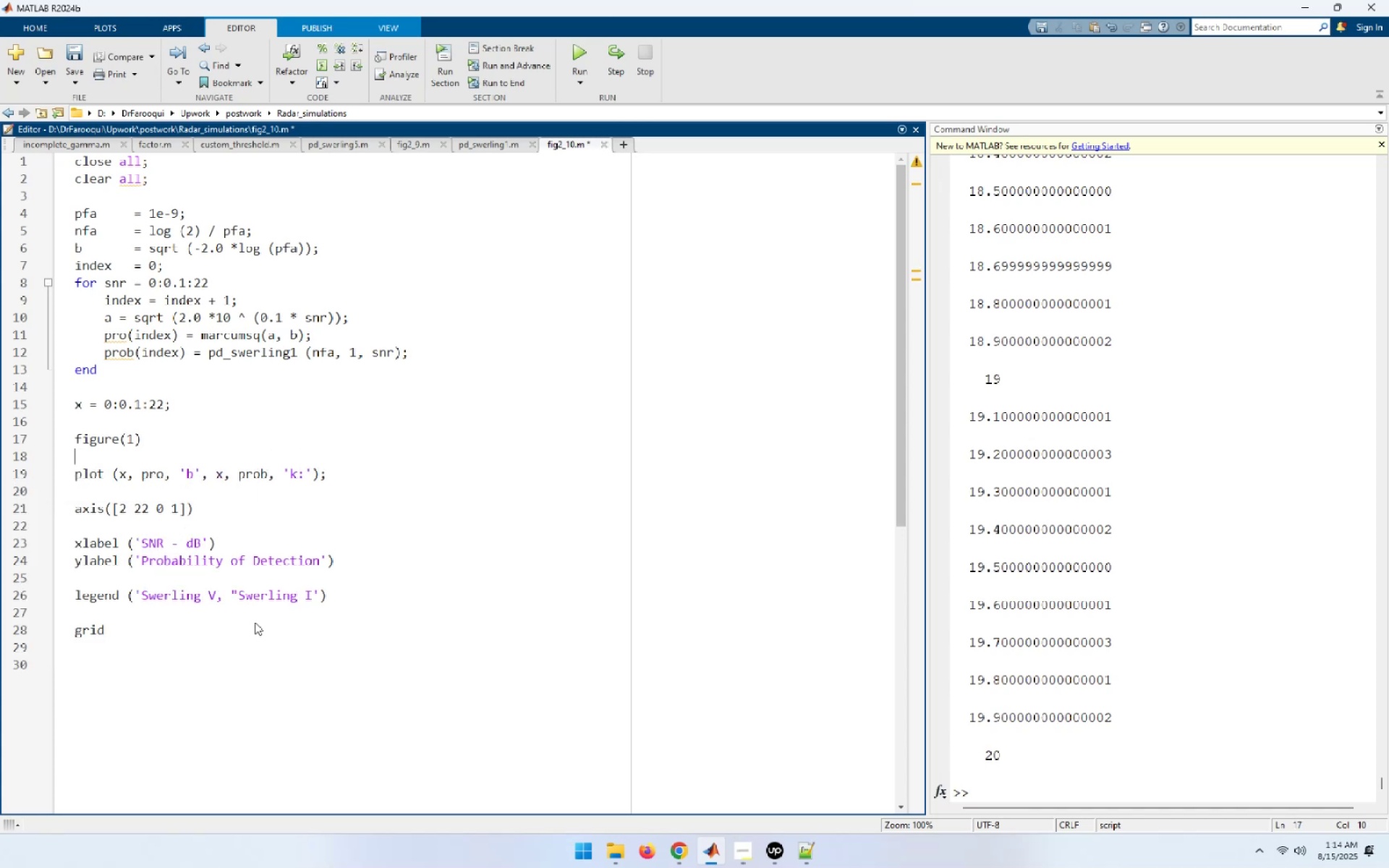 
hold_key(key=ArrowDown, duration=0.98)
 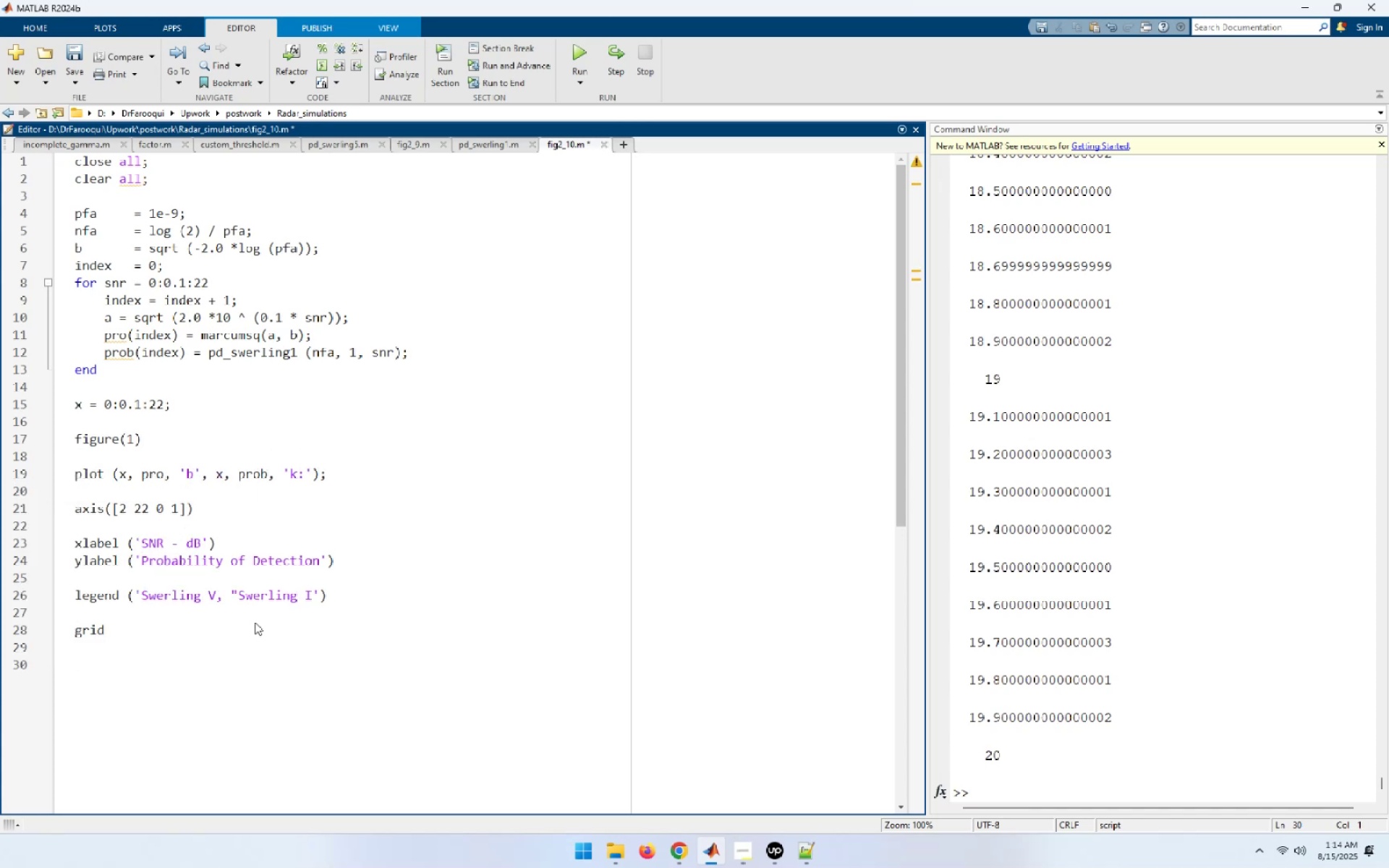 
type(Figure)
 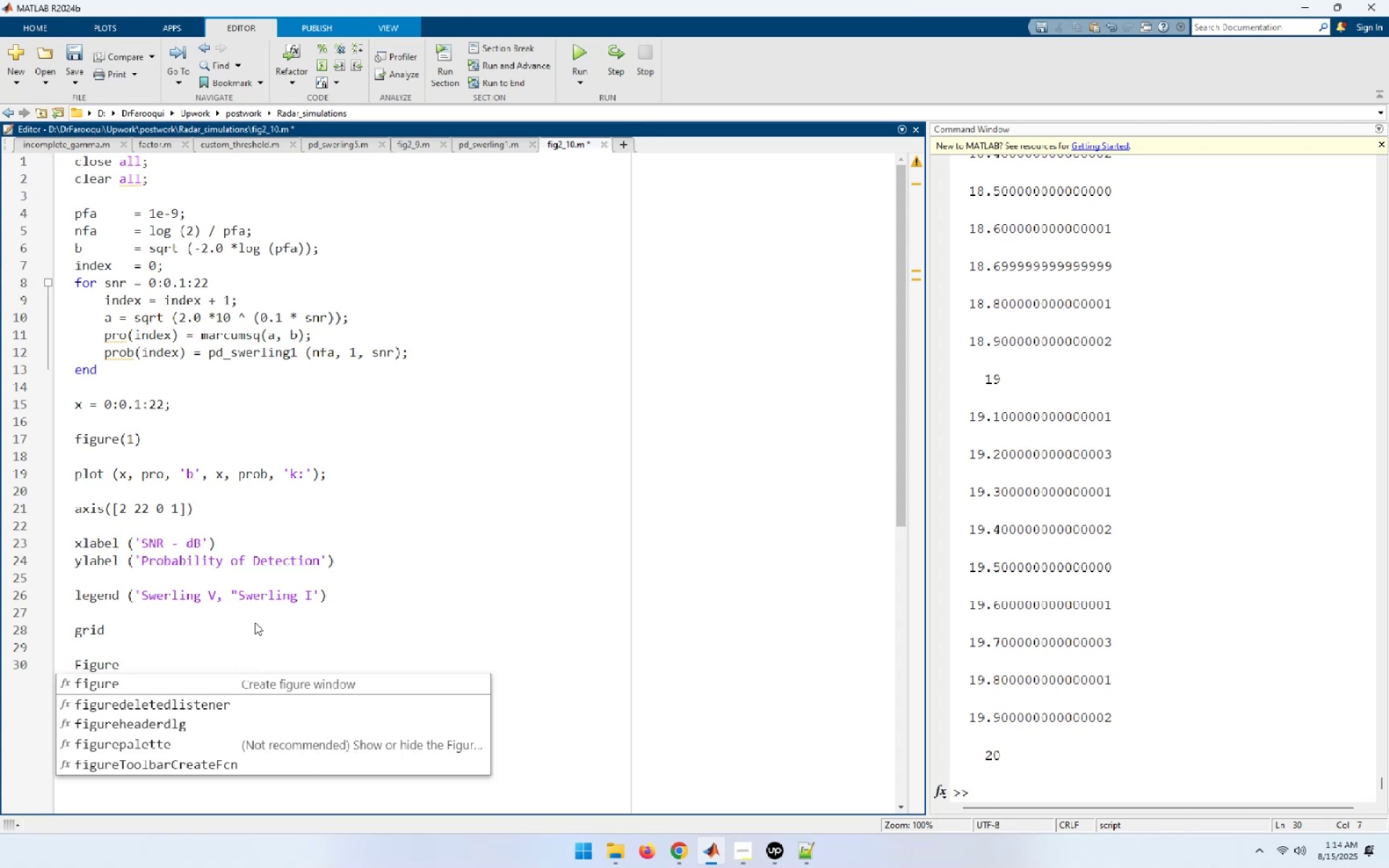 
key(Control+ControlLeft)
 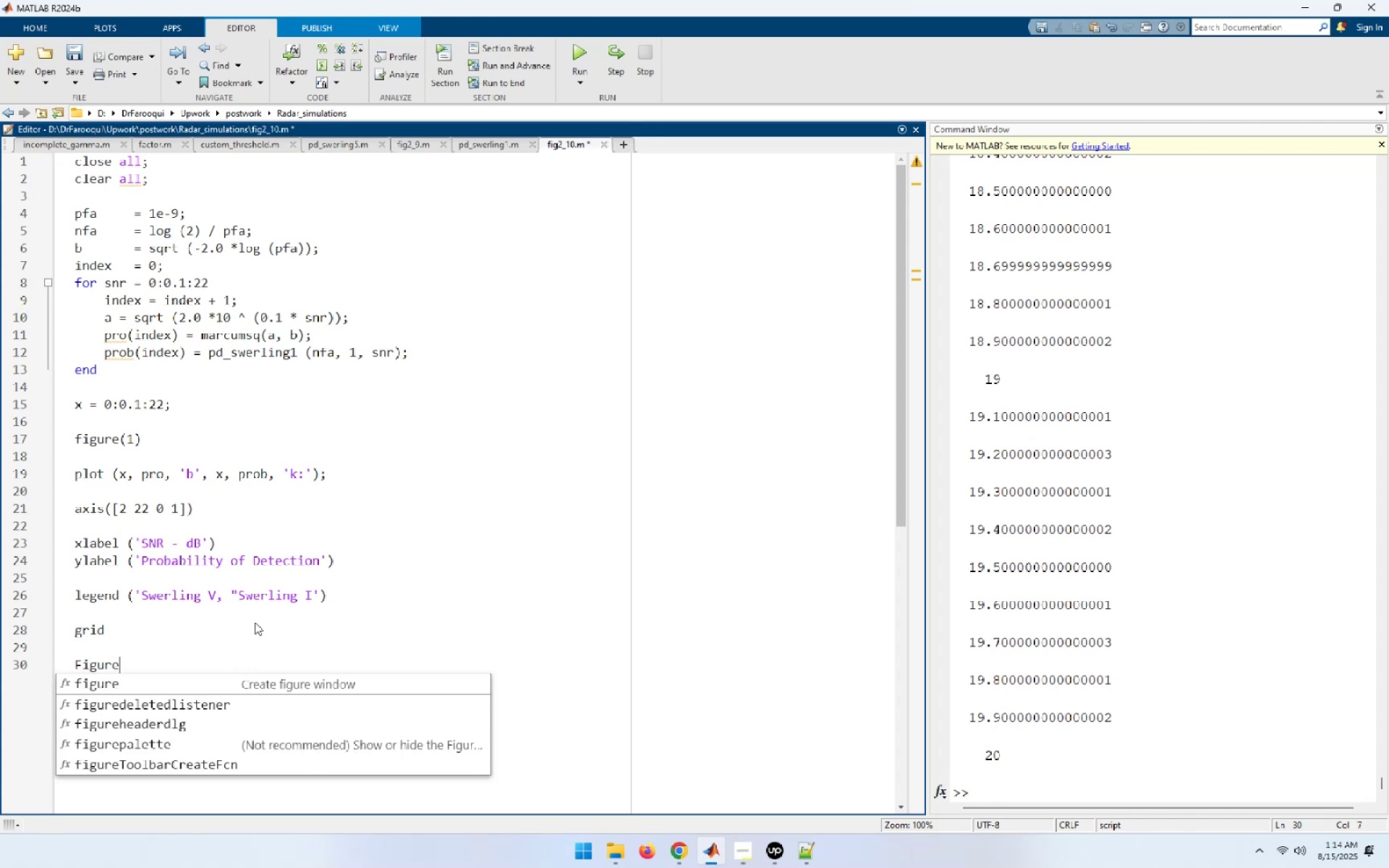 
key(Control+Backspace)
 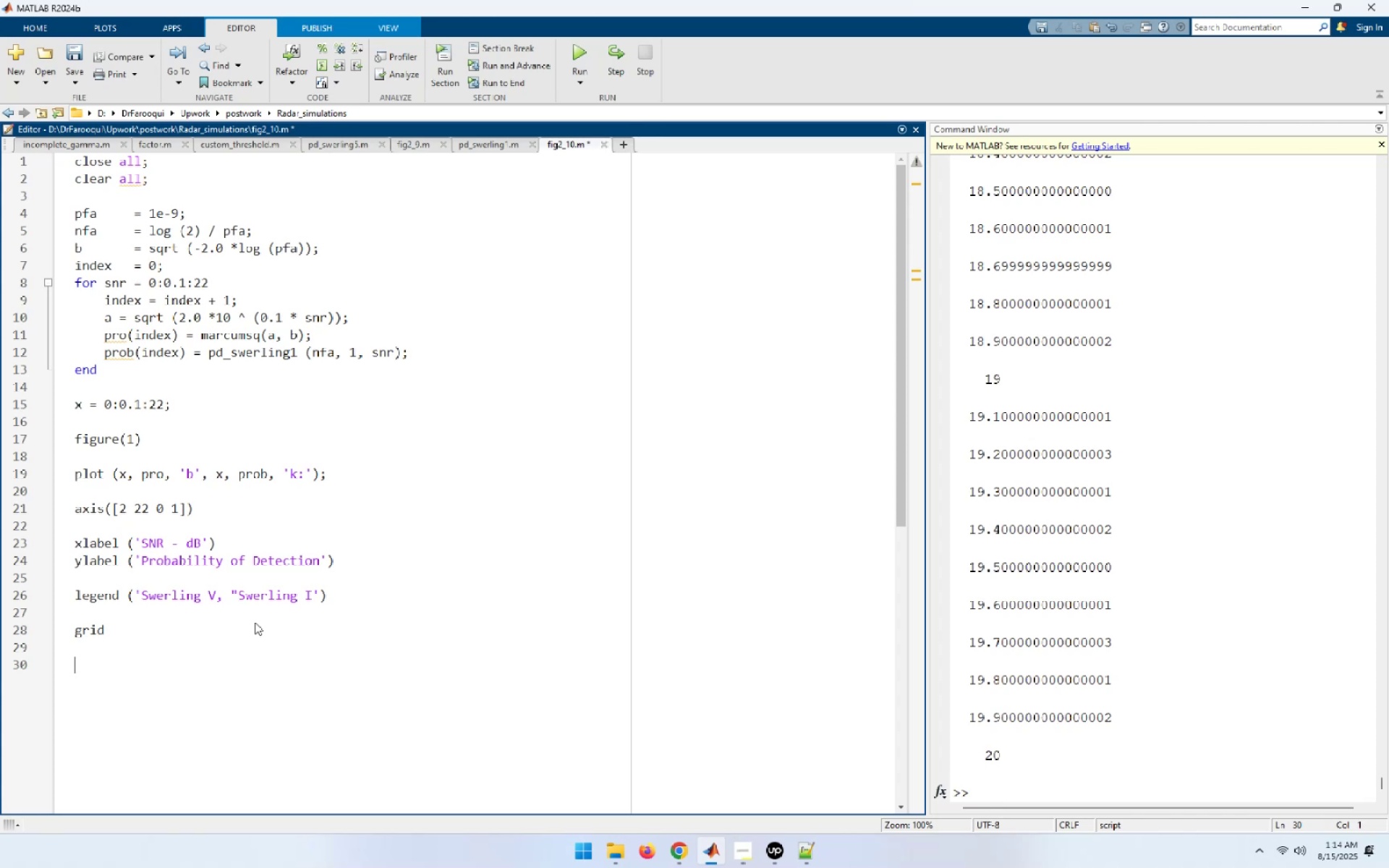 
type(fig)
key(Backspace)
type(gure(2))
 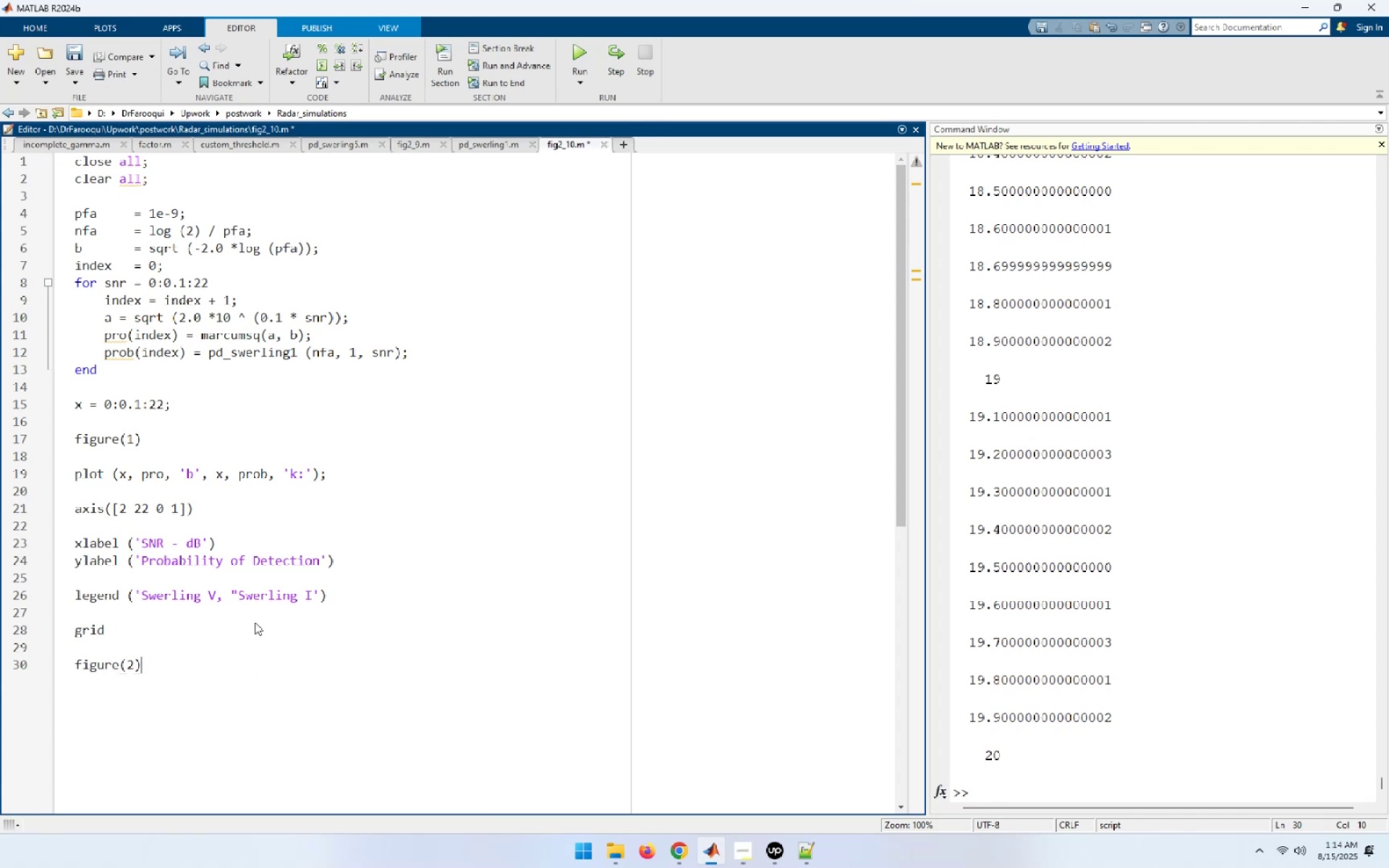 
key(Enter)
 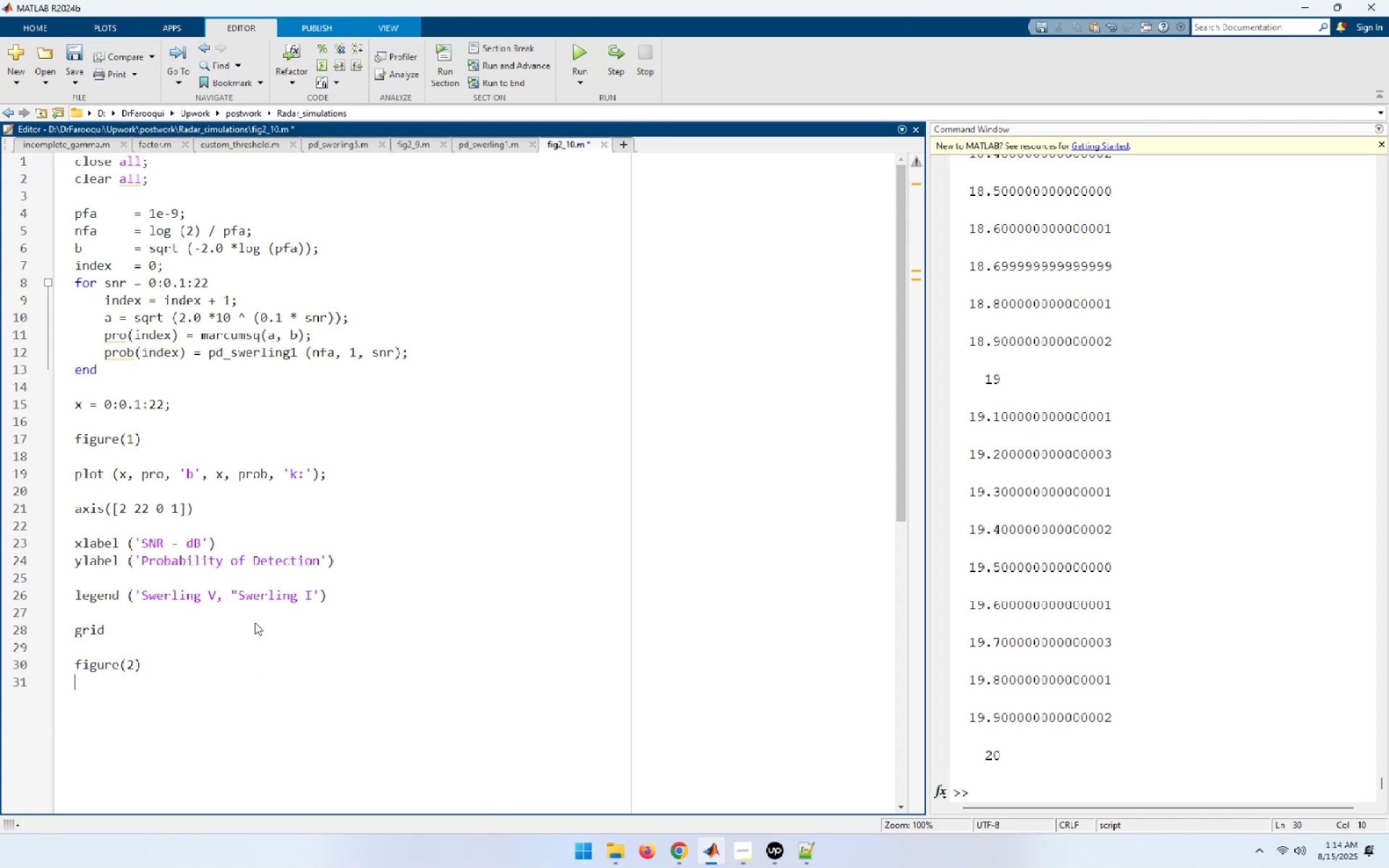 
key(Enter)
 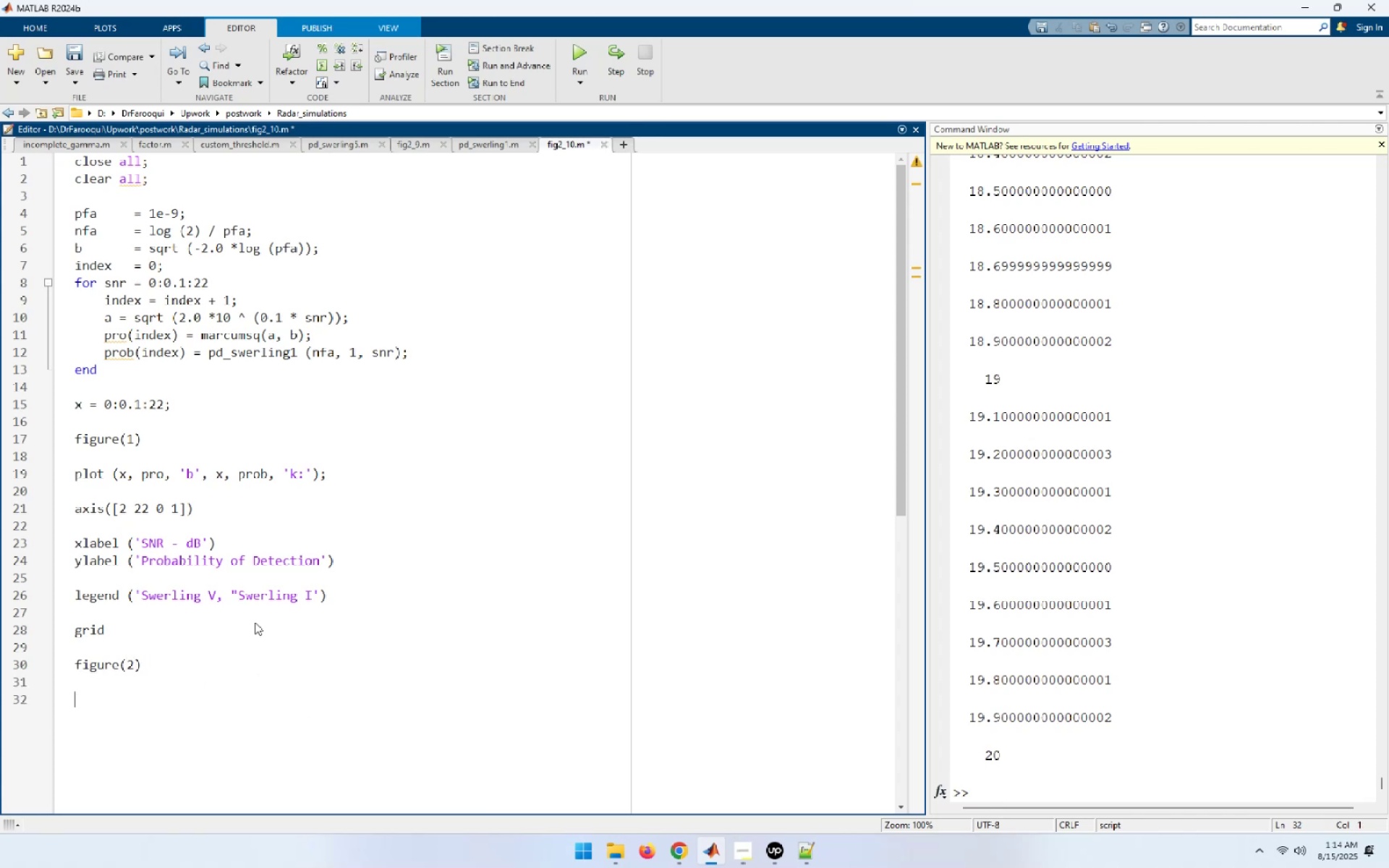 
type(semilox)
key(Backspace)
type(gx (x, pro, 'b',x )
key(Backspace)
type(, prob, 'k:');)
 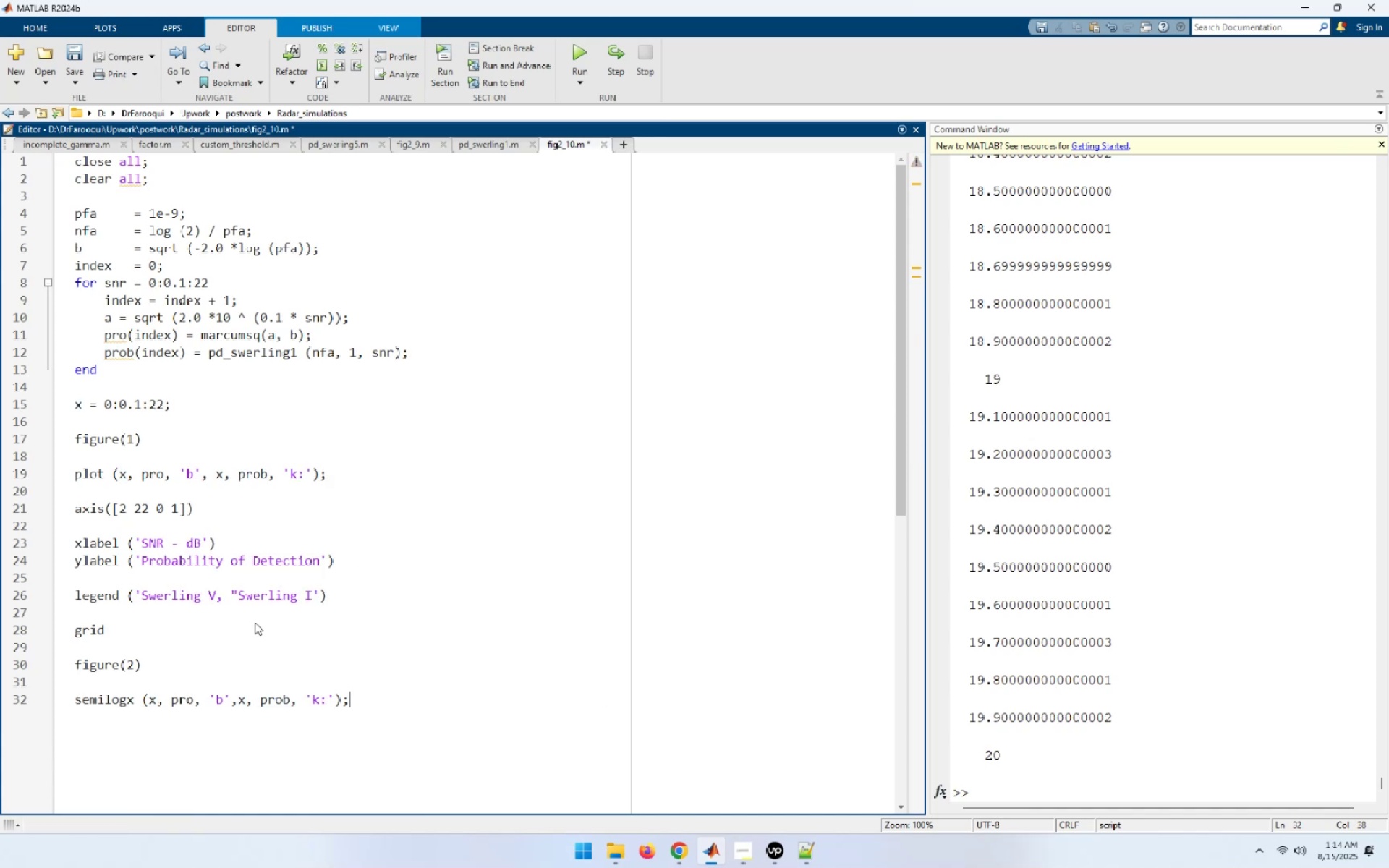 
wait(5.1)
 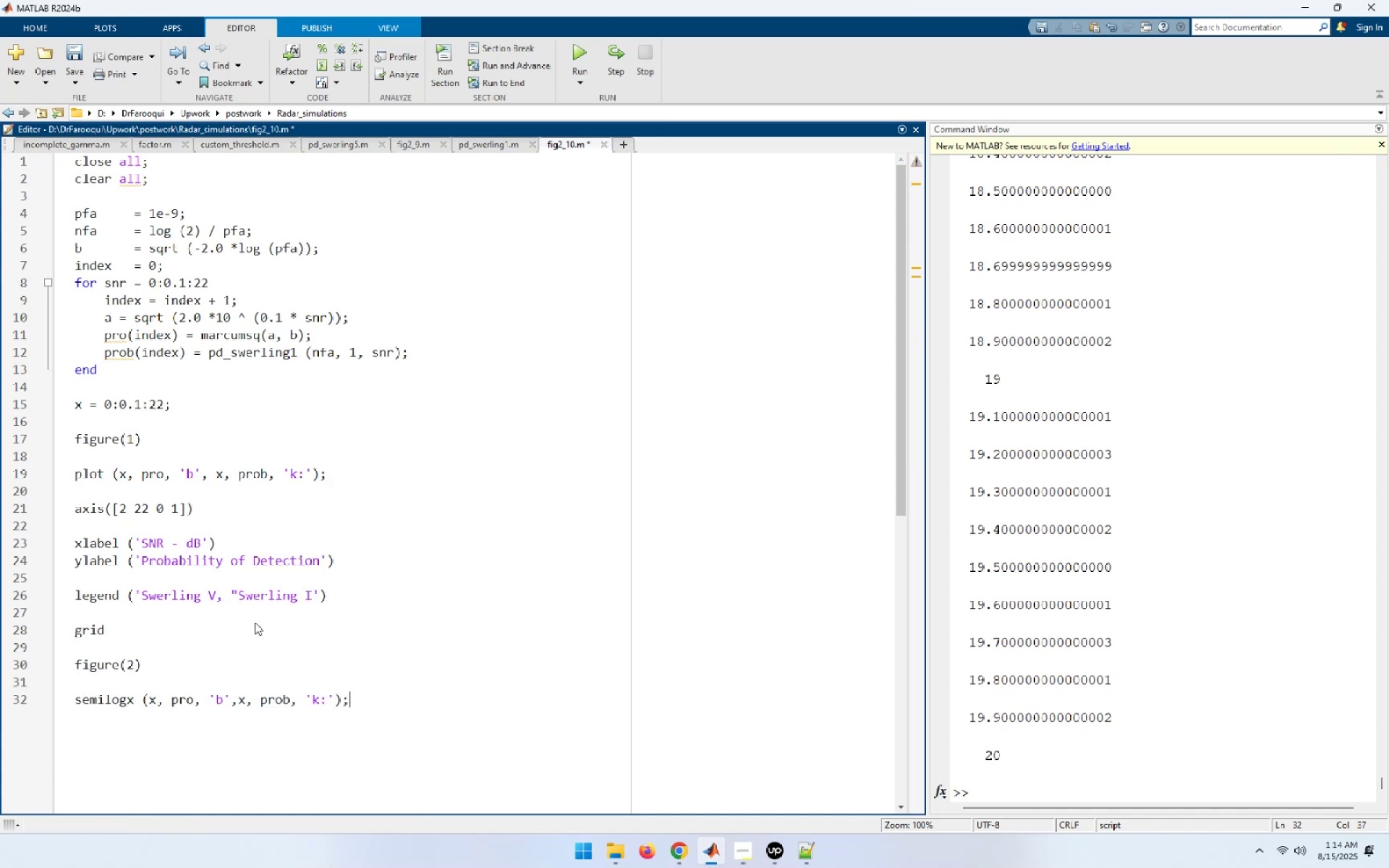 
hold_key(key=ArrowLeft, duration=0.83)
 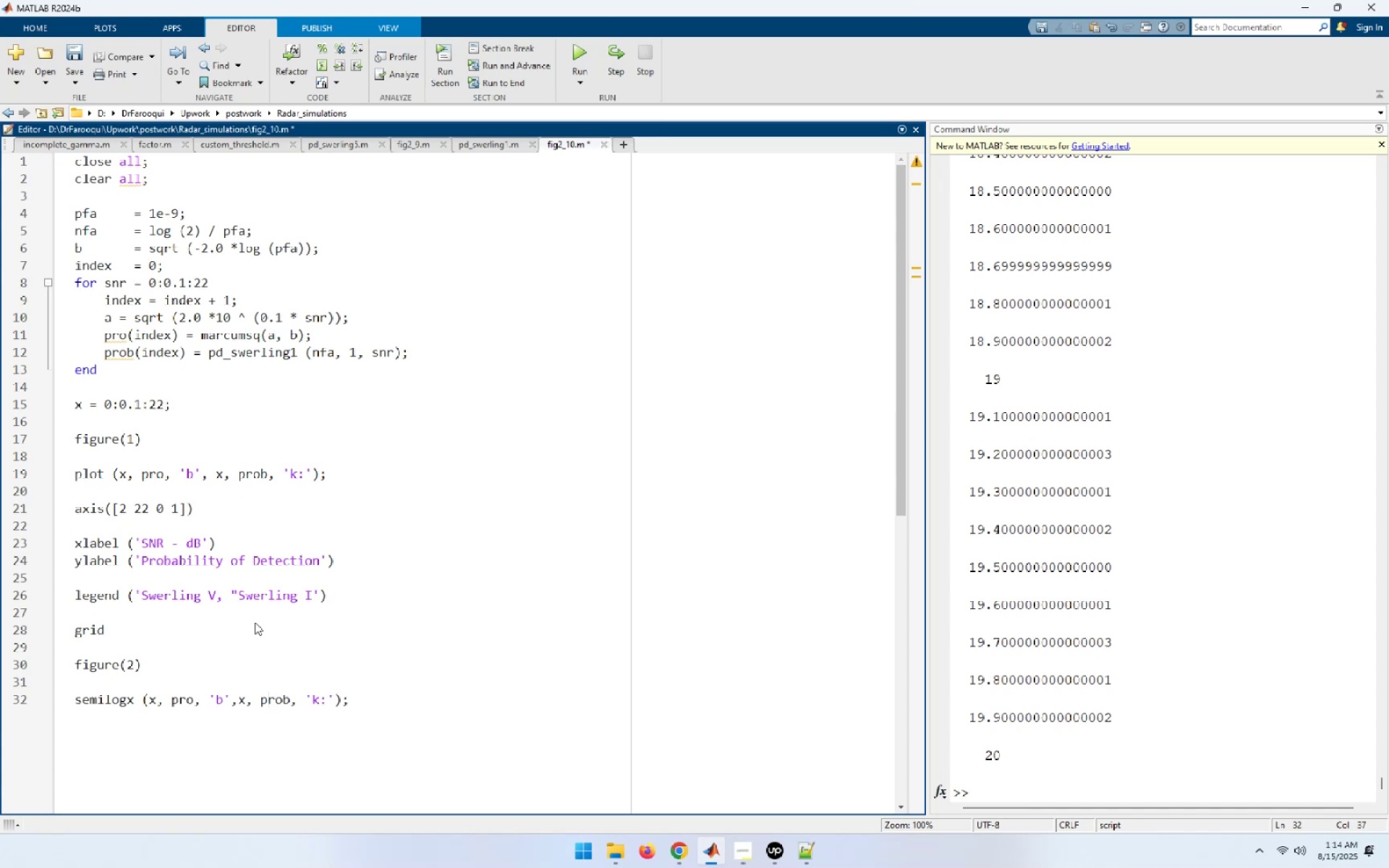 
key(ArrowLeft)
 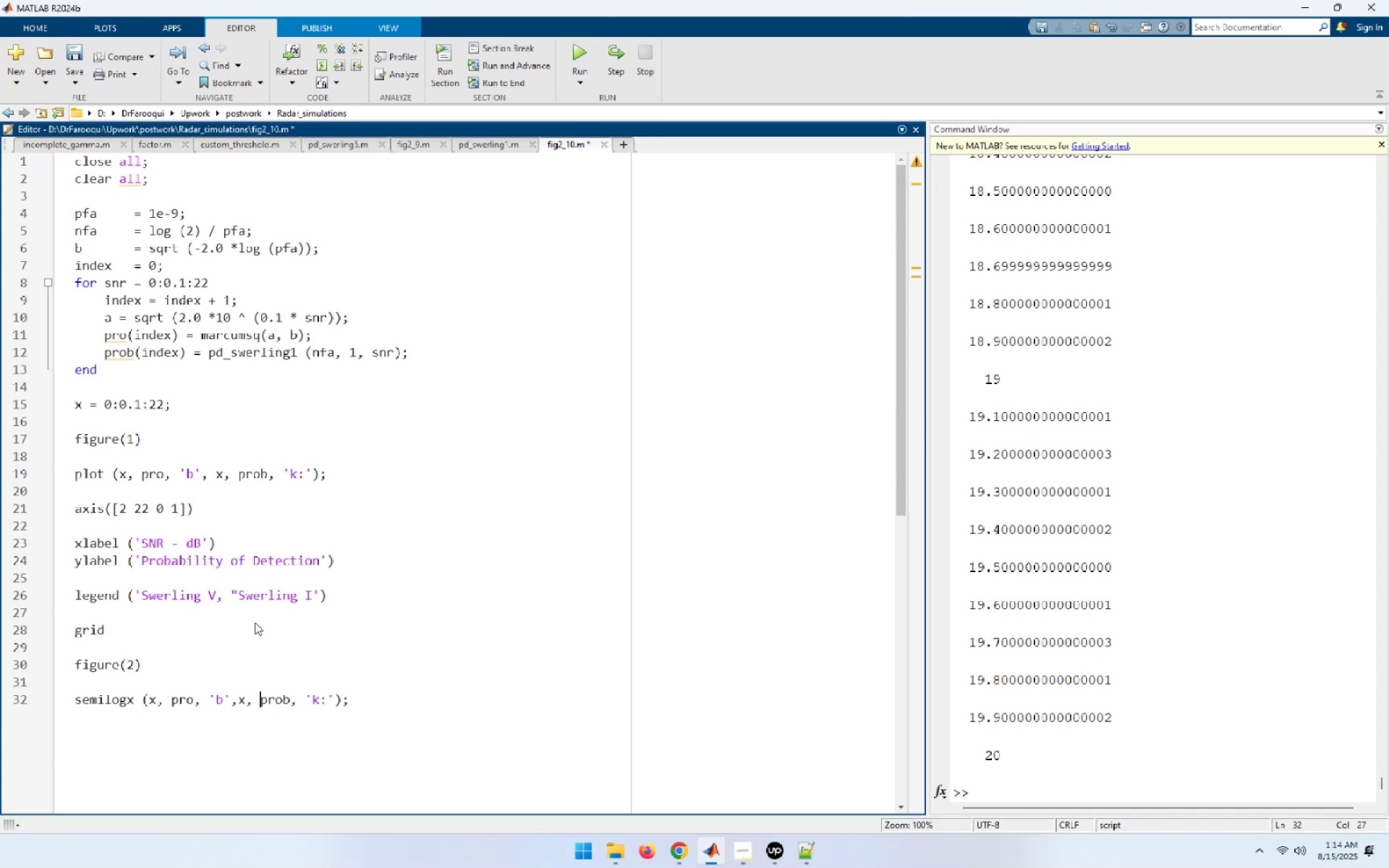 
key(ArrowLeft)
 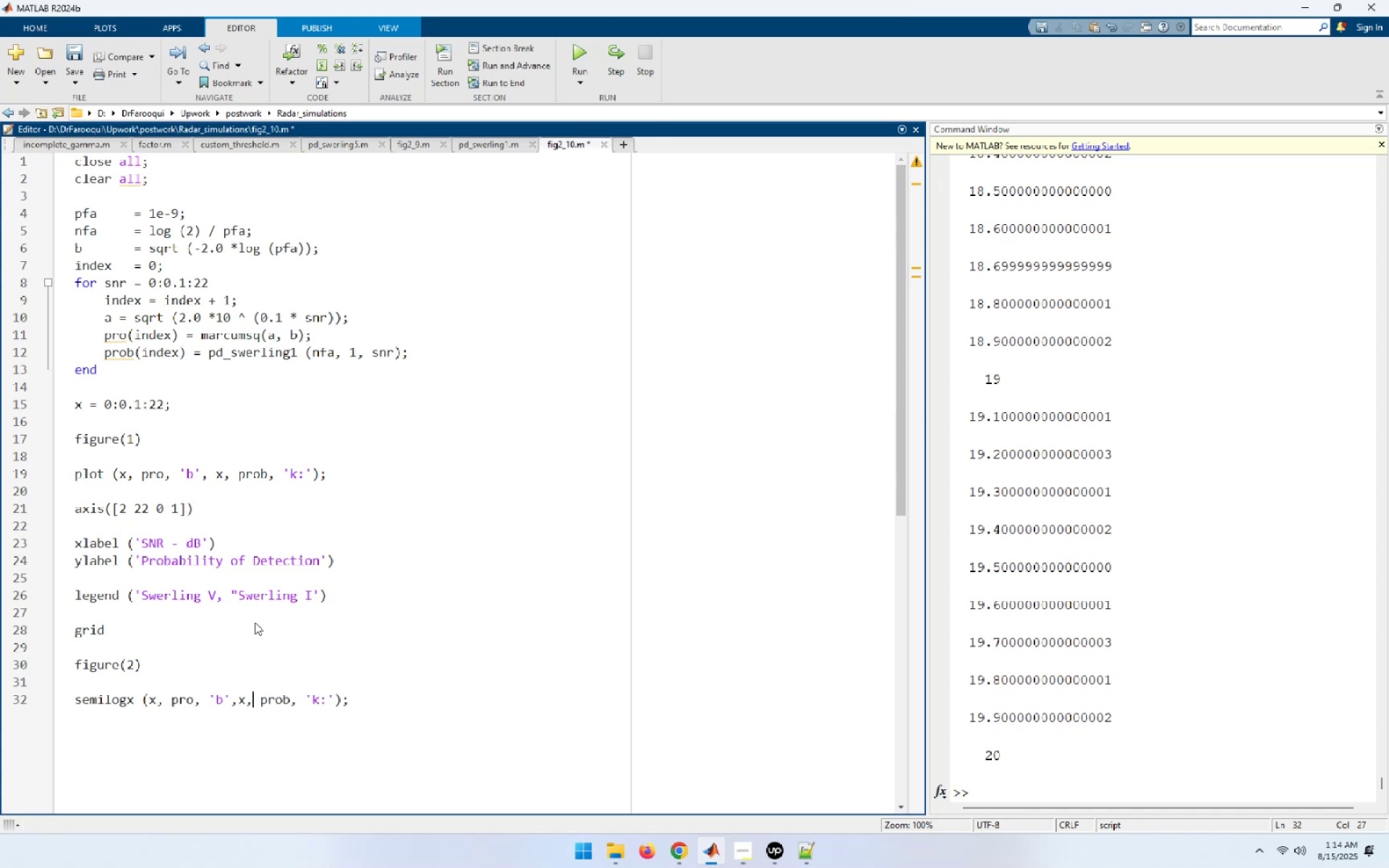 
key(ArrowLeft)
 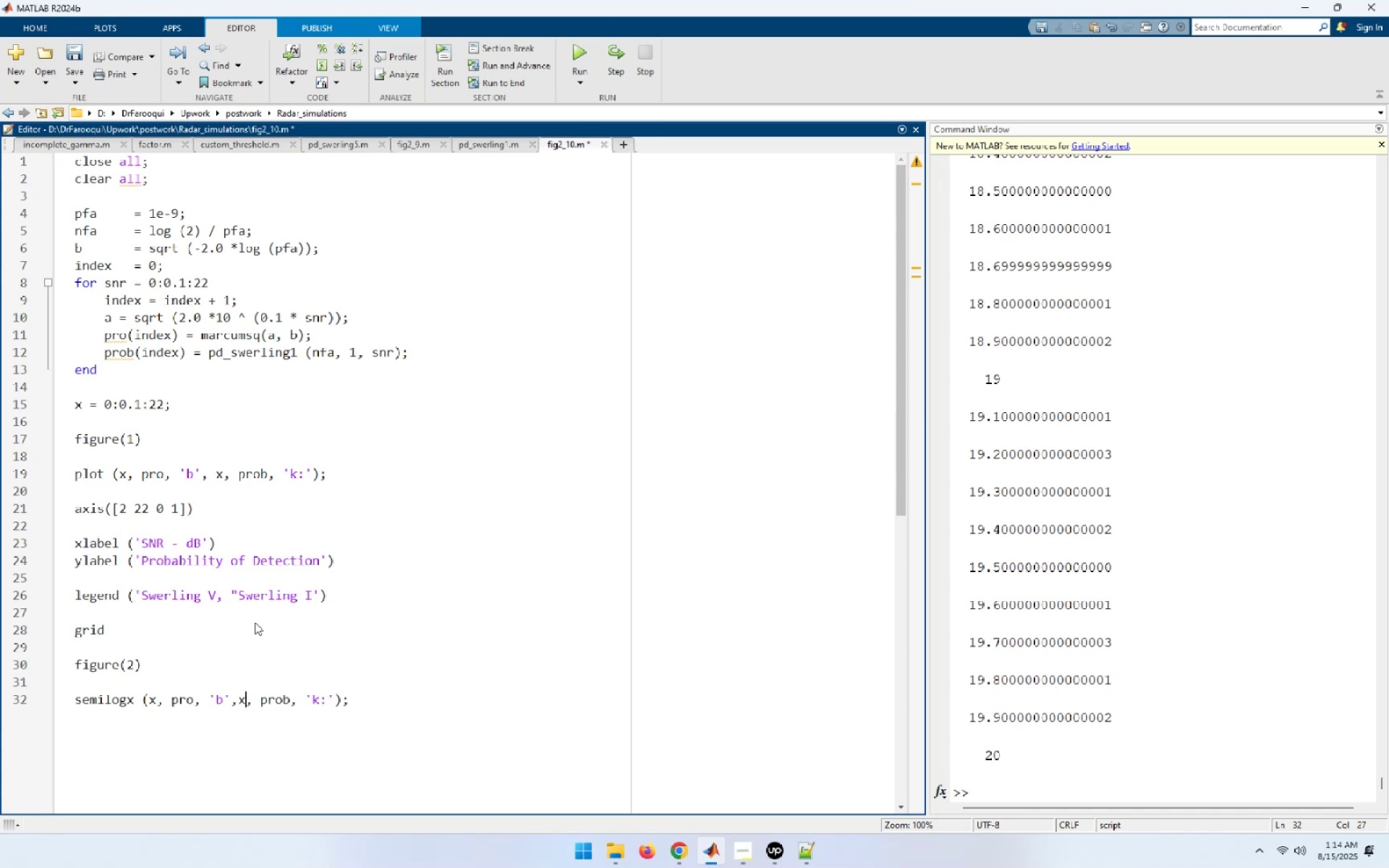 
key(ArrowLeft)
 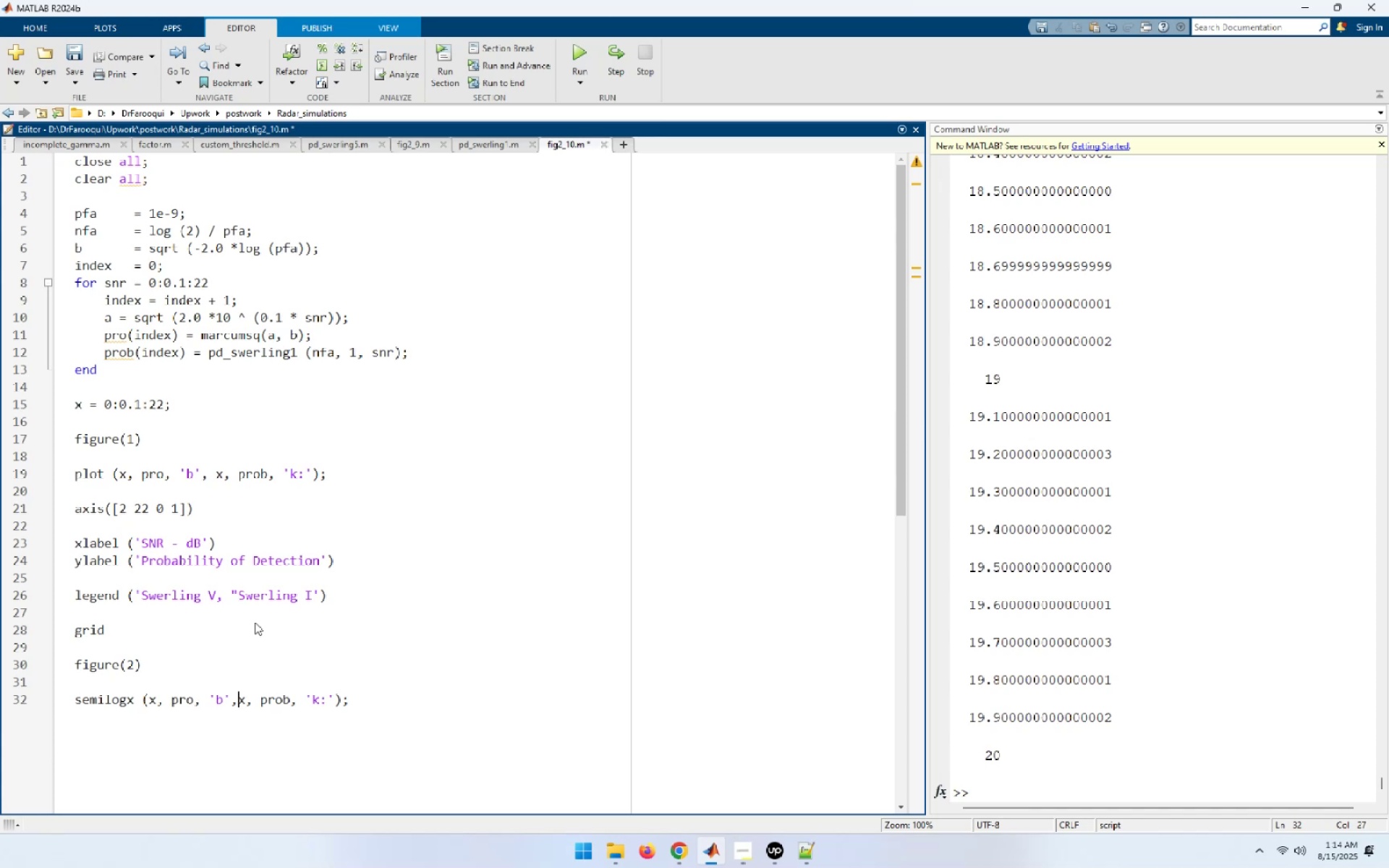 
key(Space)
 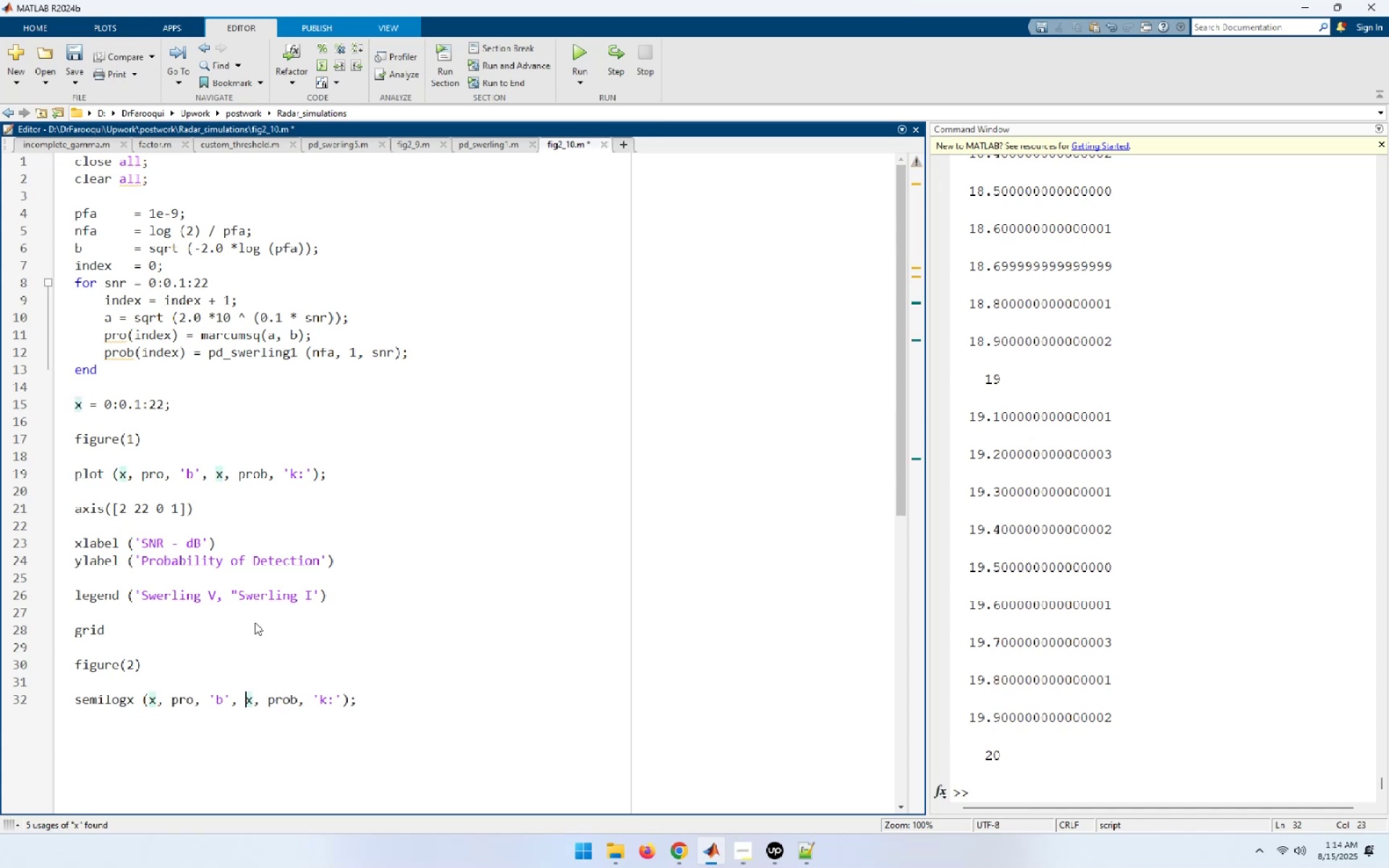 
key(ArrowLeft)
 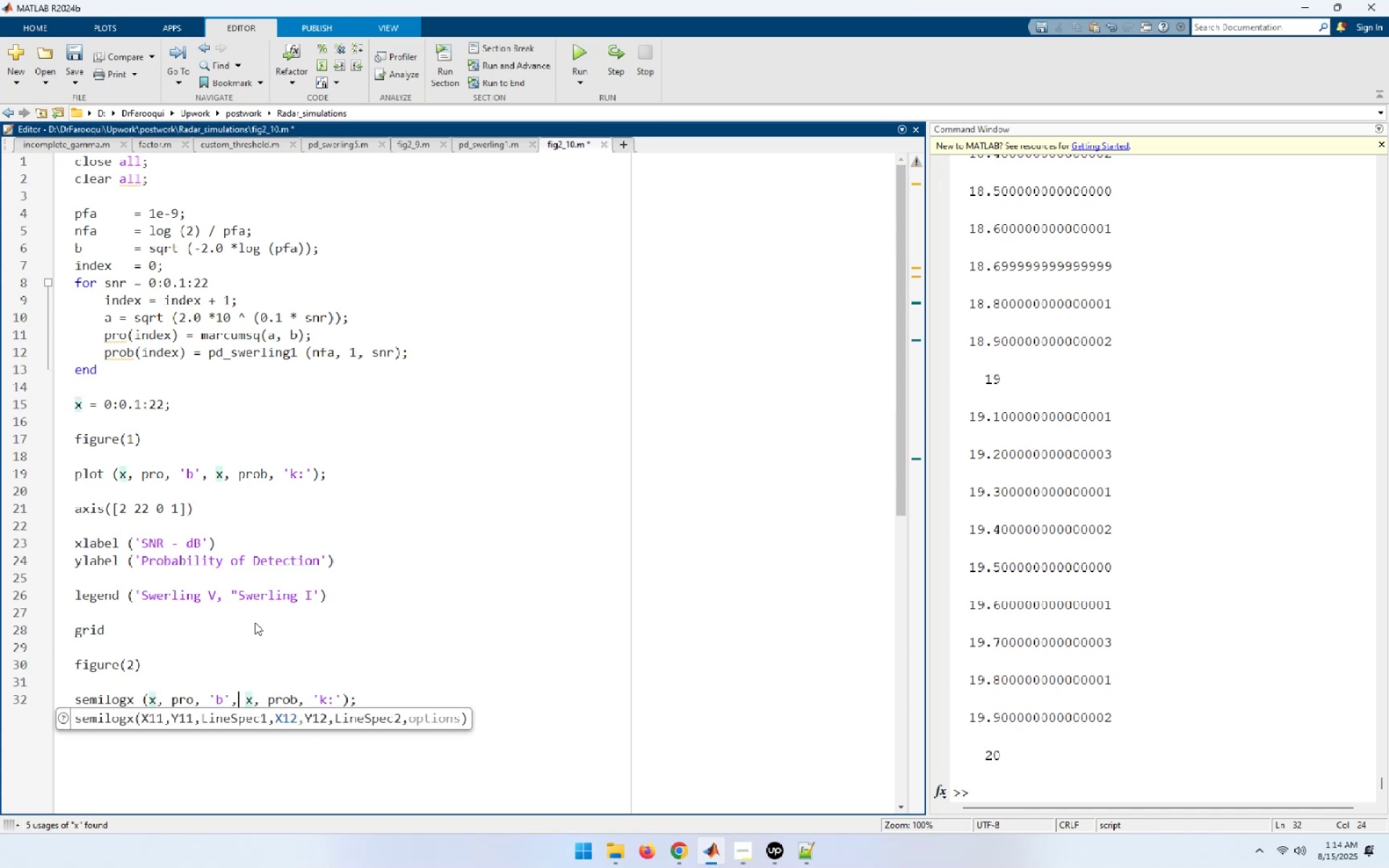 
key(ArrowLeft)
 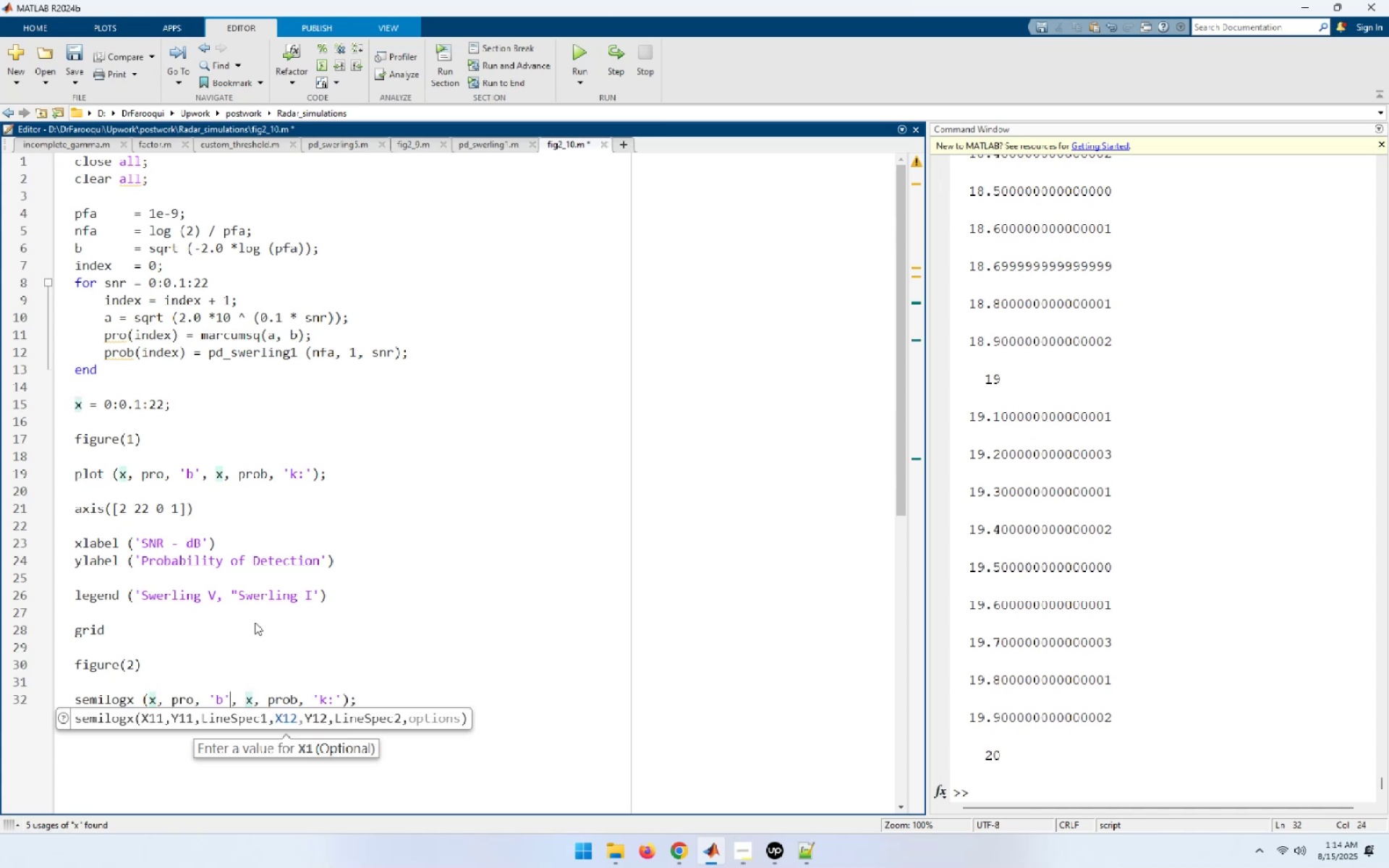 
key(Backspace)
 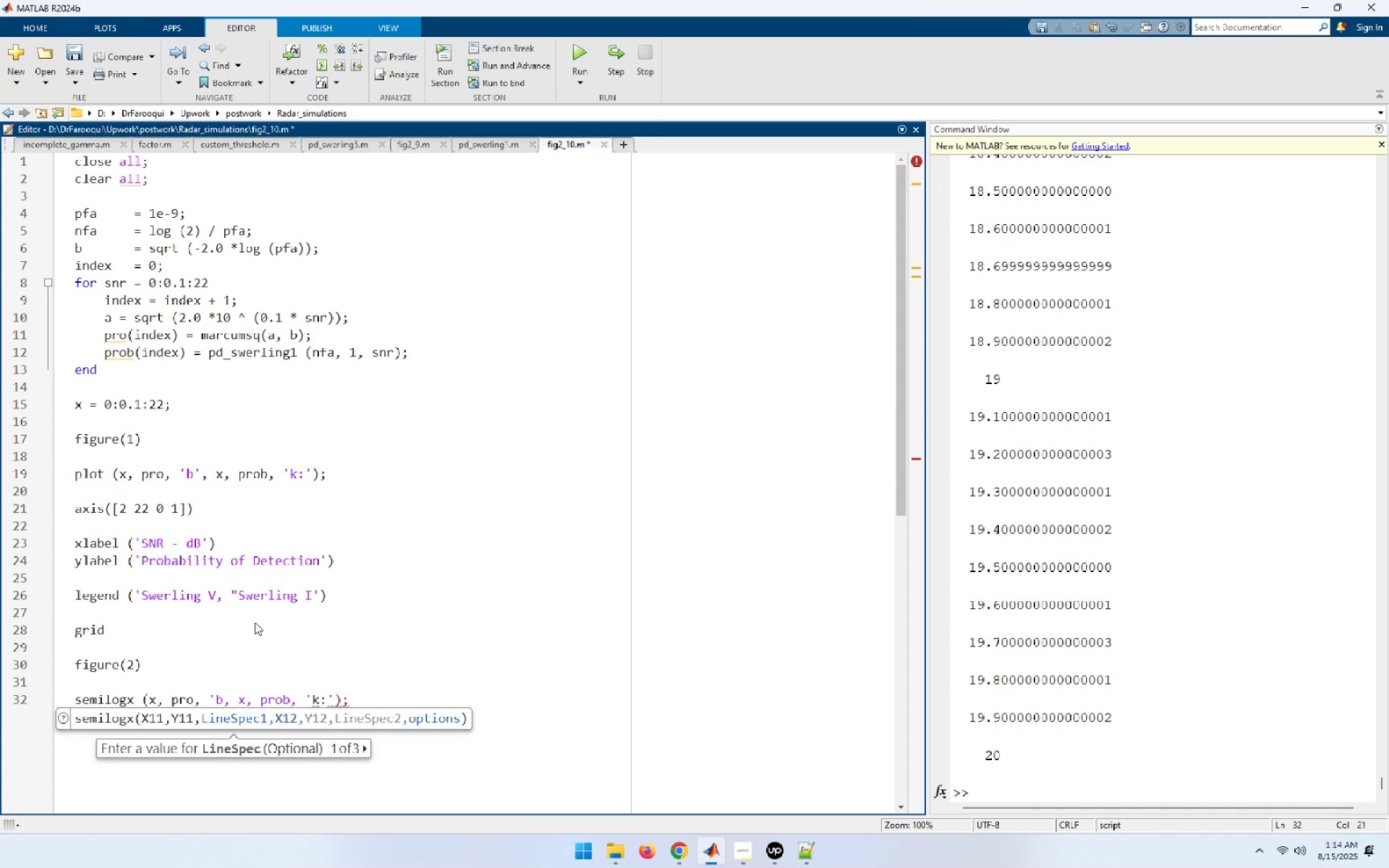 
key(Quote)
 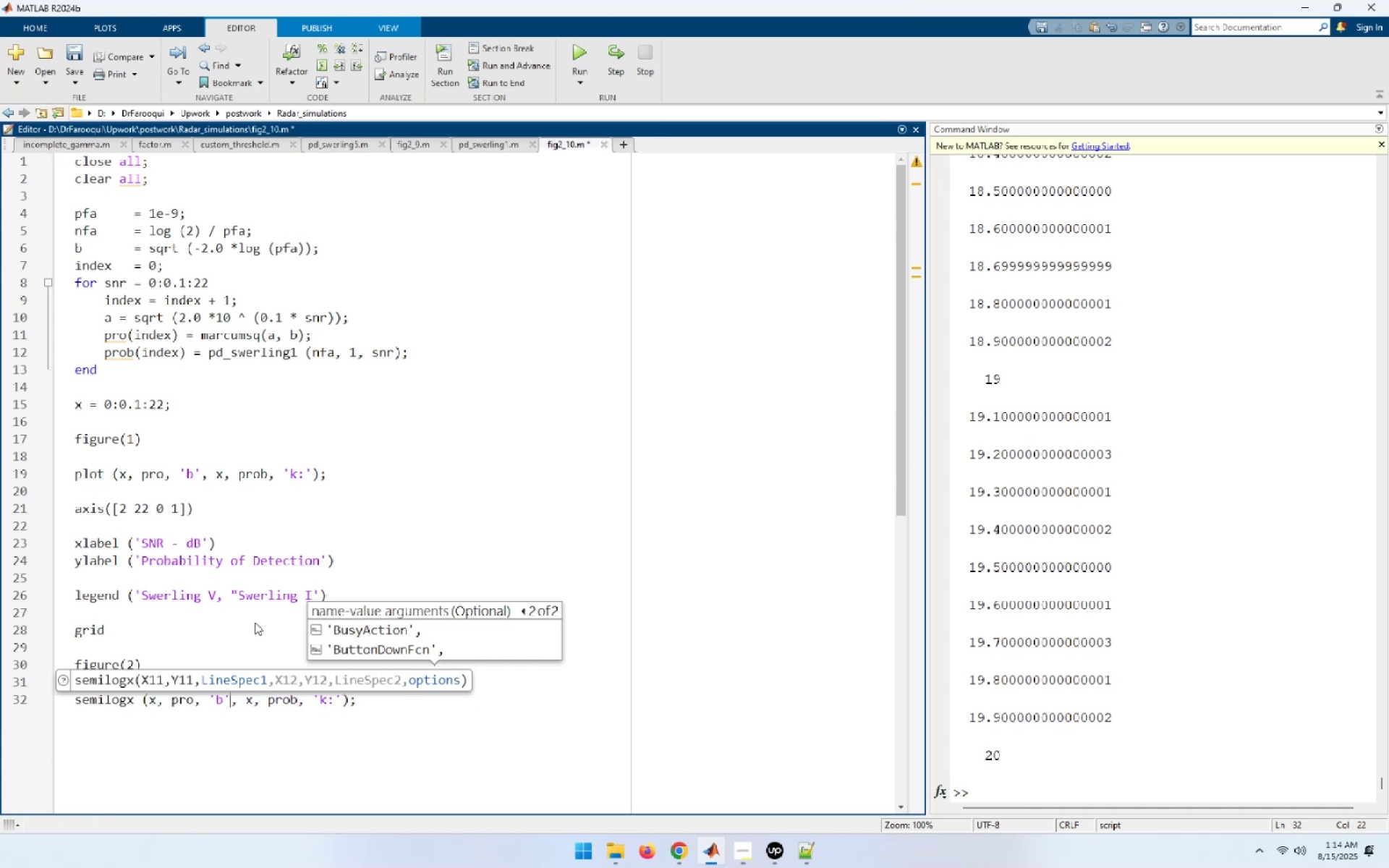 
key(End)
 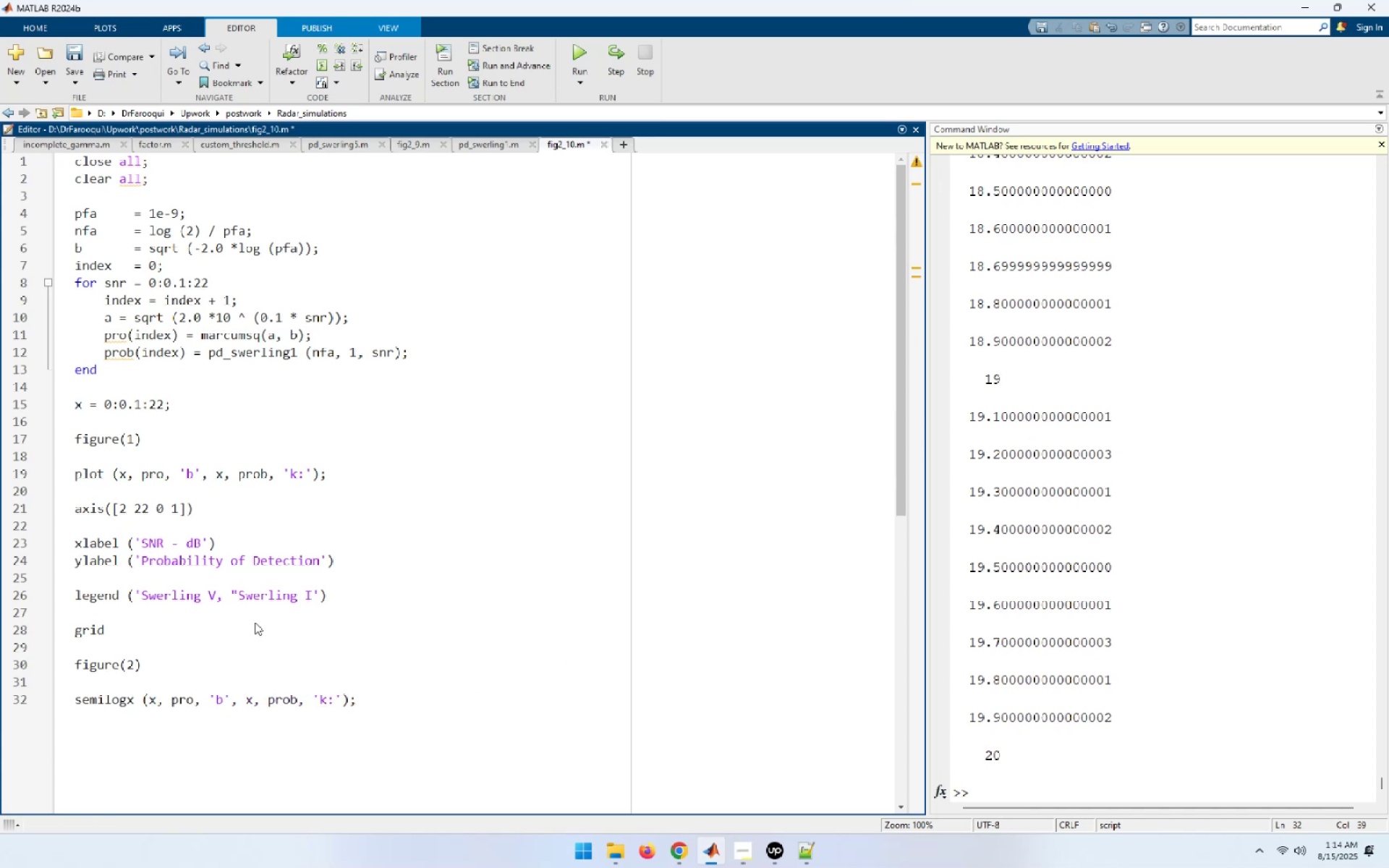 
key(ArrowDown)
 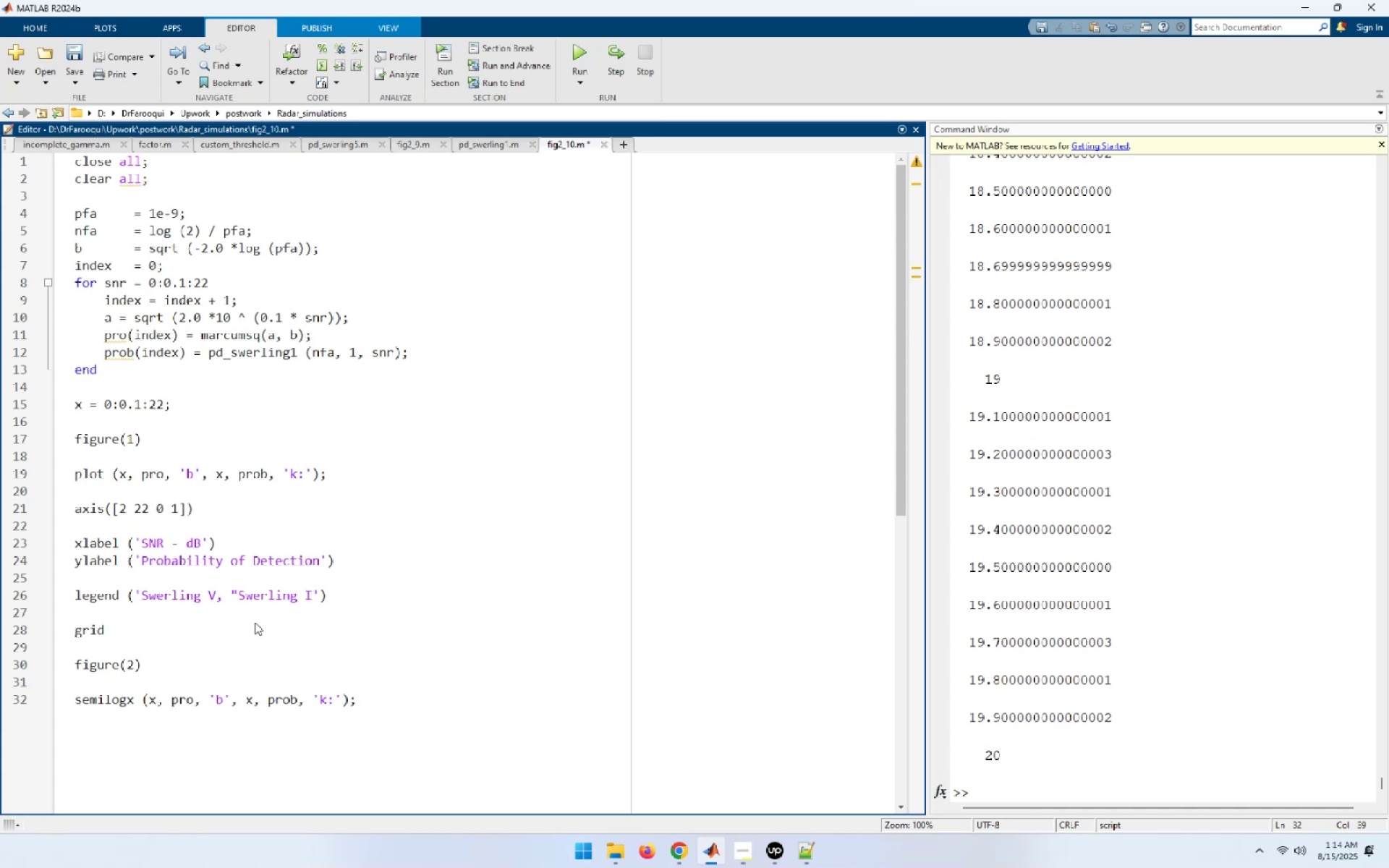 
key(Enter)
 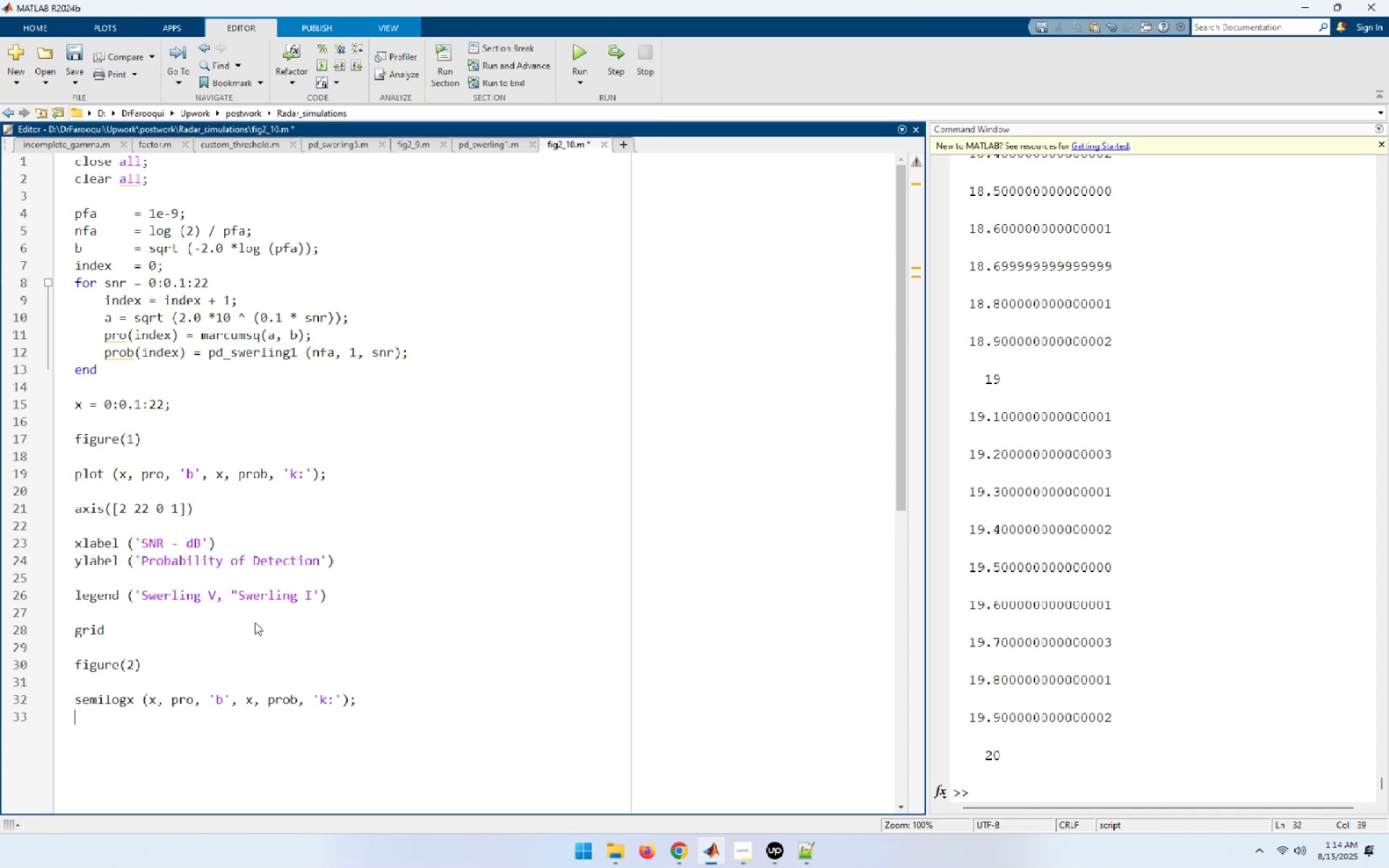 
key(Enter)
 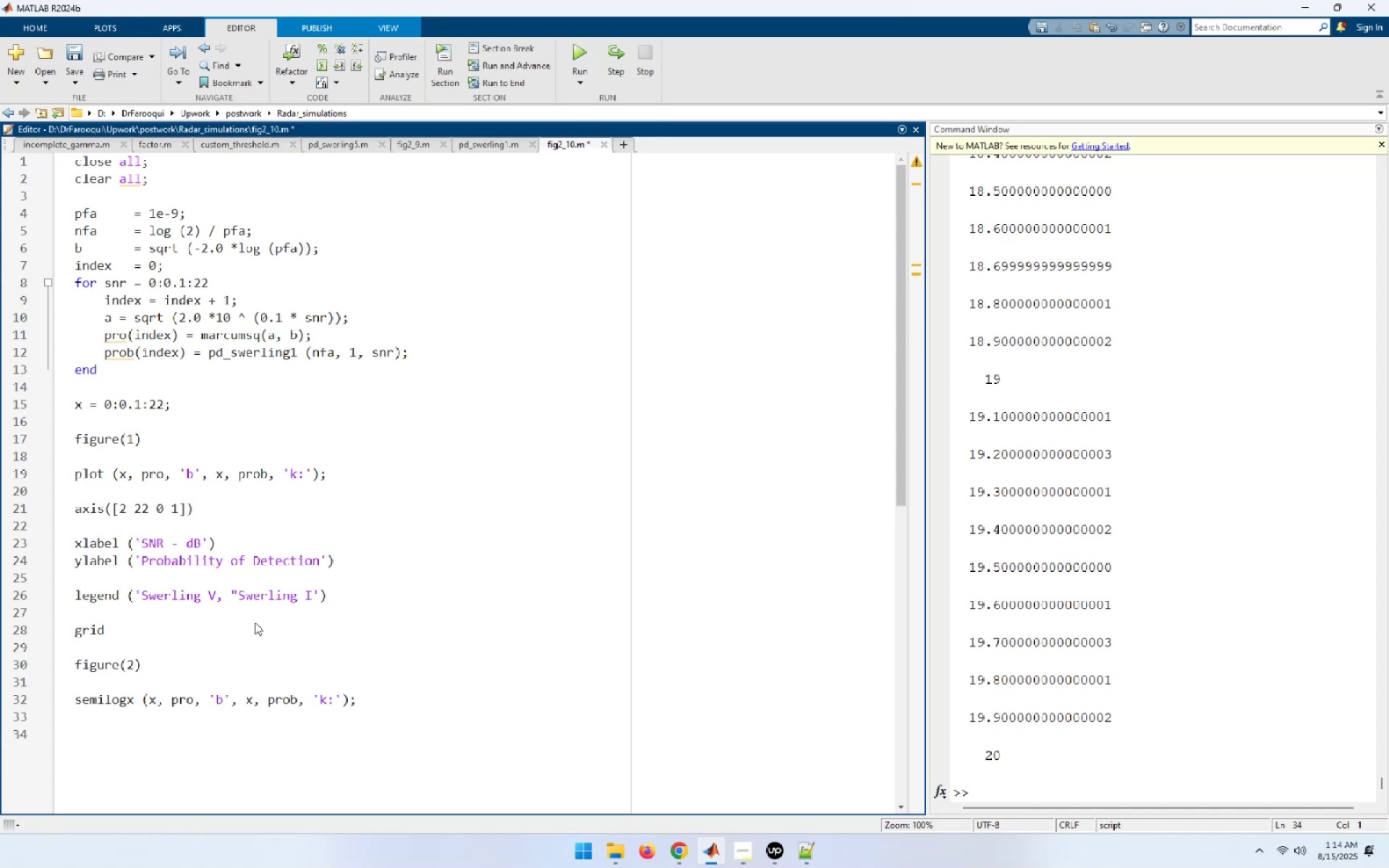 
type(axis ())
 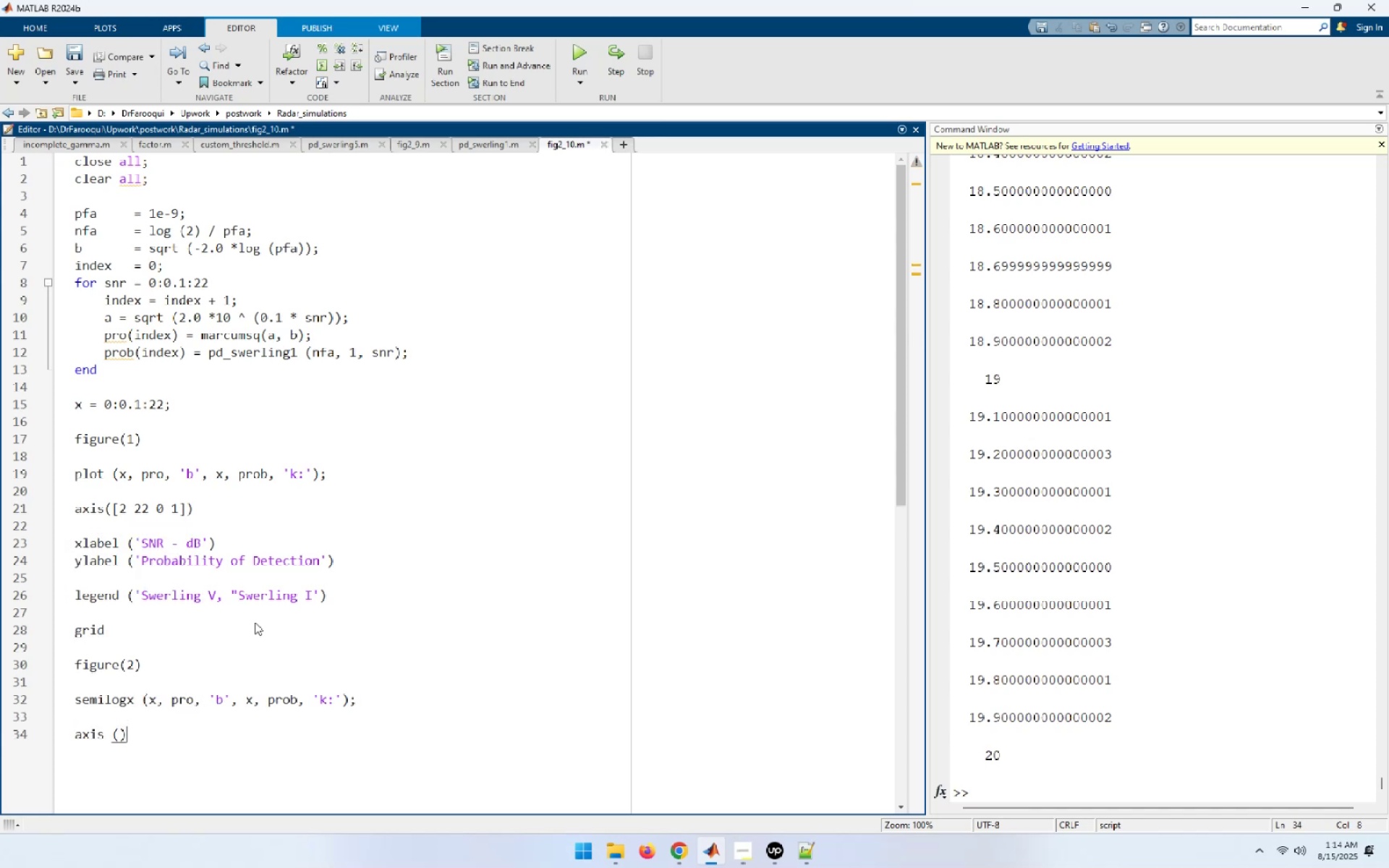 
 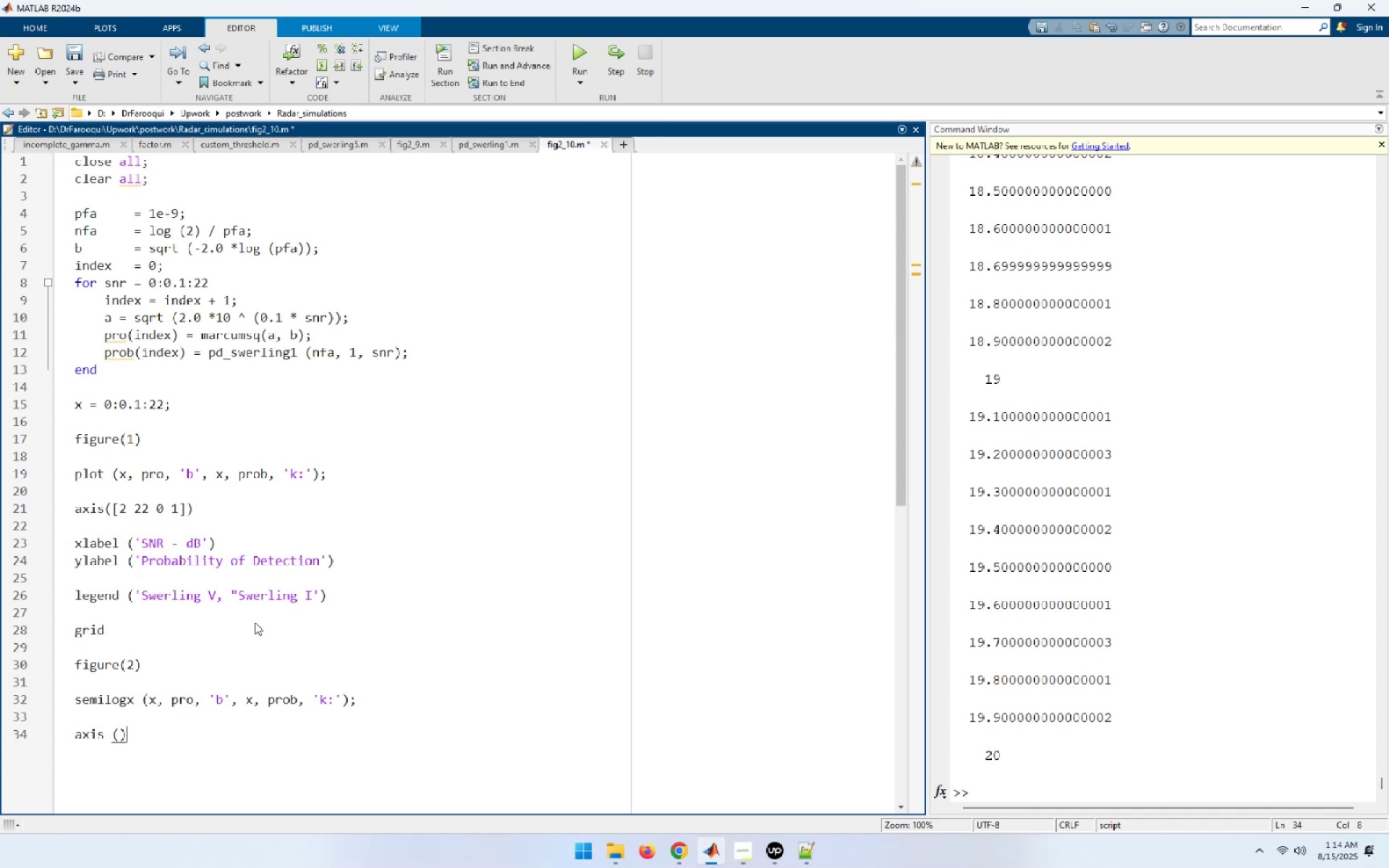 
key(ArrowLeft)
 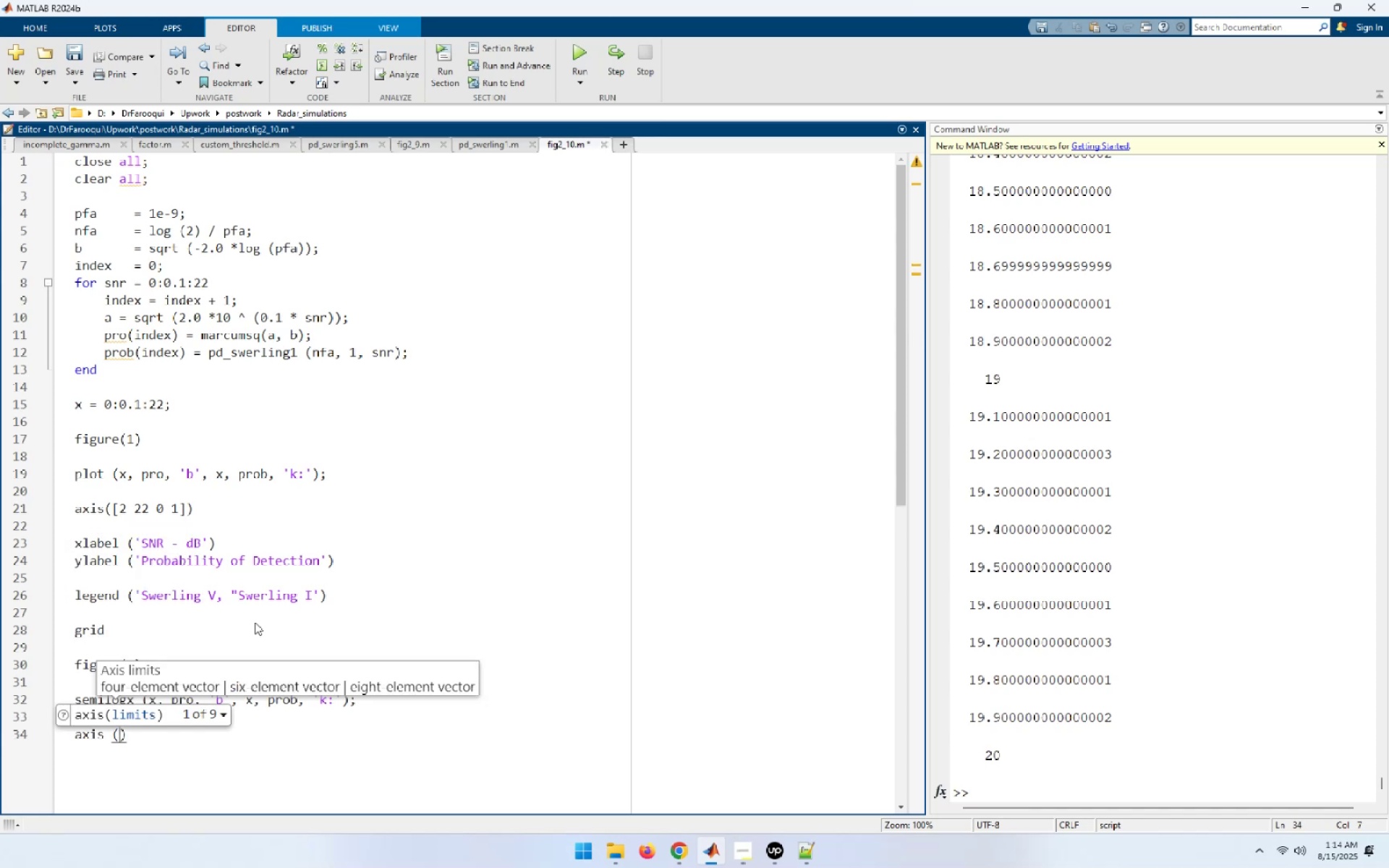 
key(BracketLeft)
 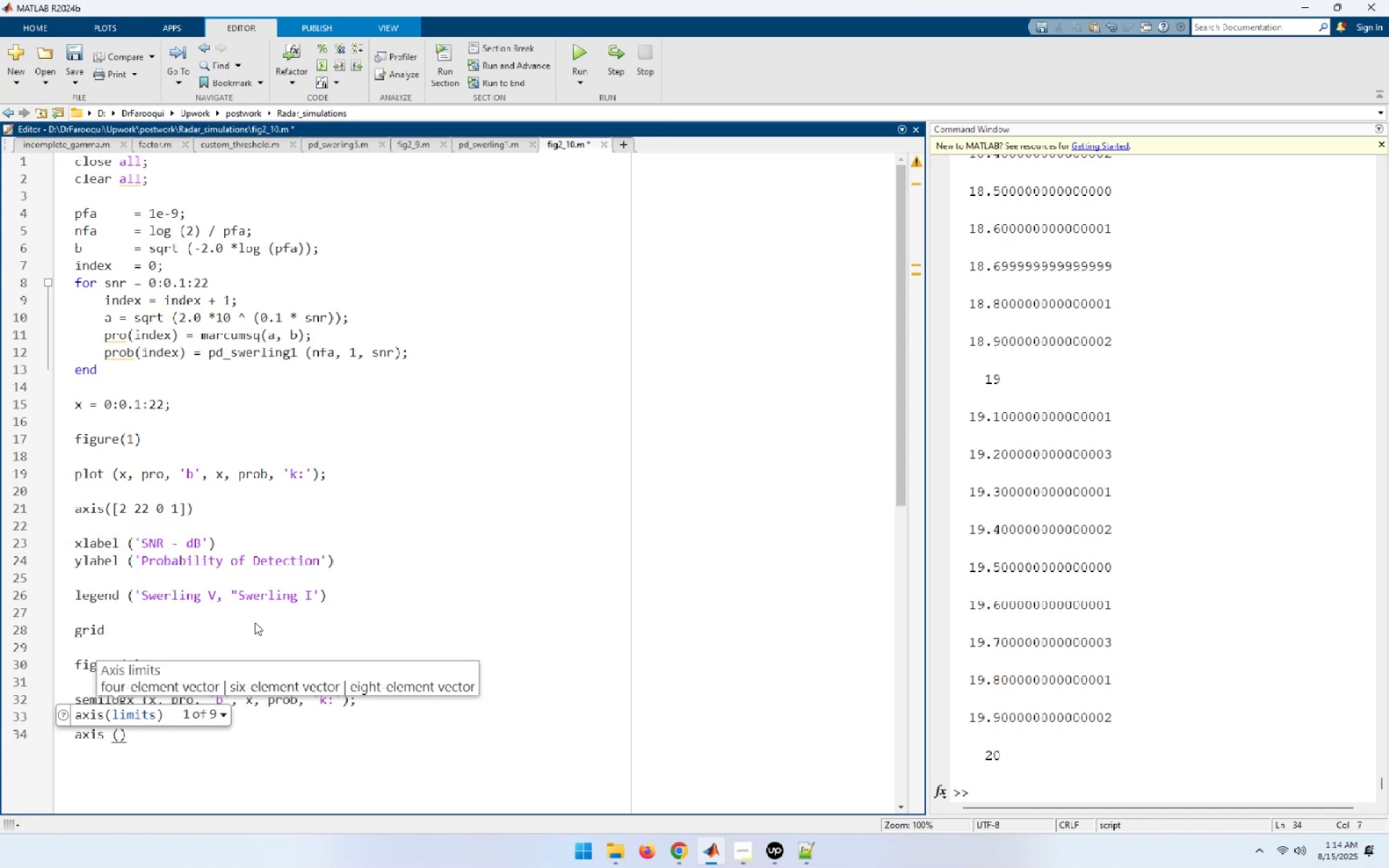 
key(BracketRight)
 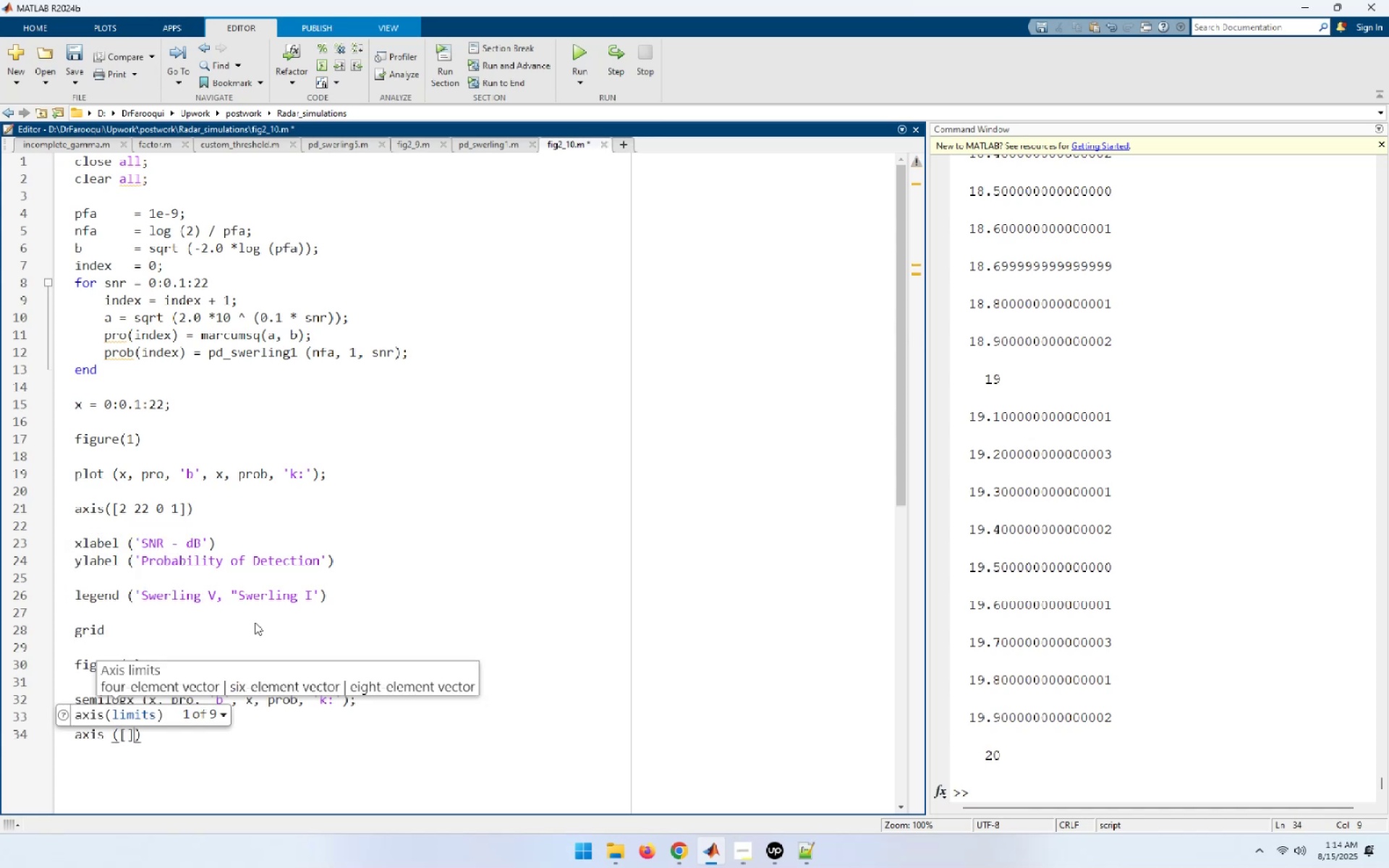 
key(ArrowLeft)
 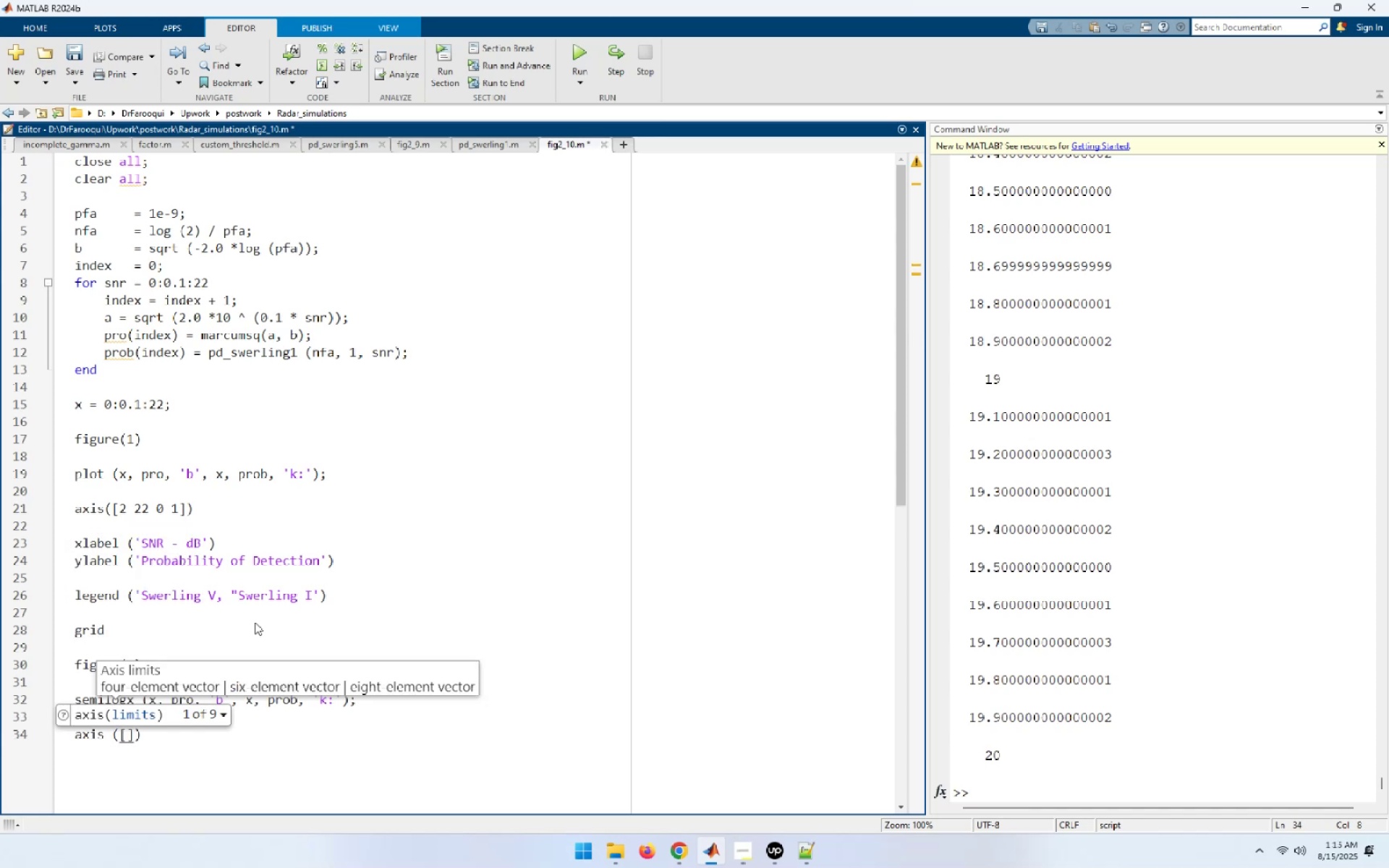 
key(Numpad2)
 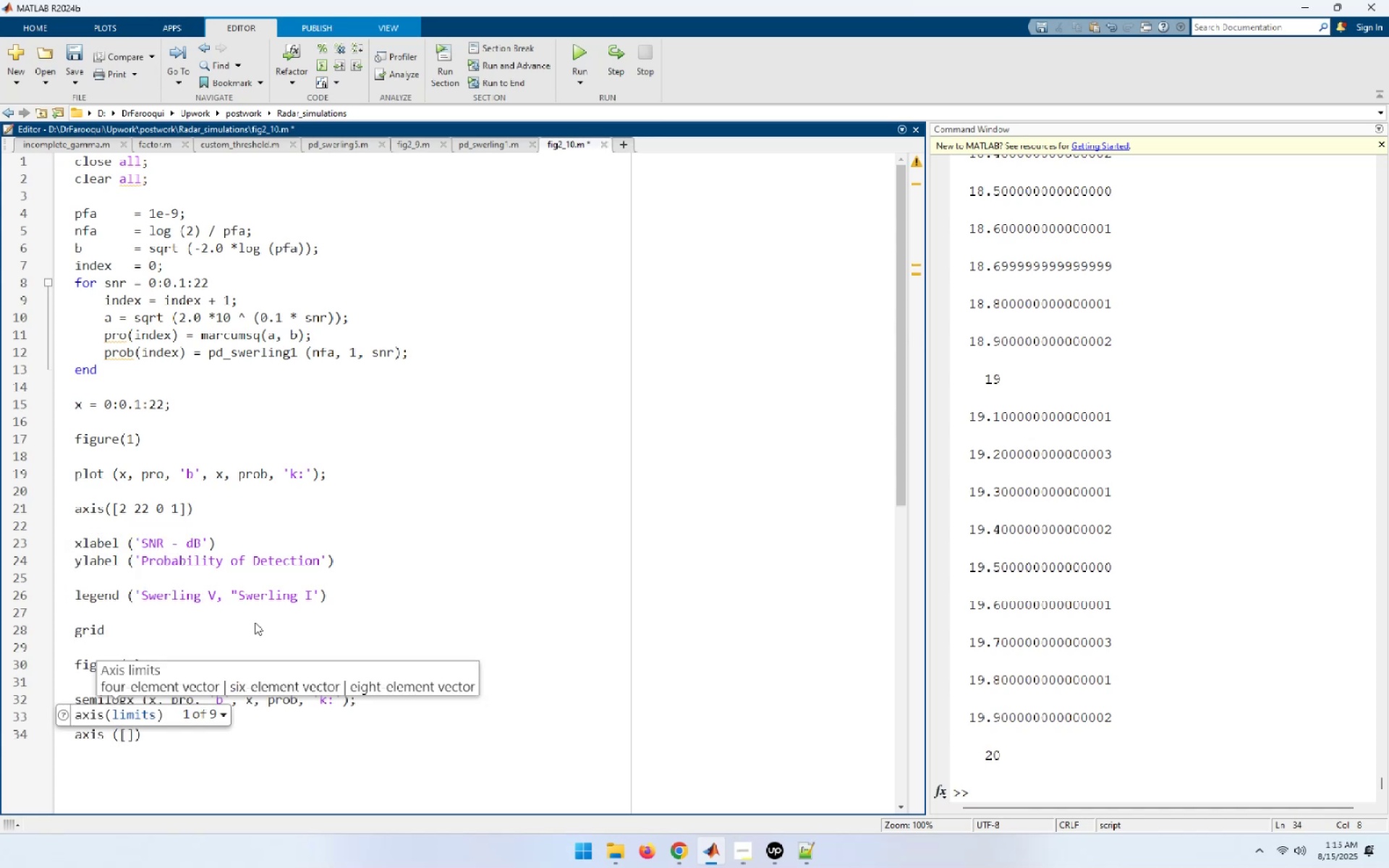 
key(Space)
 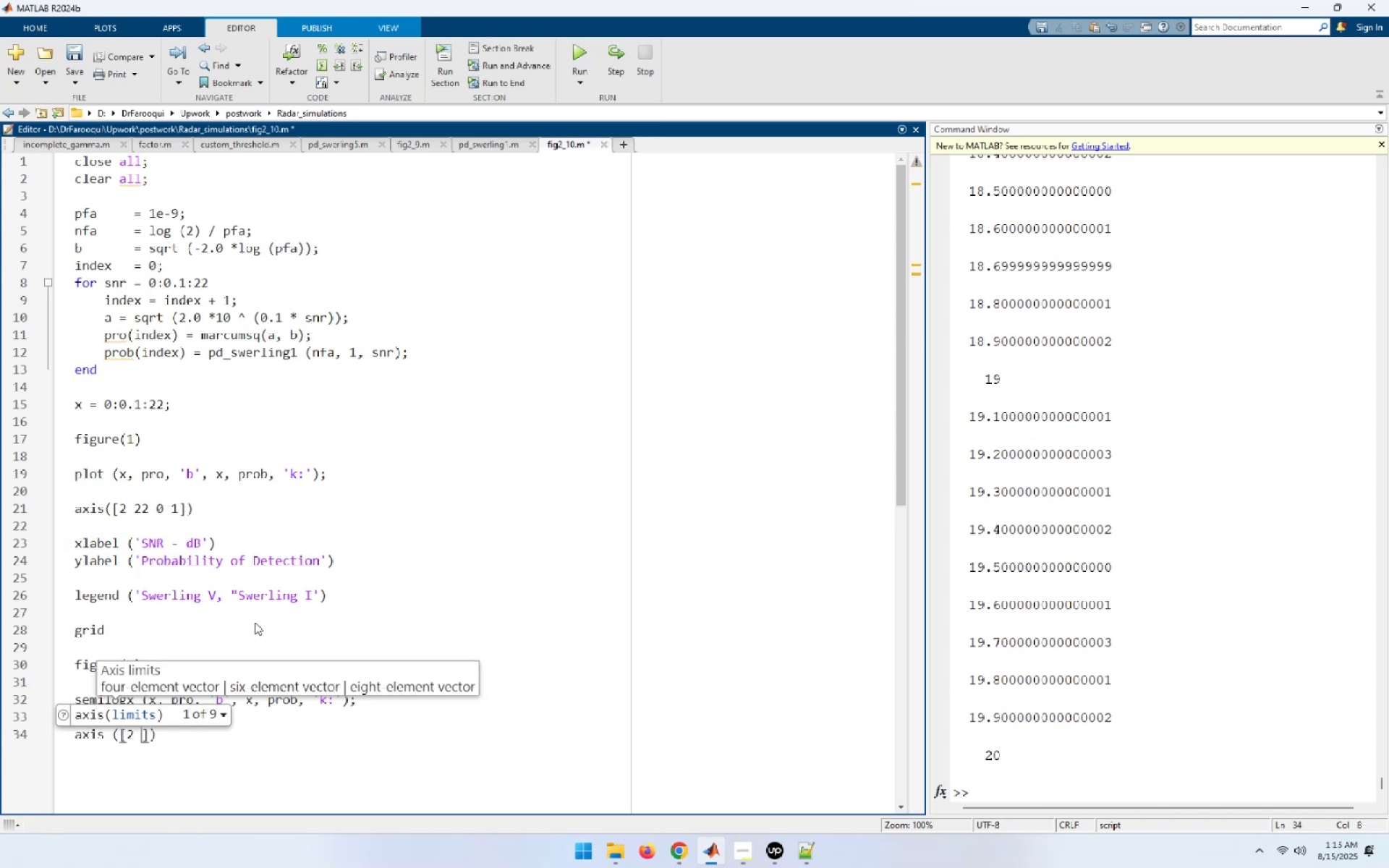 
key(Numpad2)
 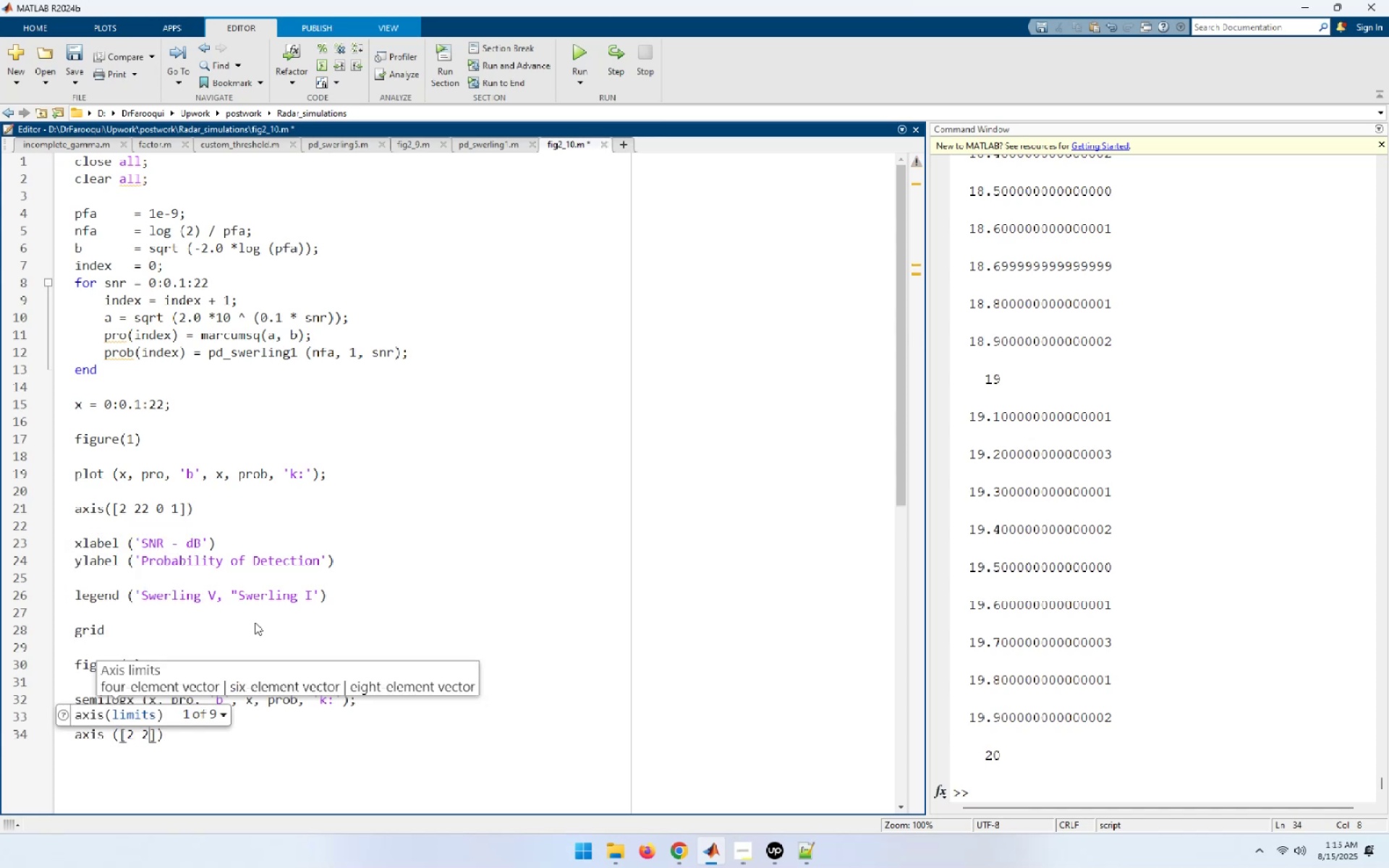 
key(Numpad2)
 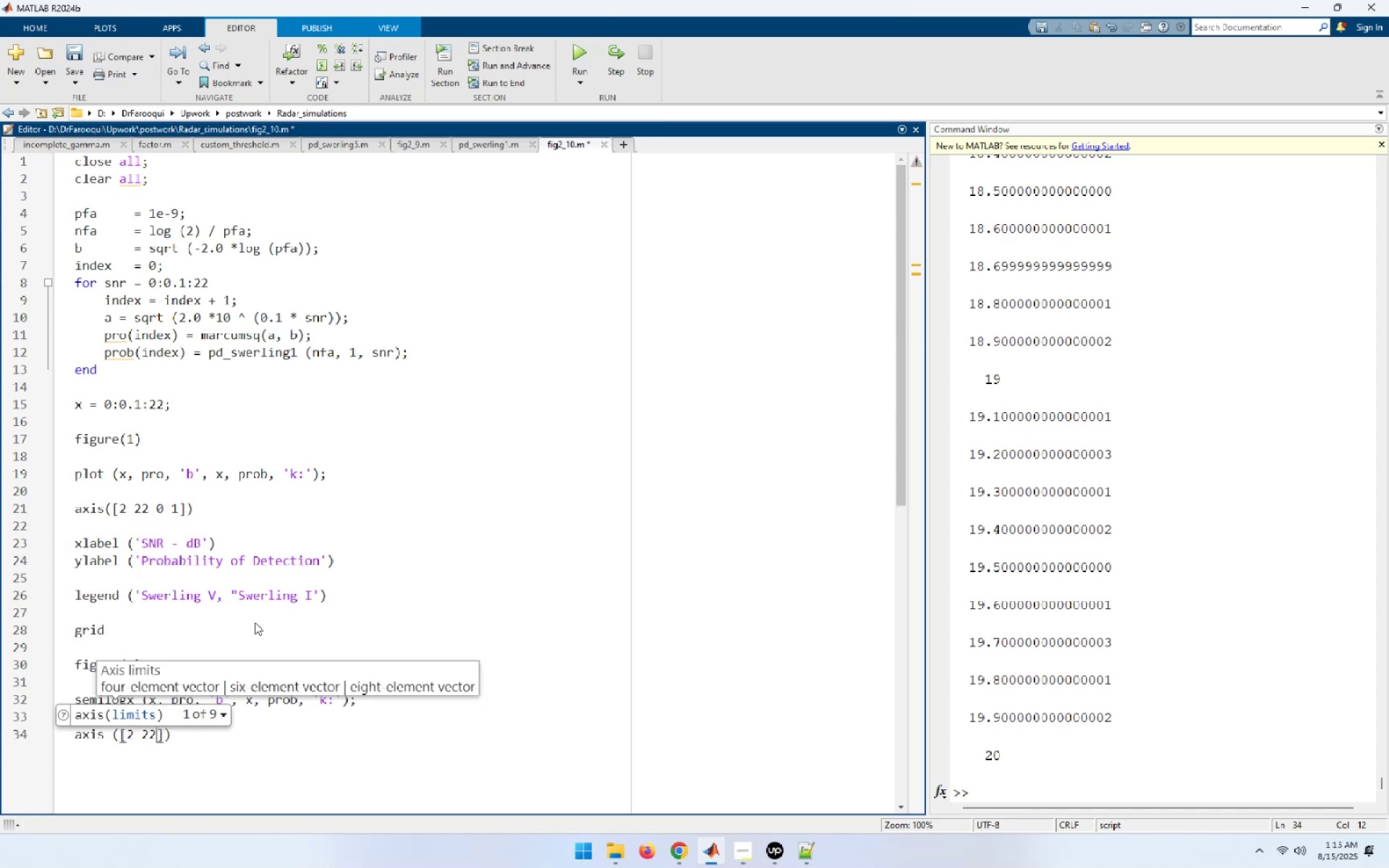 
key(Space)
 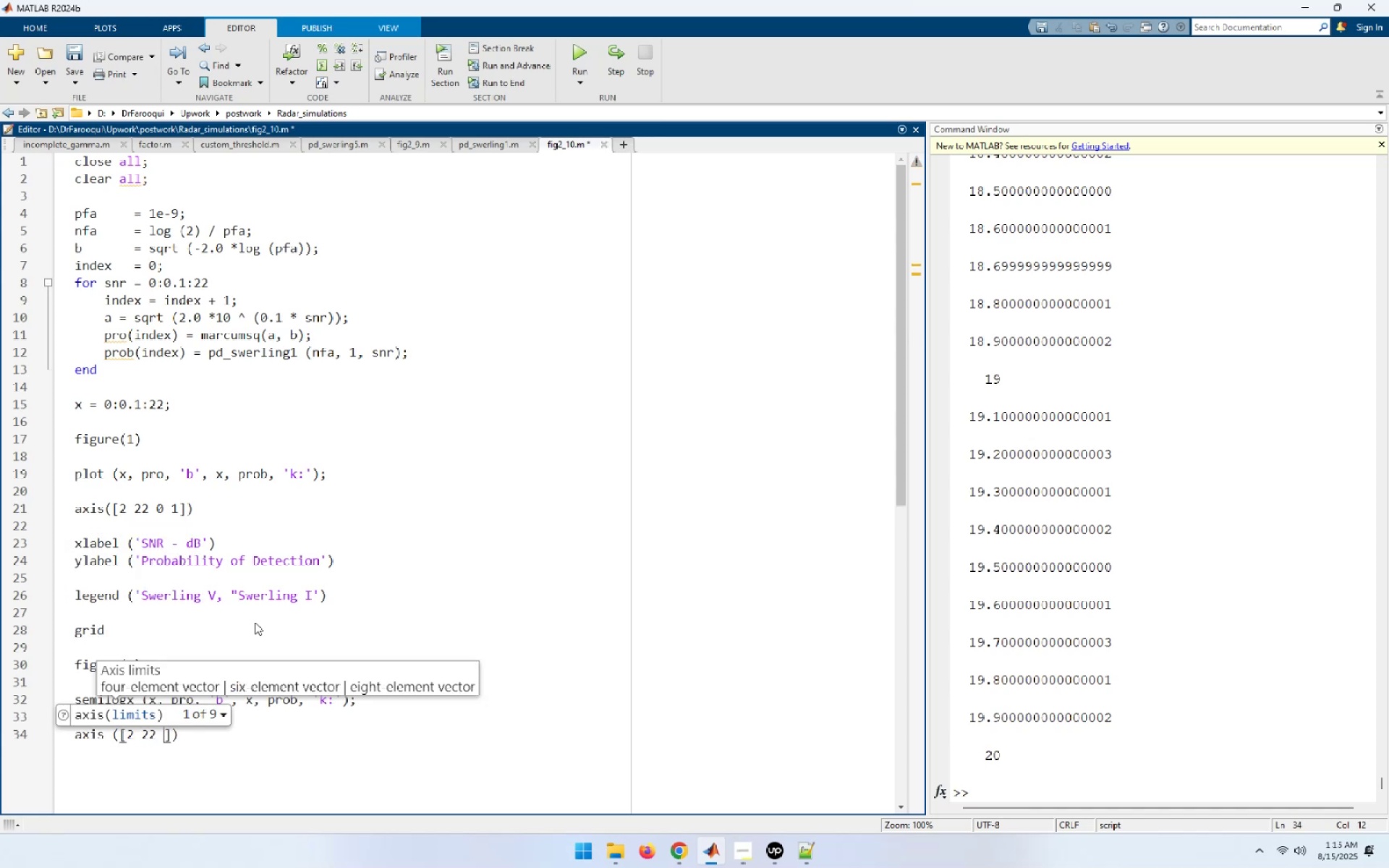 
key(Numpad0)
 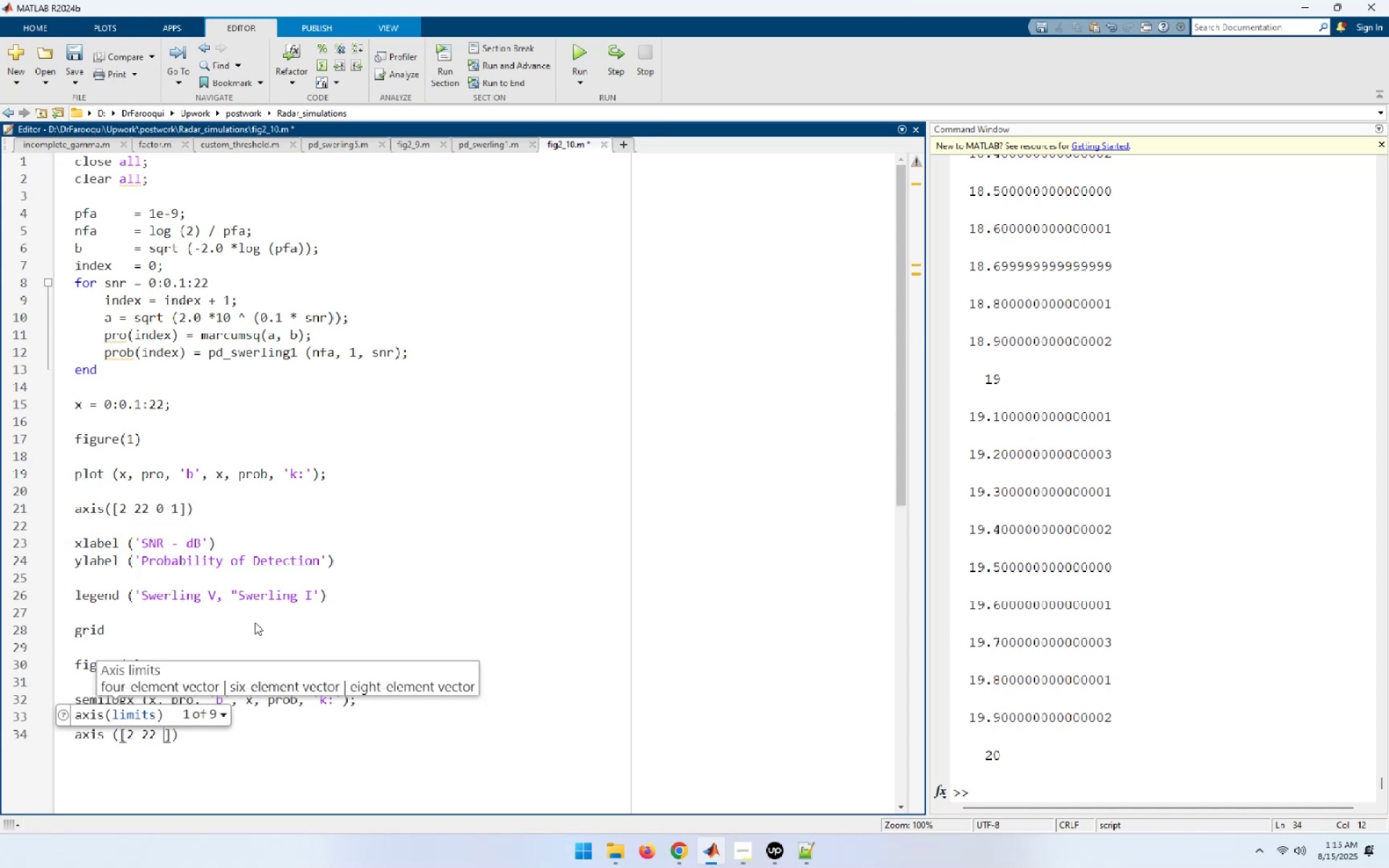 
key(Space)
 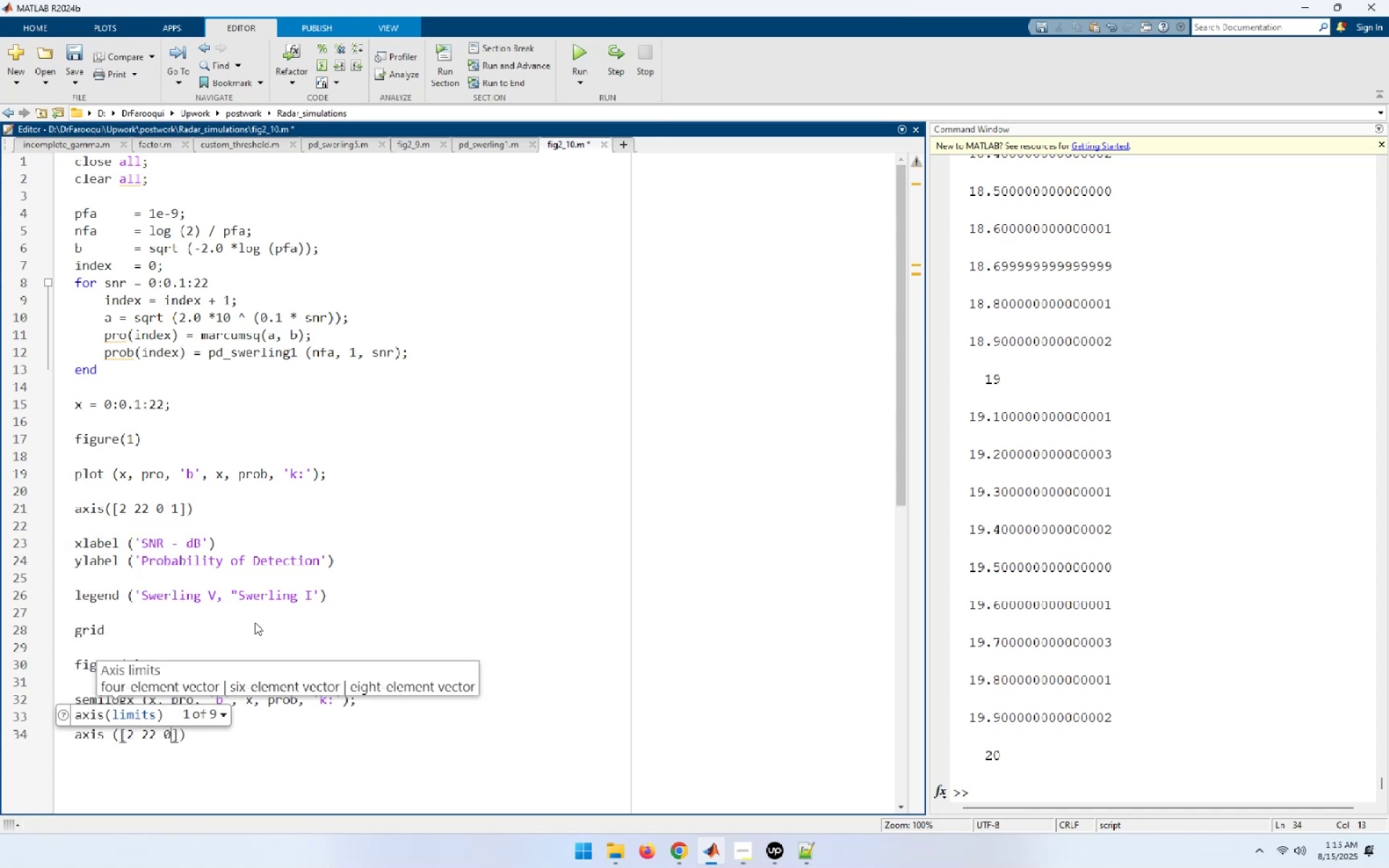 
key(Numpad1)
 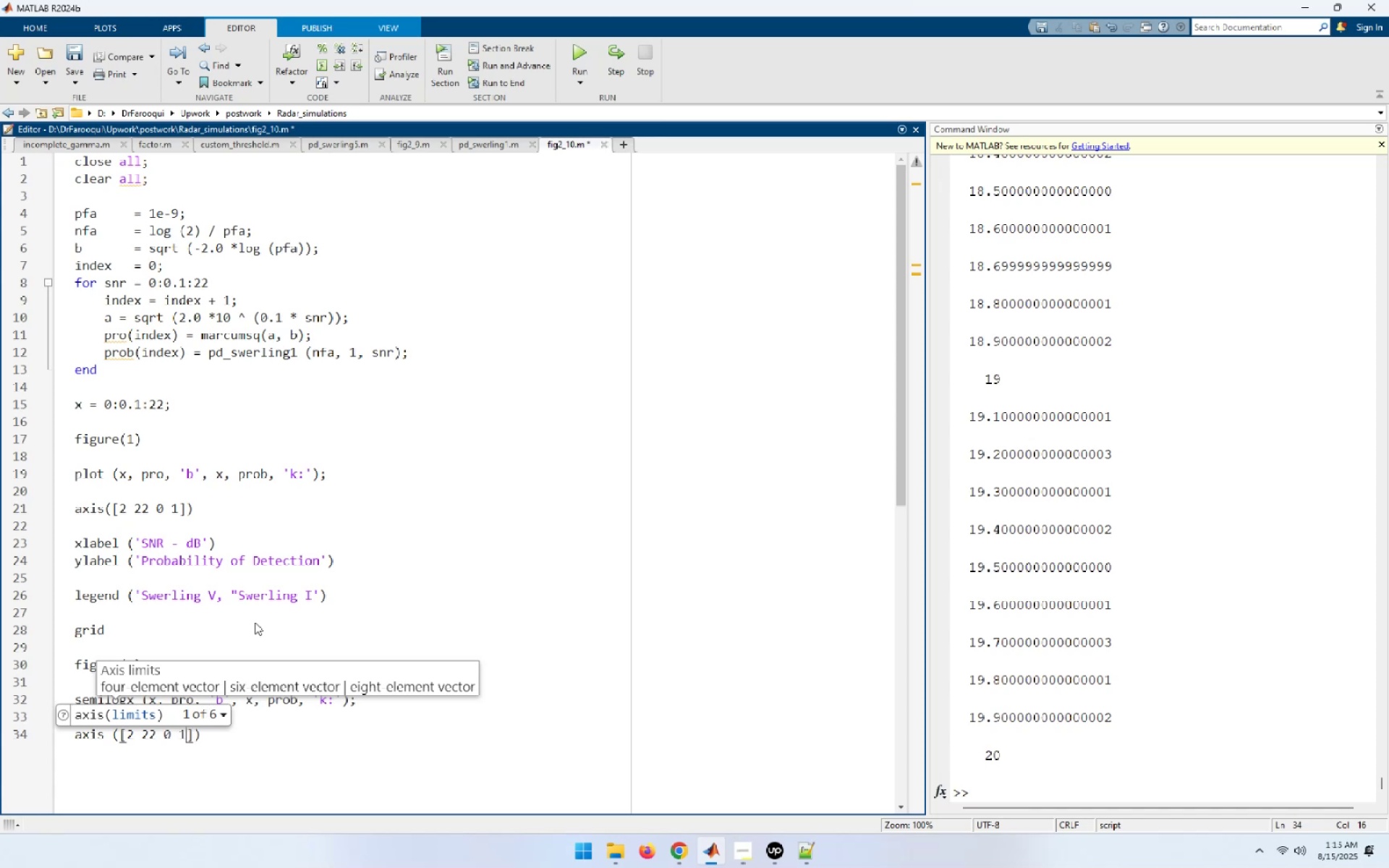 
key(End)
 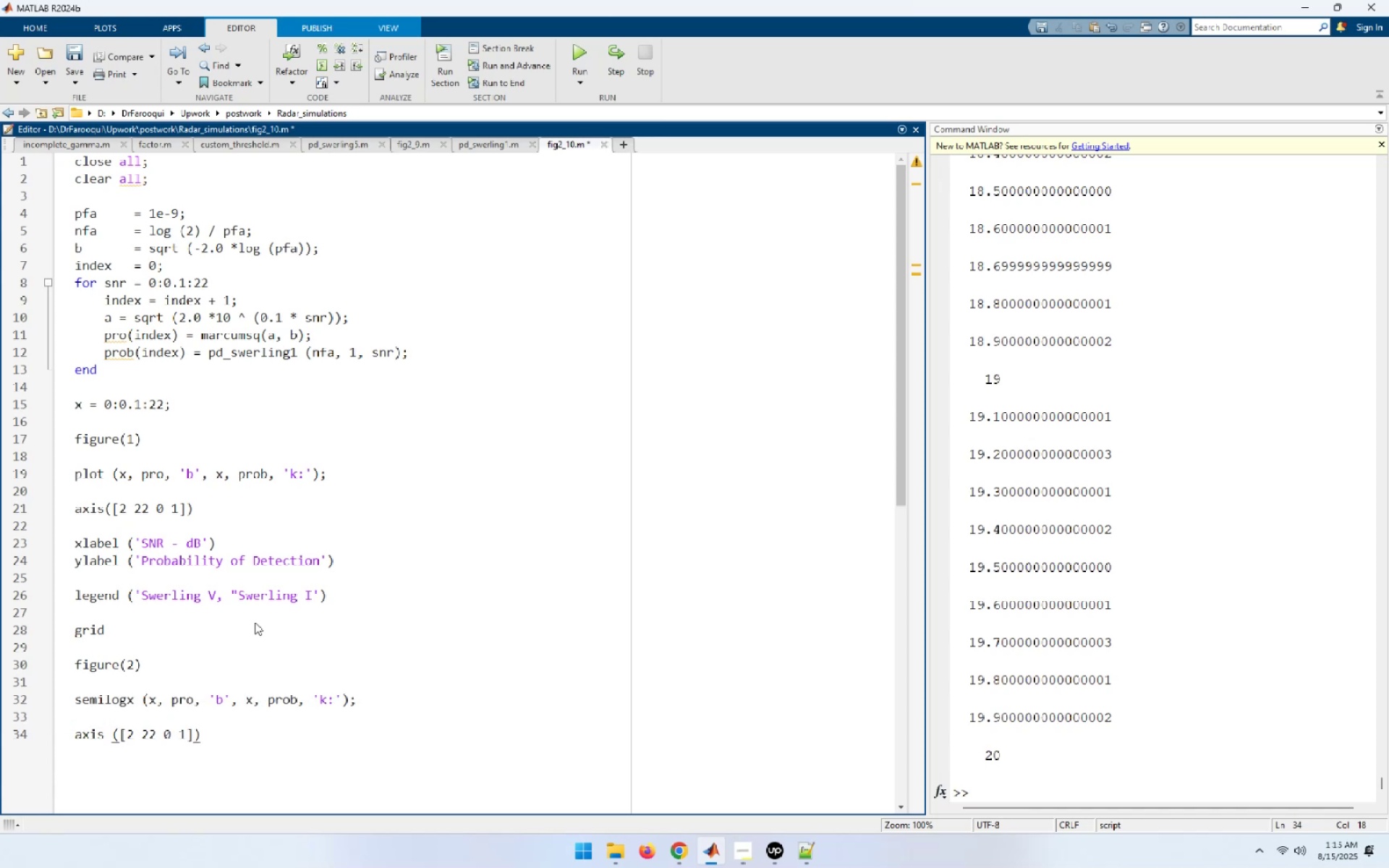 
key(ArrowDown)
 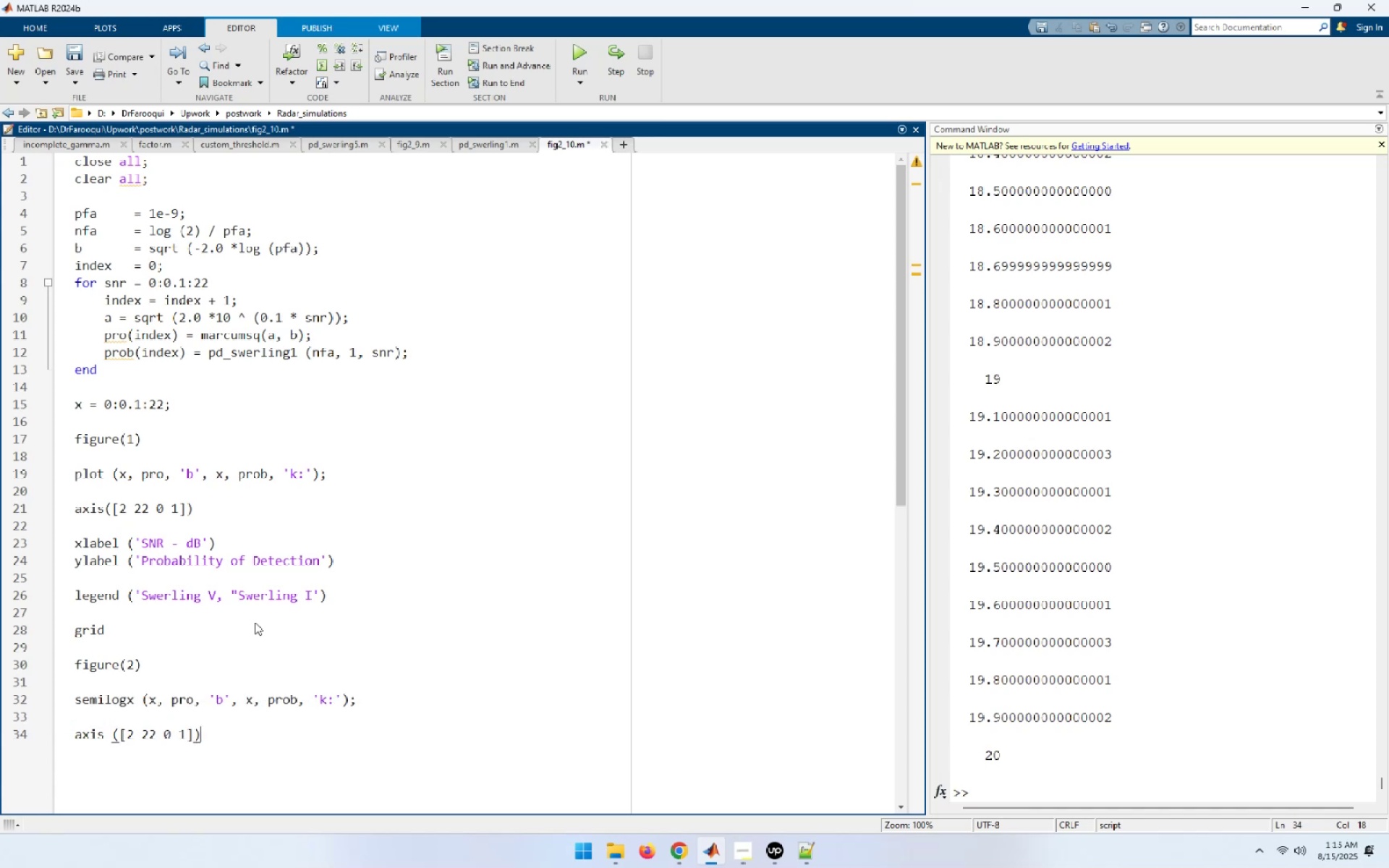 
key(Enter)
 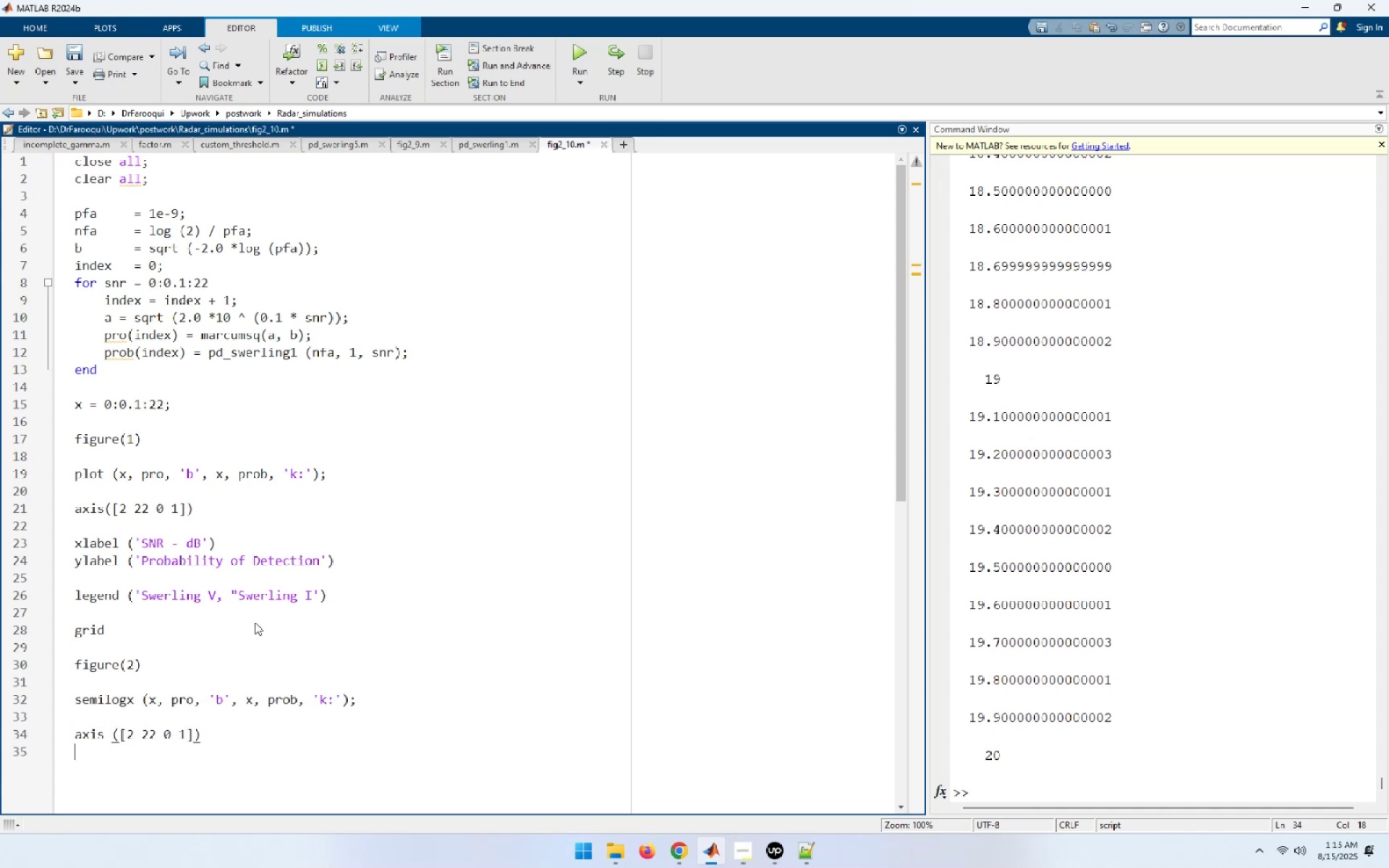 
key(Enter)
 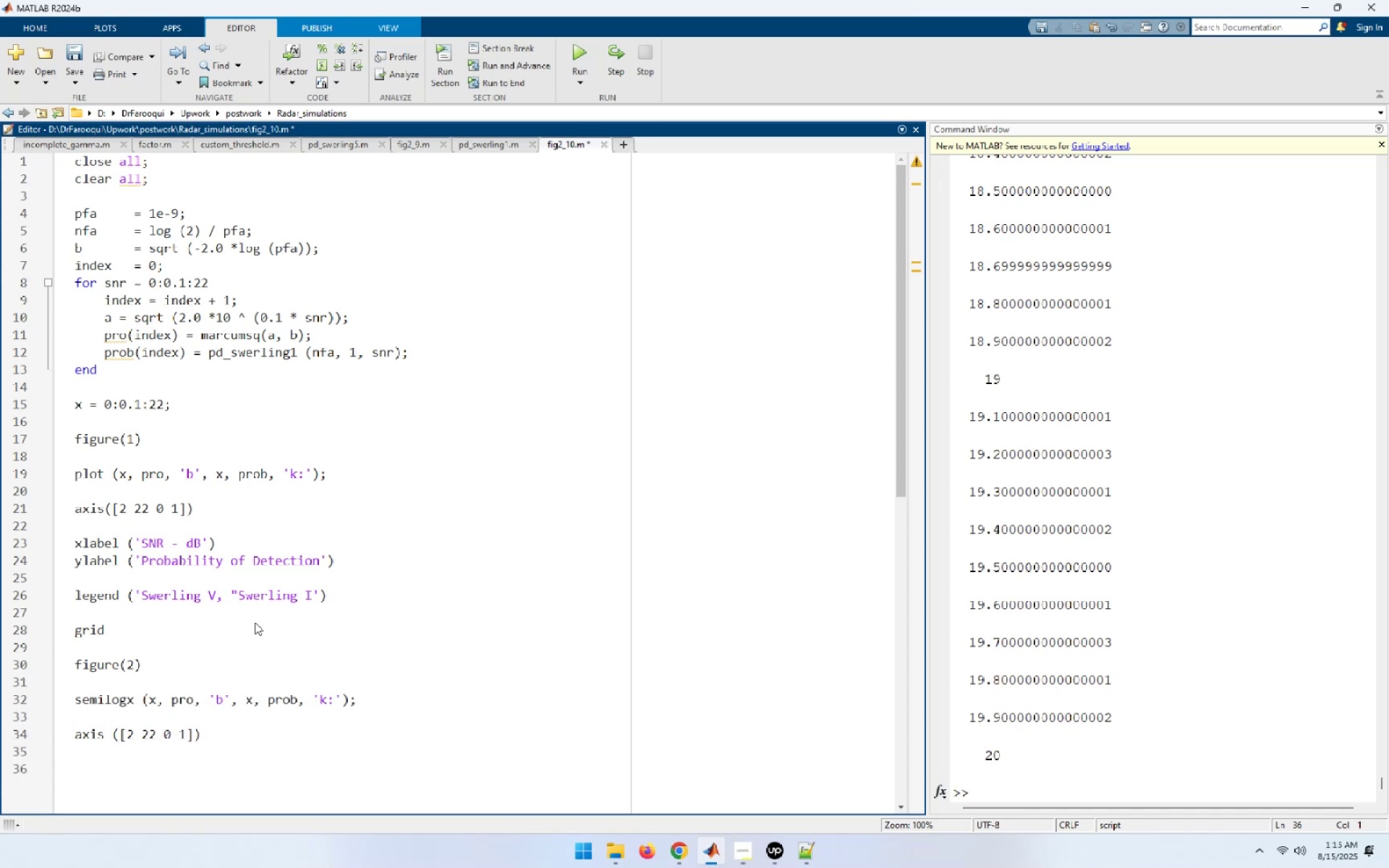 
type(xlable )
key(Backspace)
key(Backspace)
key(Backspace)
type(el ('SNR -dB'))
 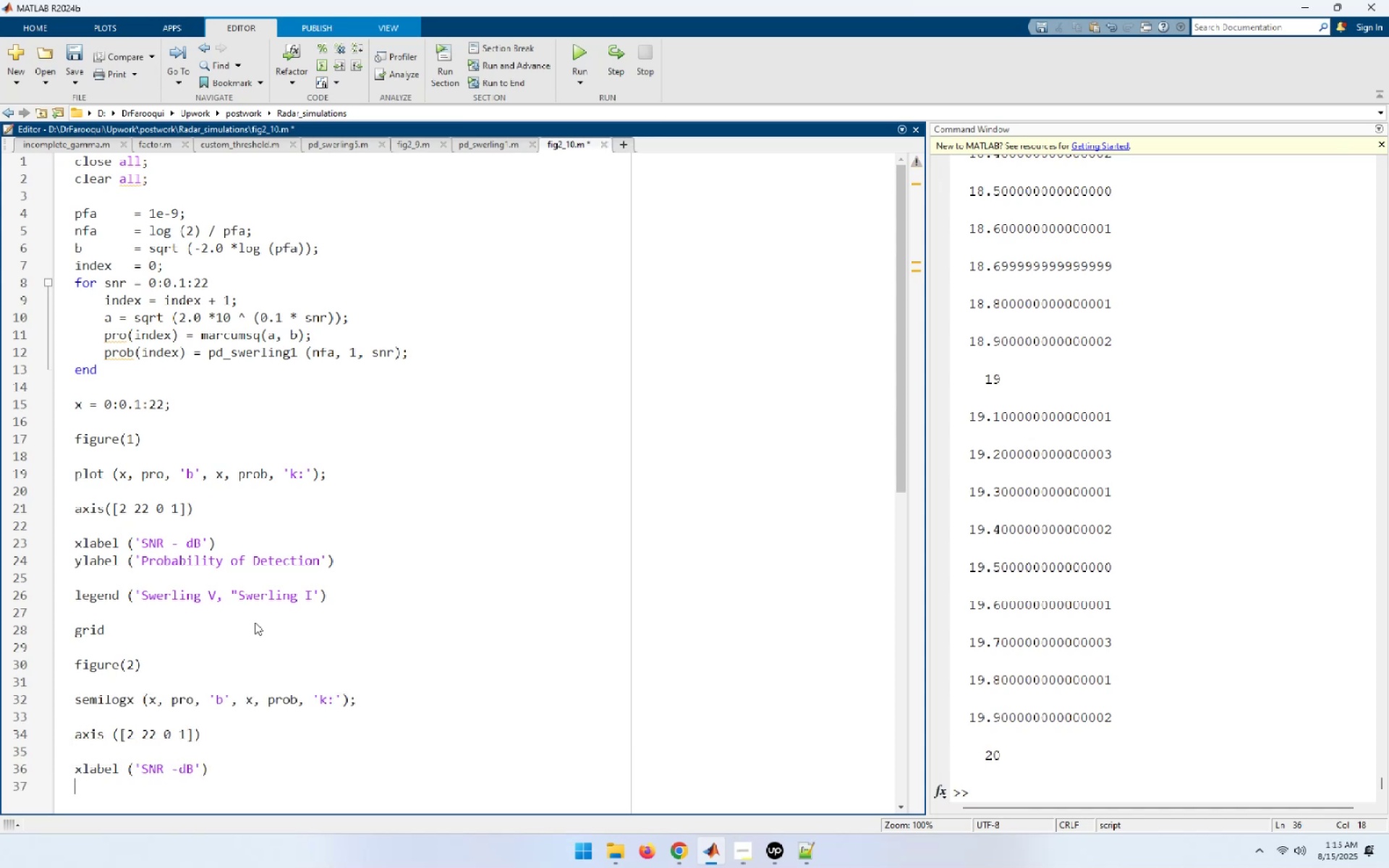 
 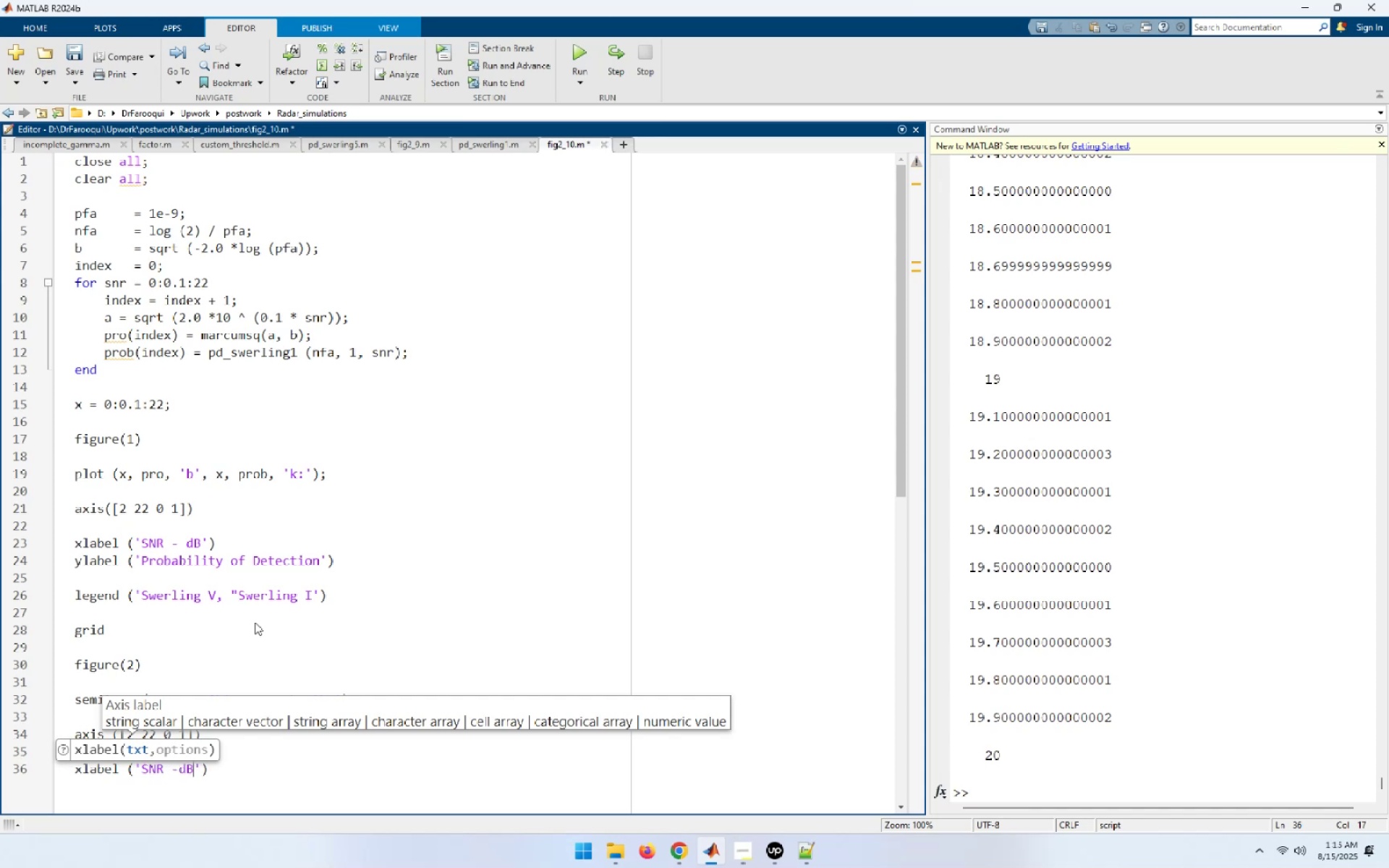 
key(Enter)
 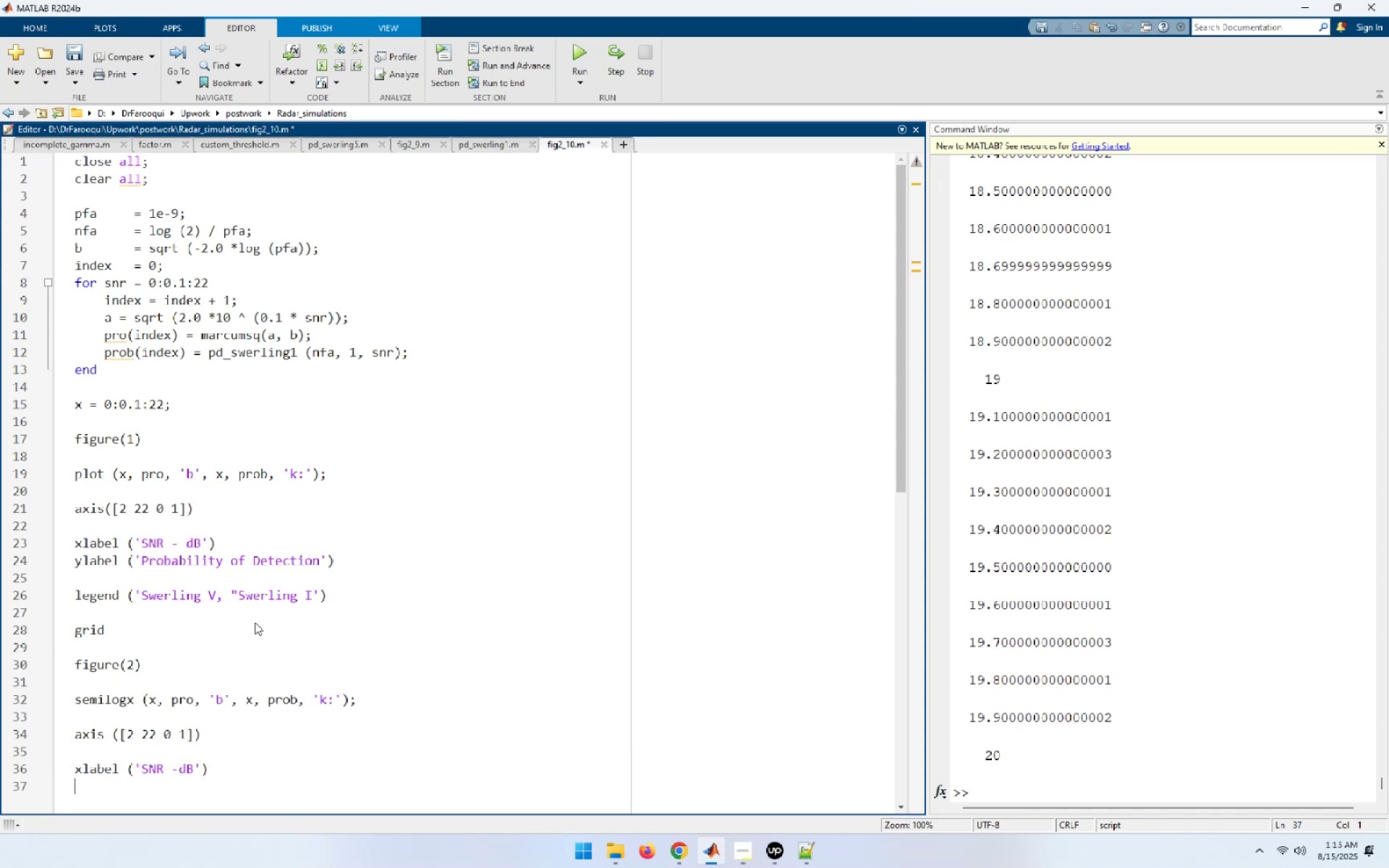 
type(ylabel ('SwerlingV, )
 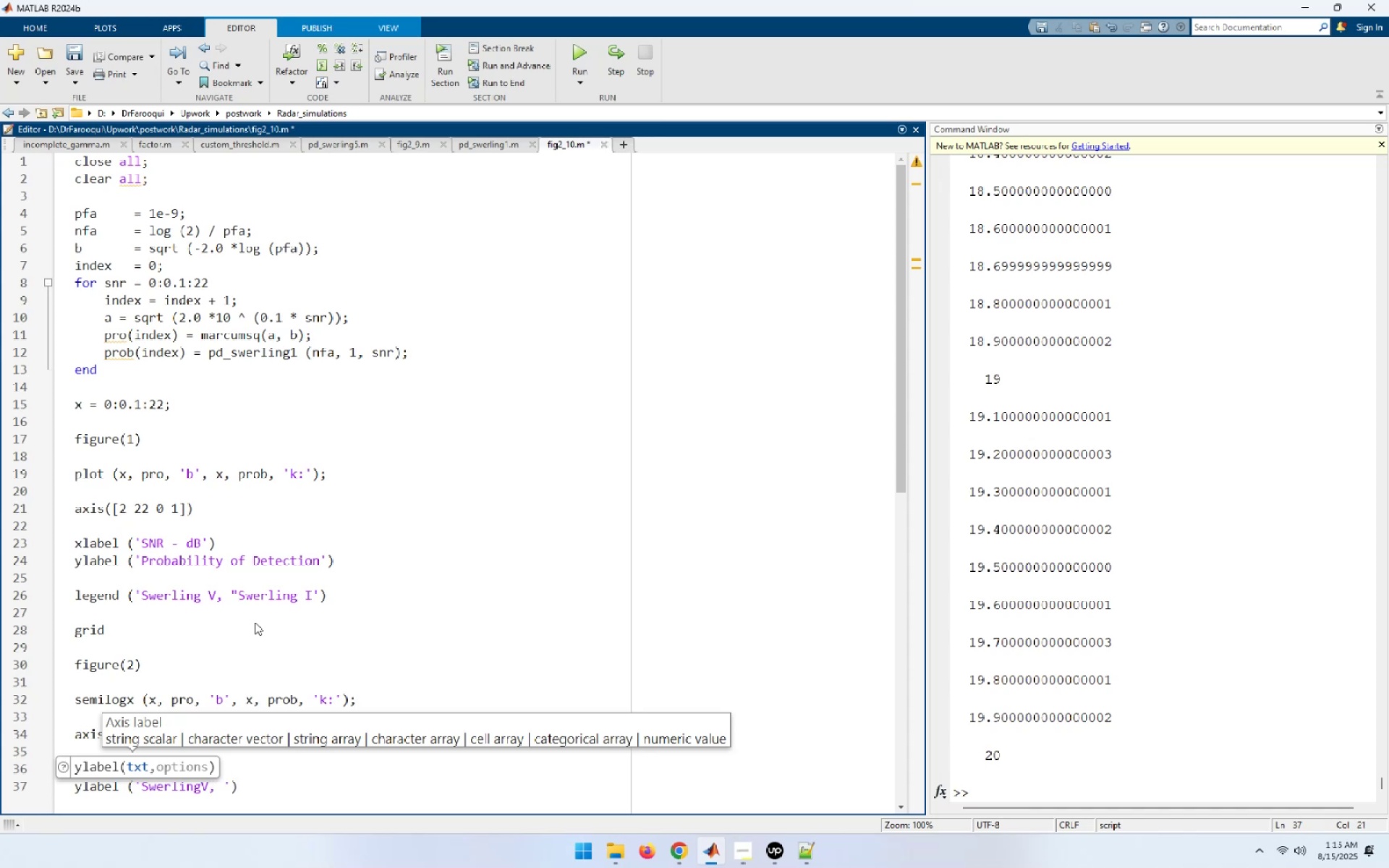 
key(ArrowLeft)
 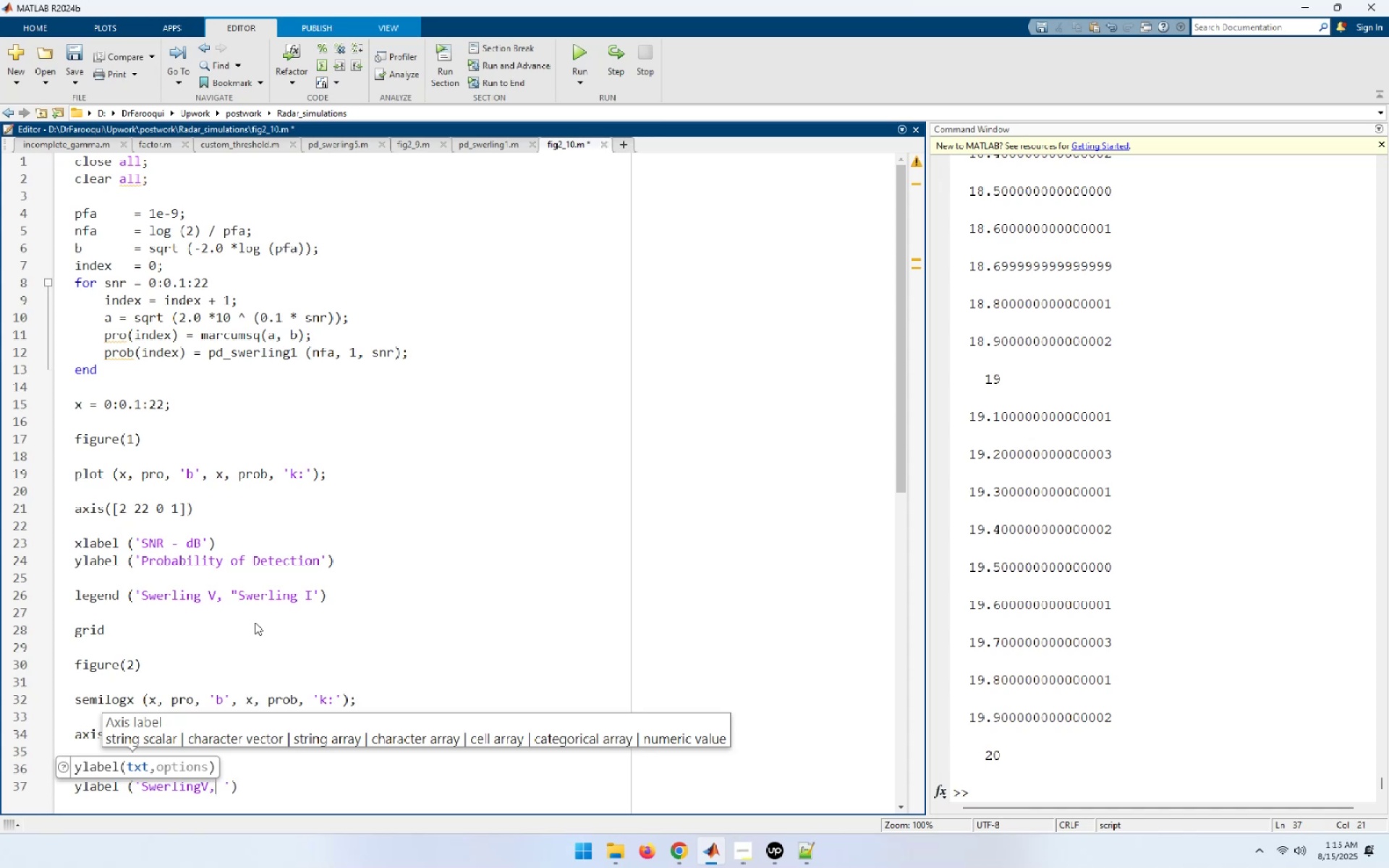 
key(ArrowLeft)
 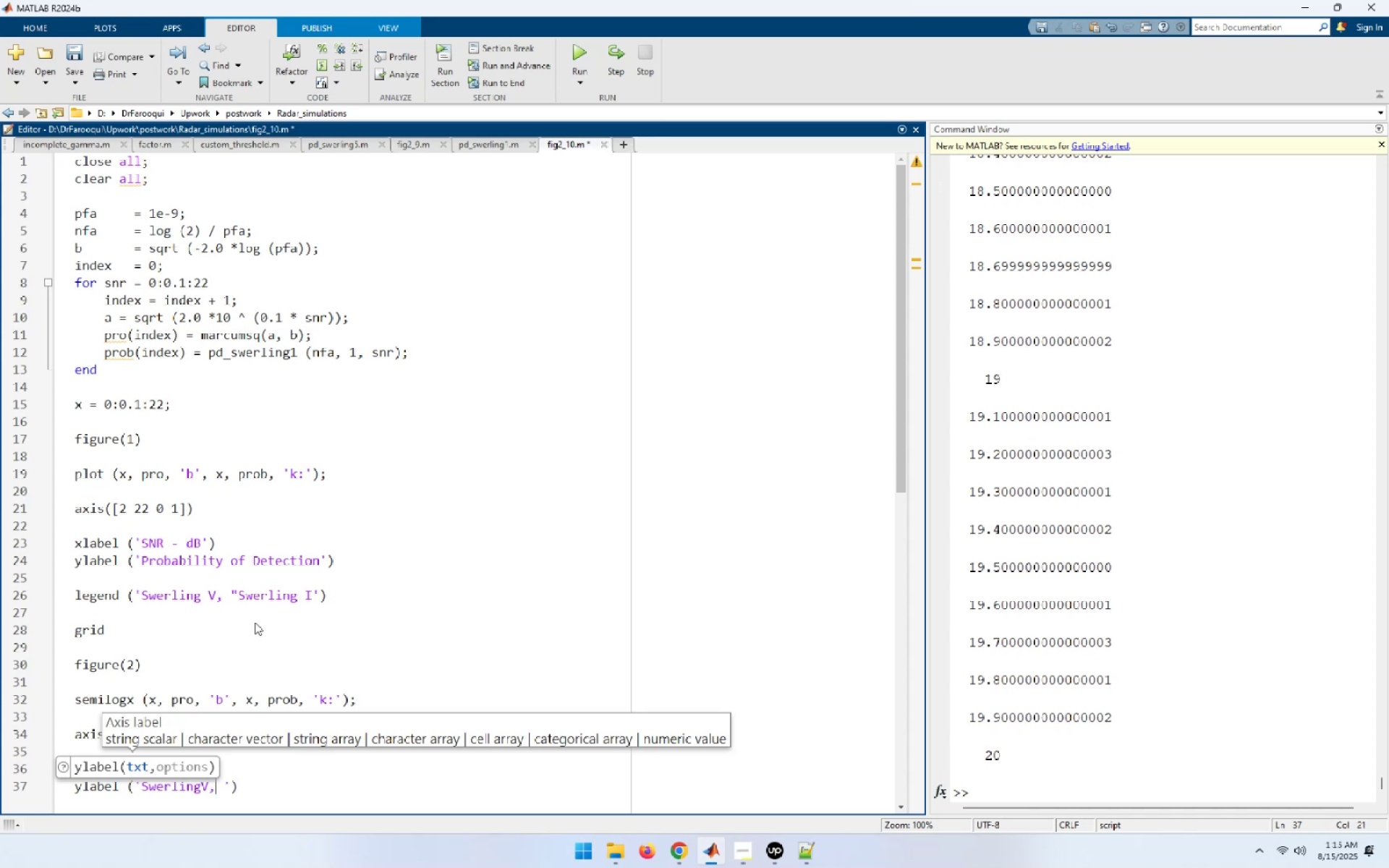 
key(ArrowLeft)
 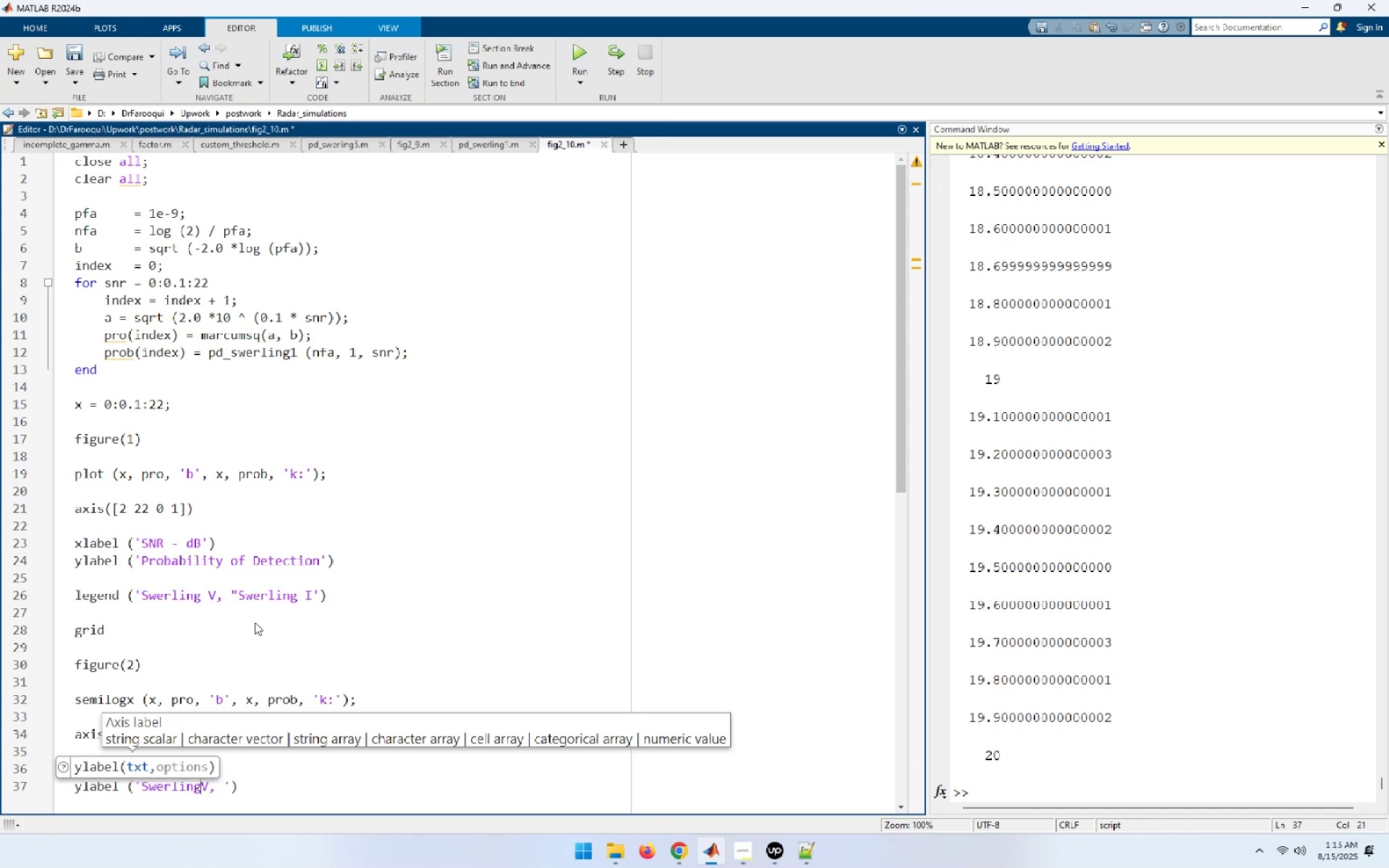 
key(Space)
 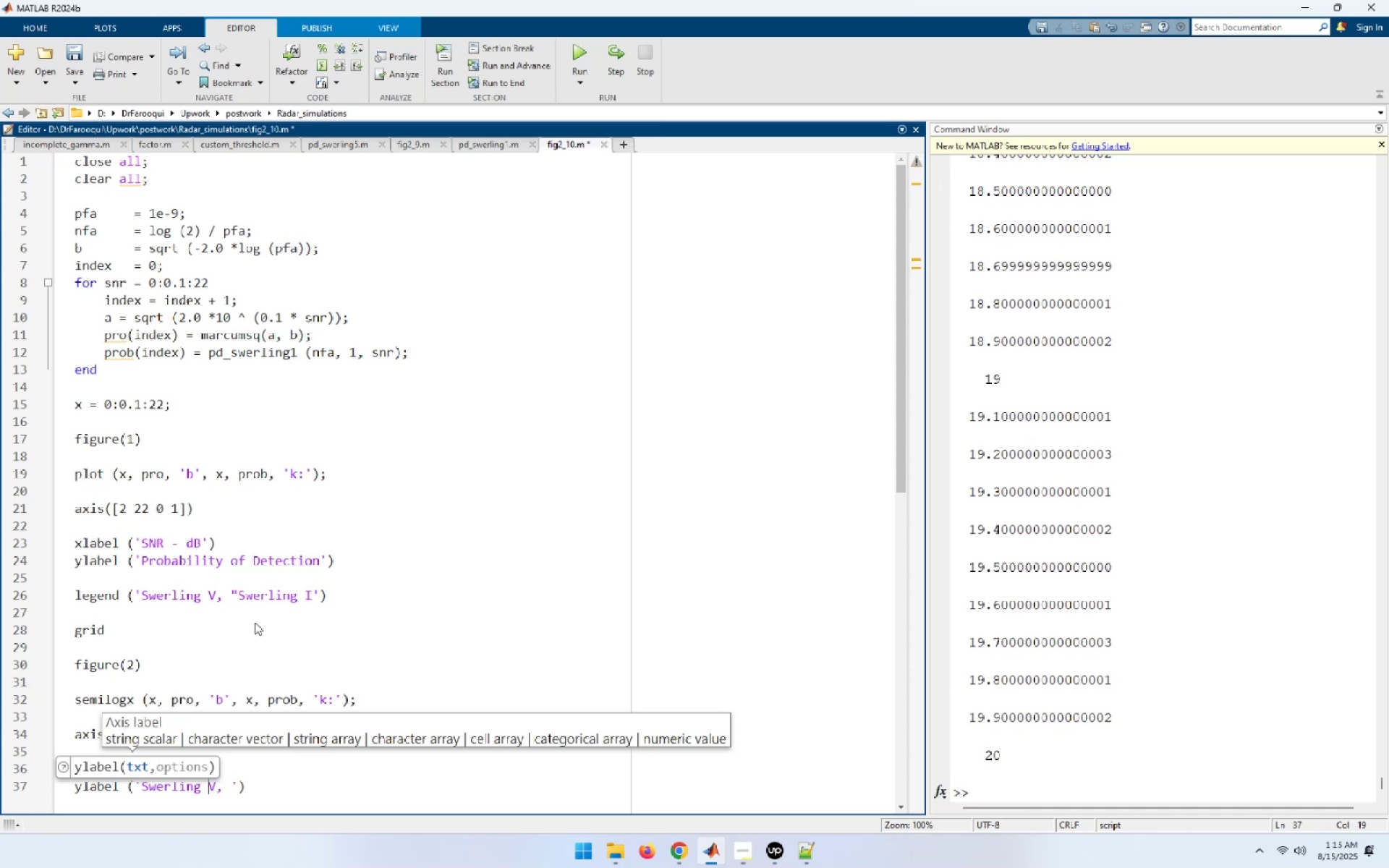 
key(ArrowRight)
 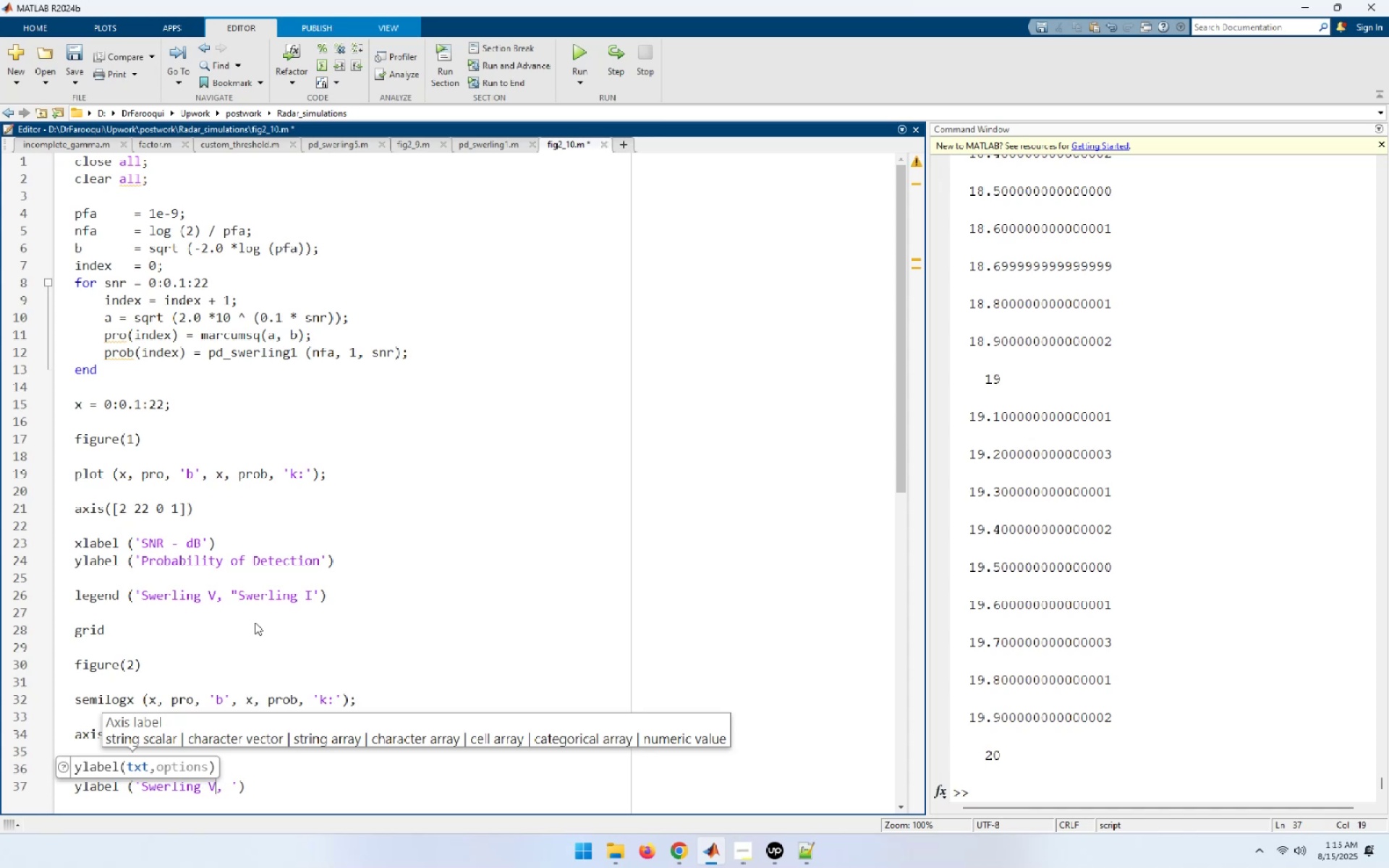 
key(ArrowRight)
 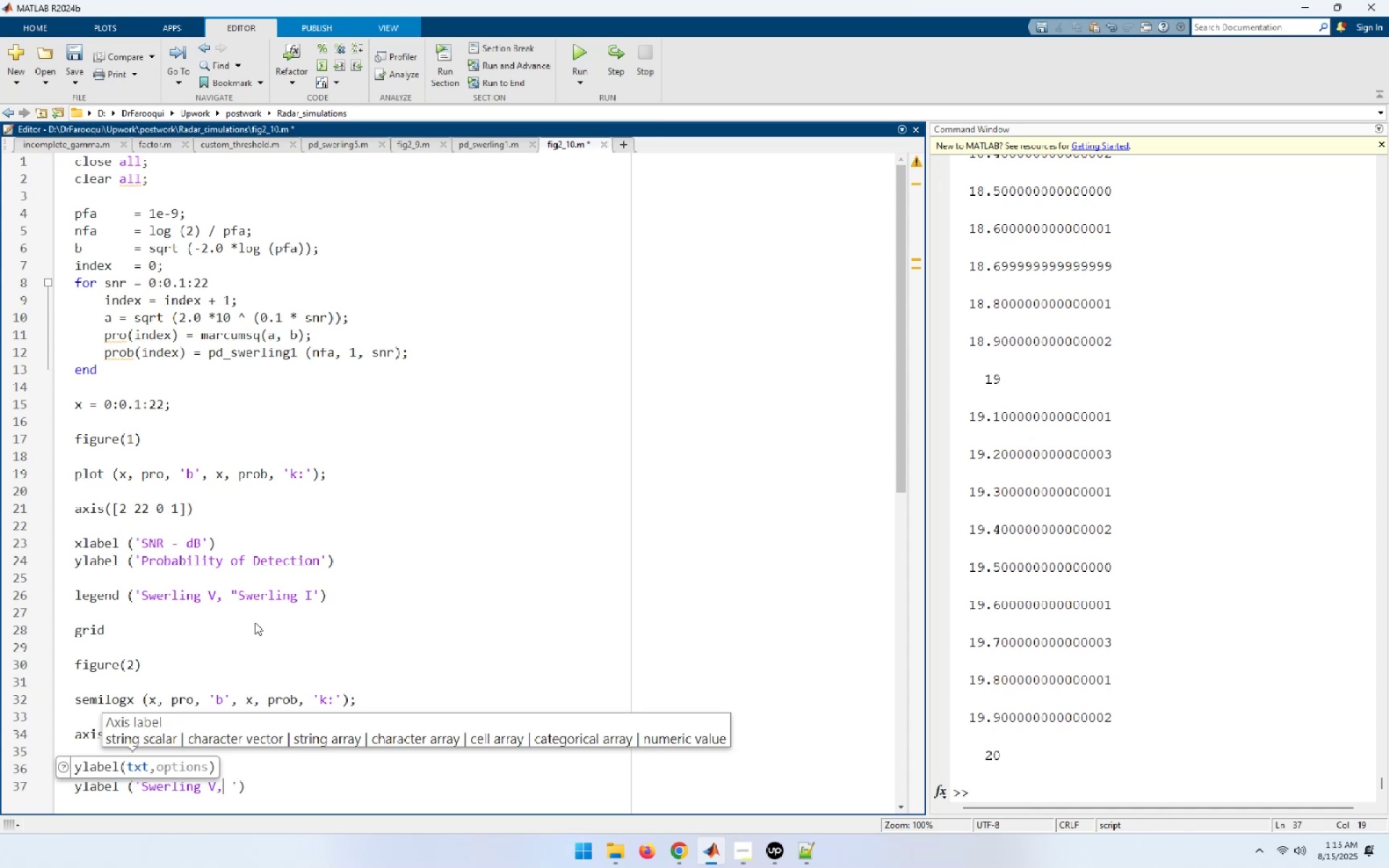 
key(ArrowRight)
 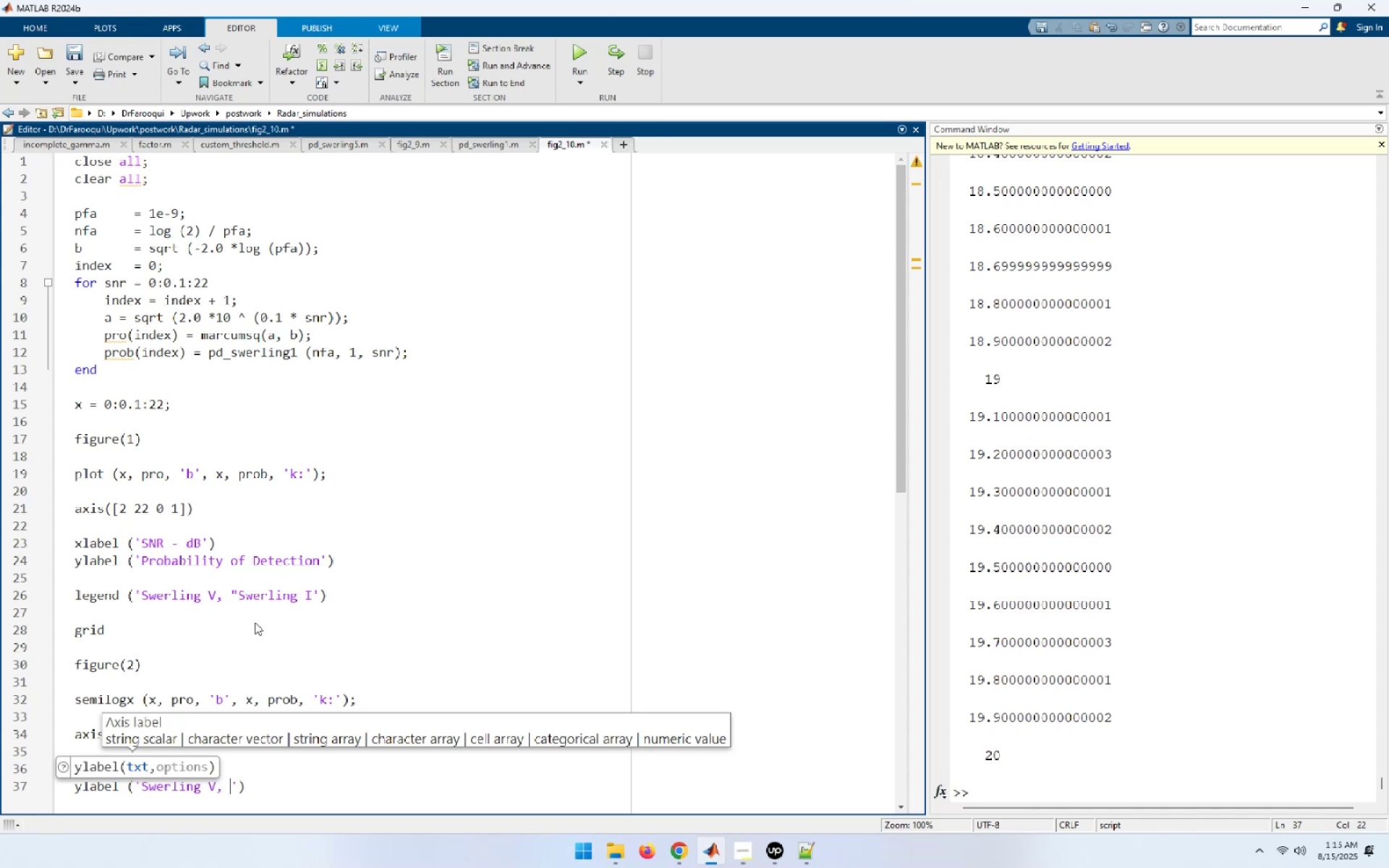 
type(Swer)
 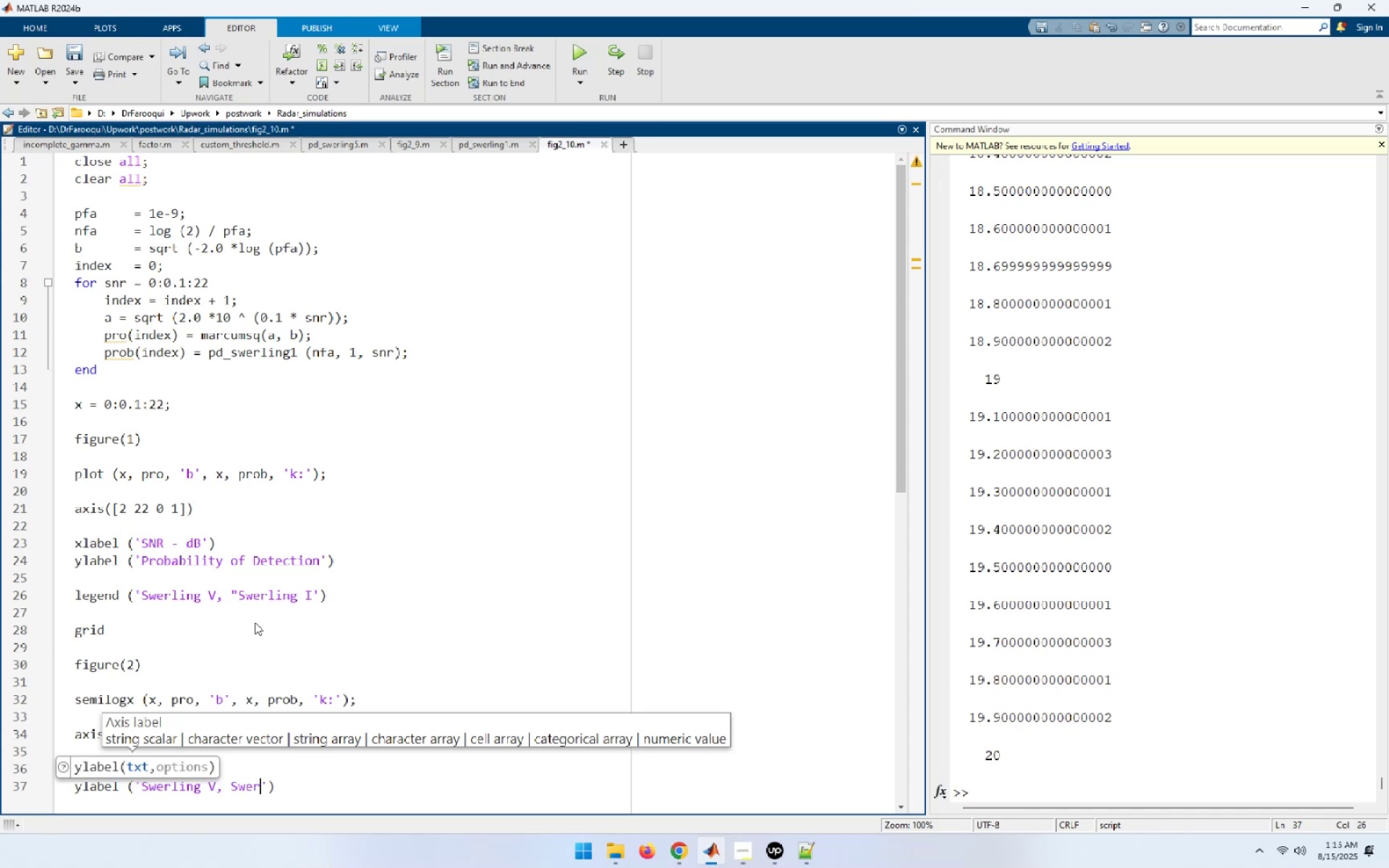 
key(ArrowLeft)
 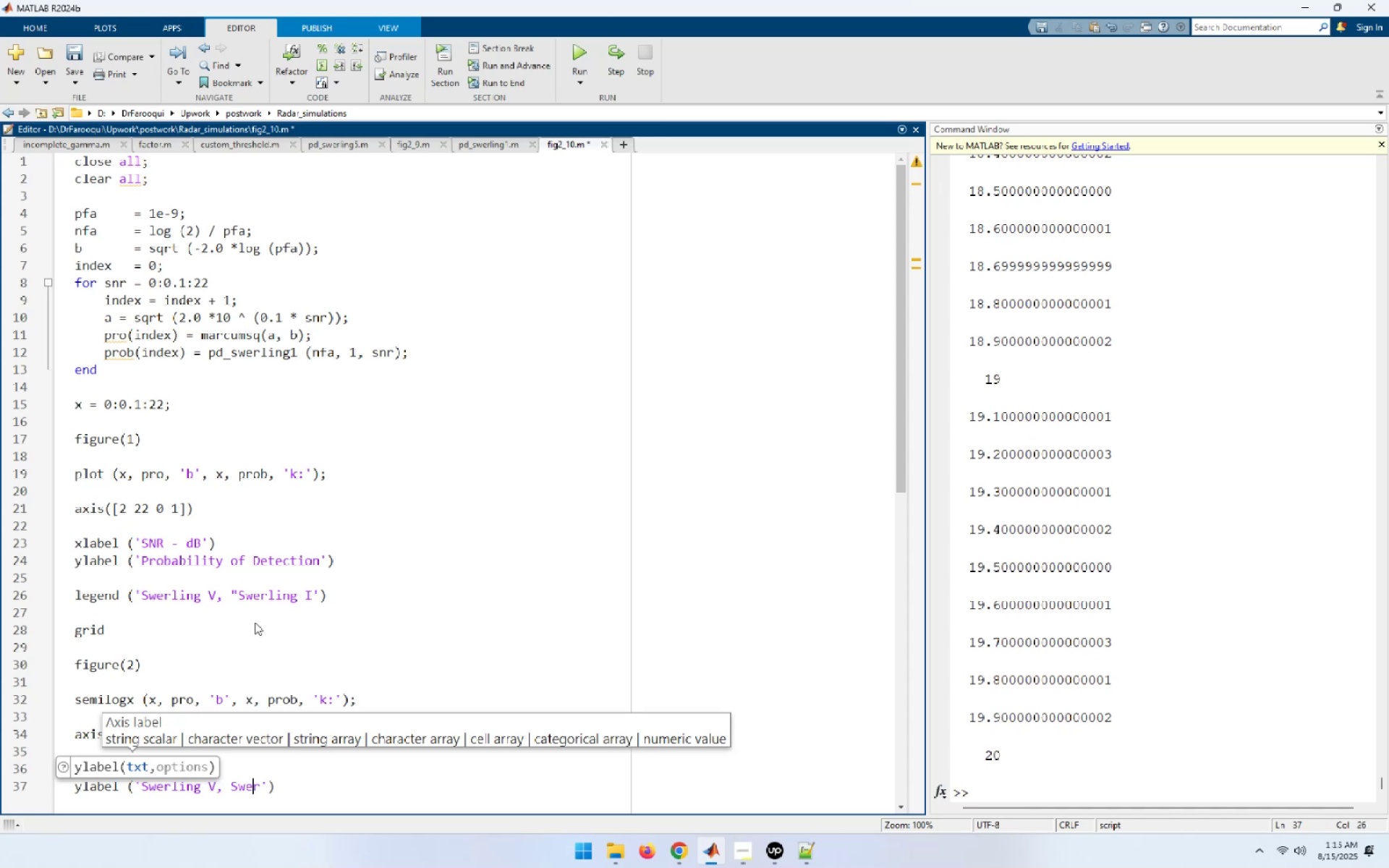 
key(ArrowLeft)
 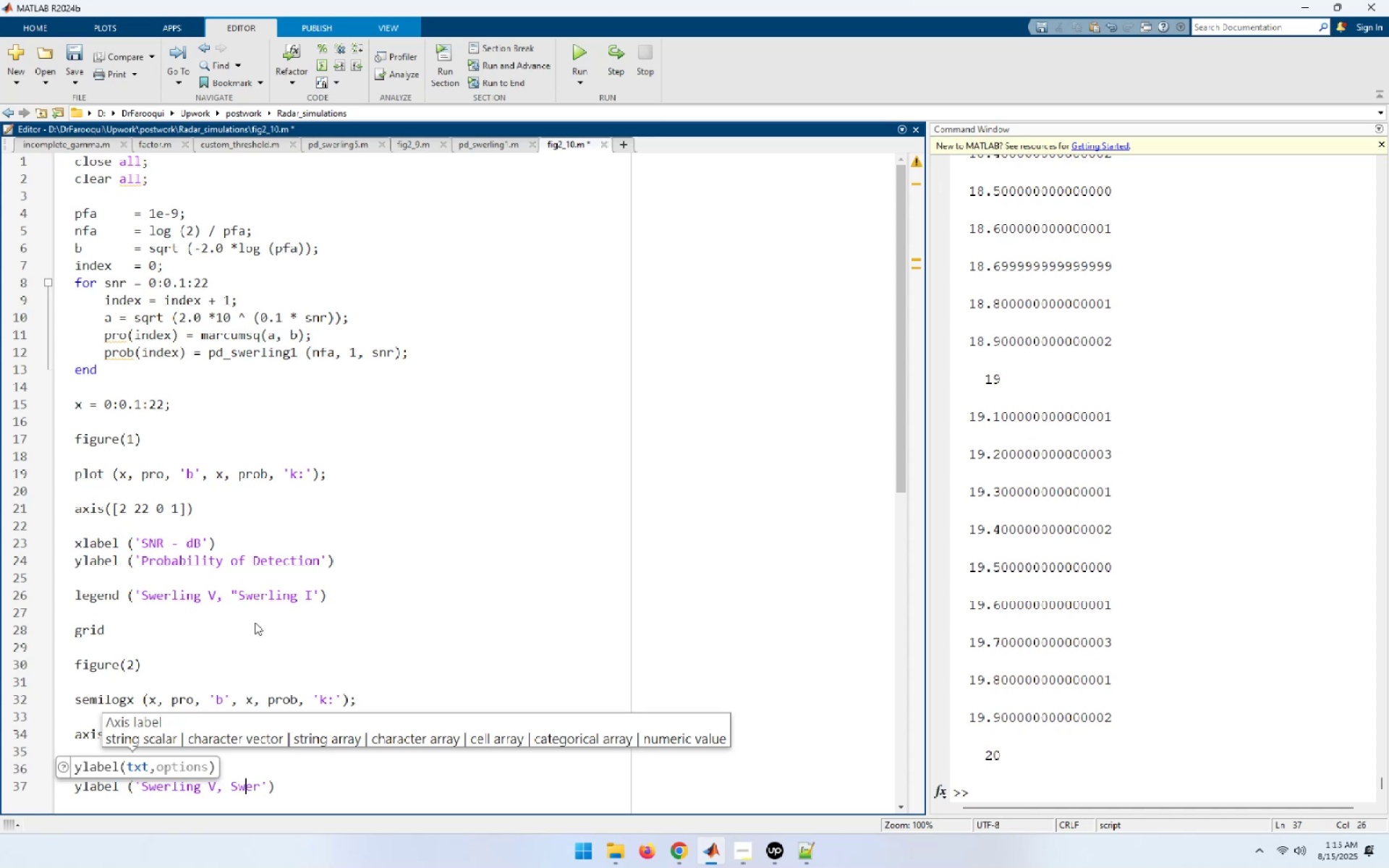 
key(ArrowLeft)
 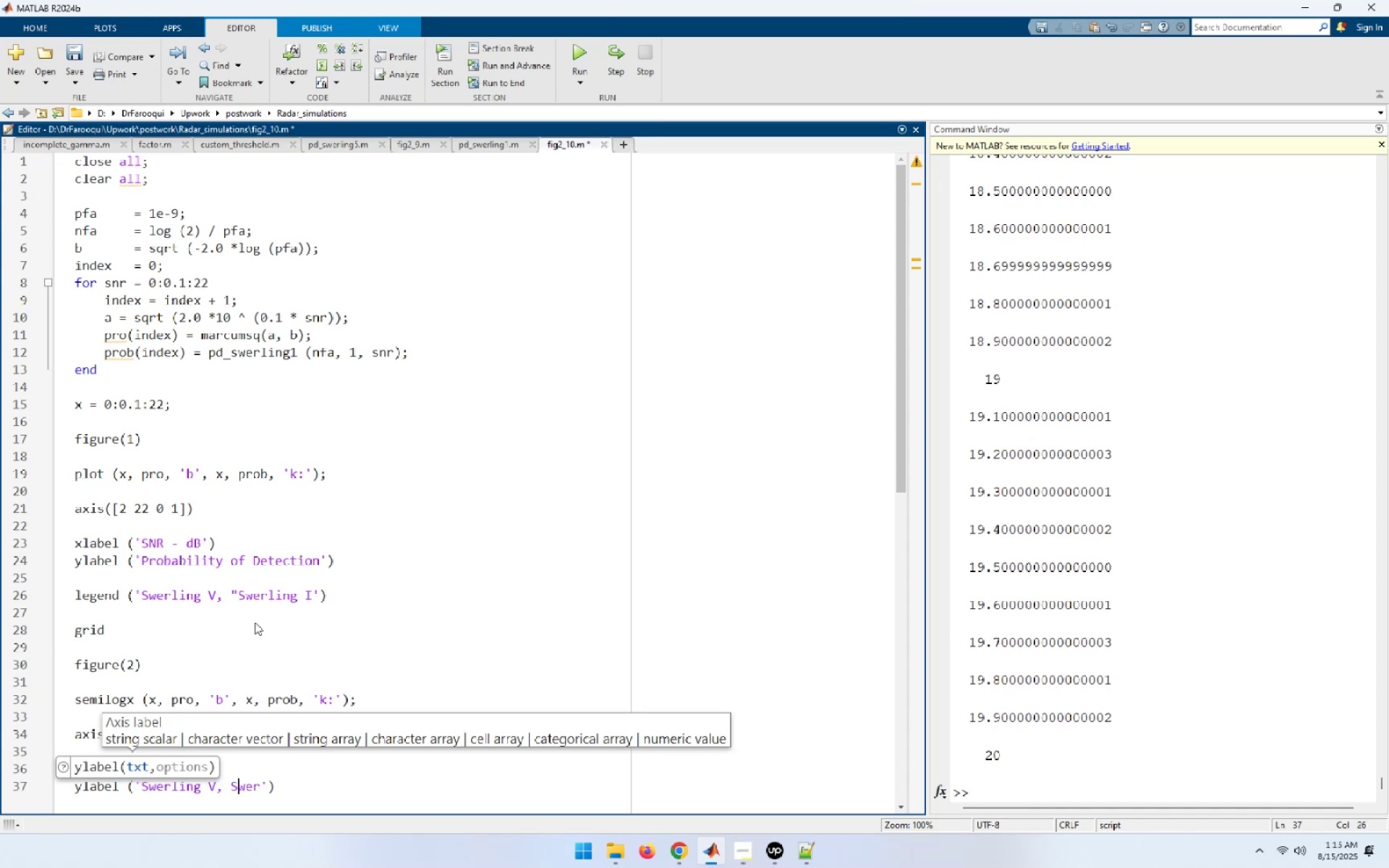 
key(ArrowLeft)
 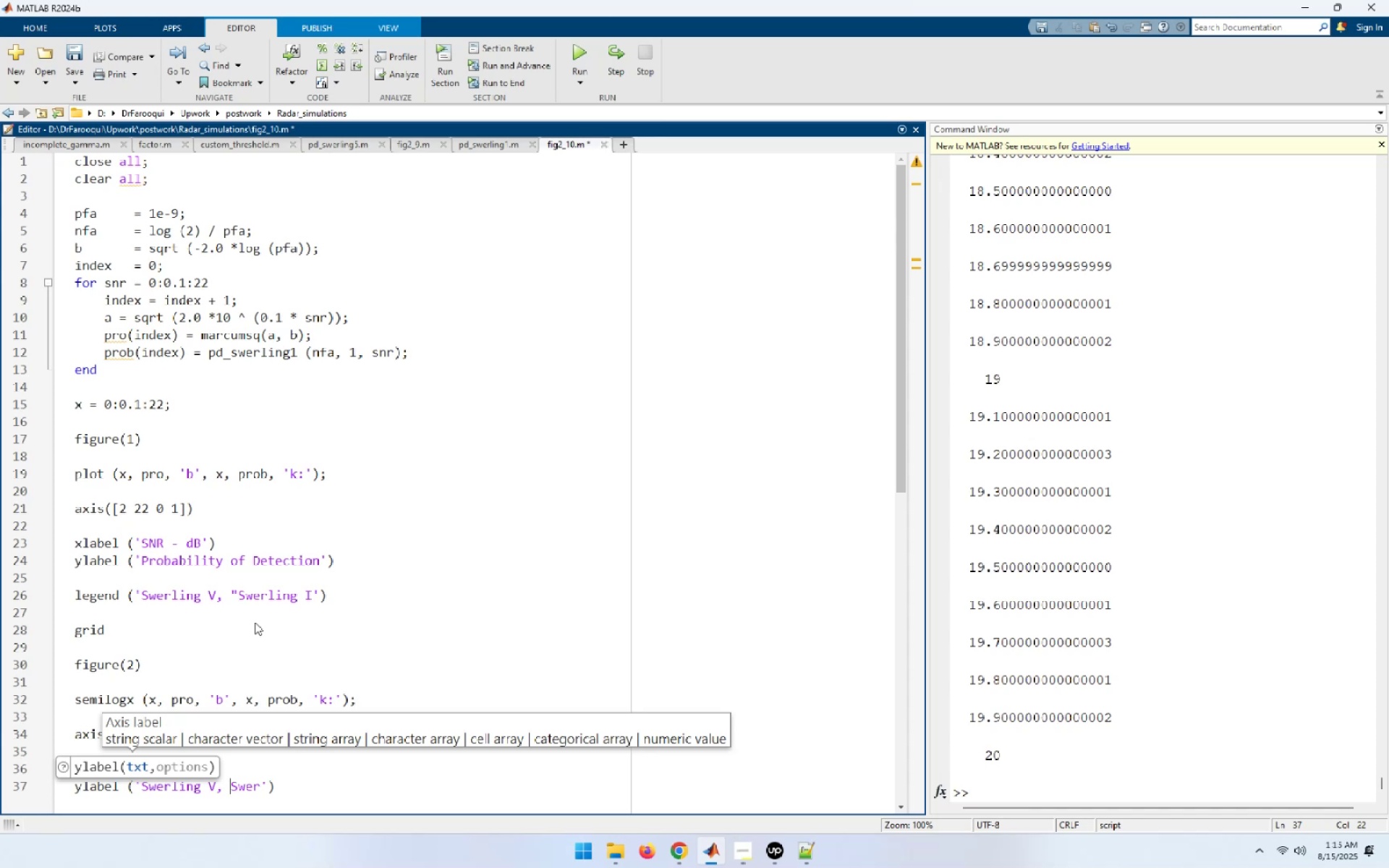 
wait(5.15)
 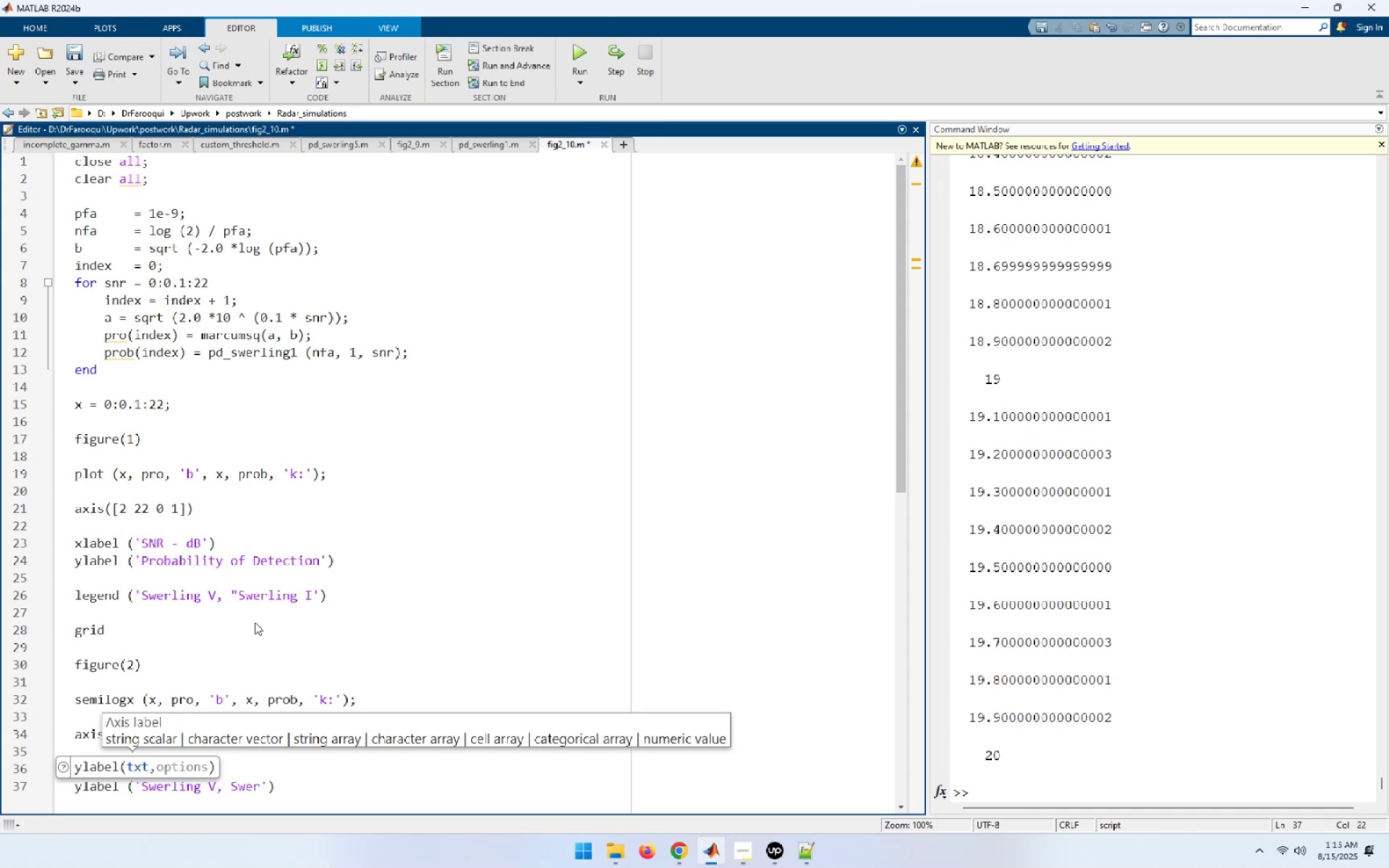 
key(ArrowLeft)
 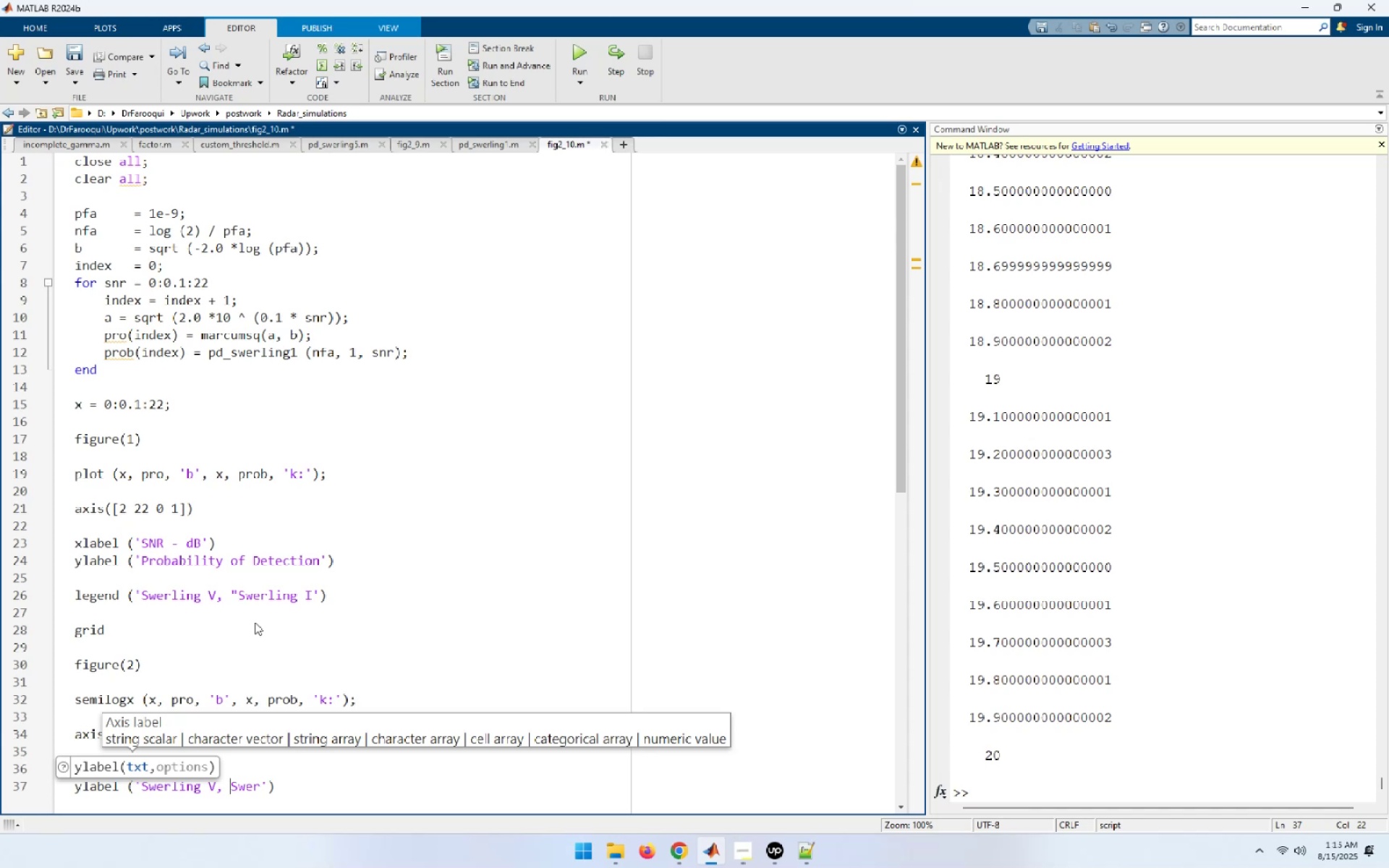 
key(ArrowLeft)
 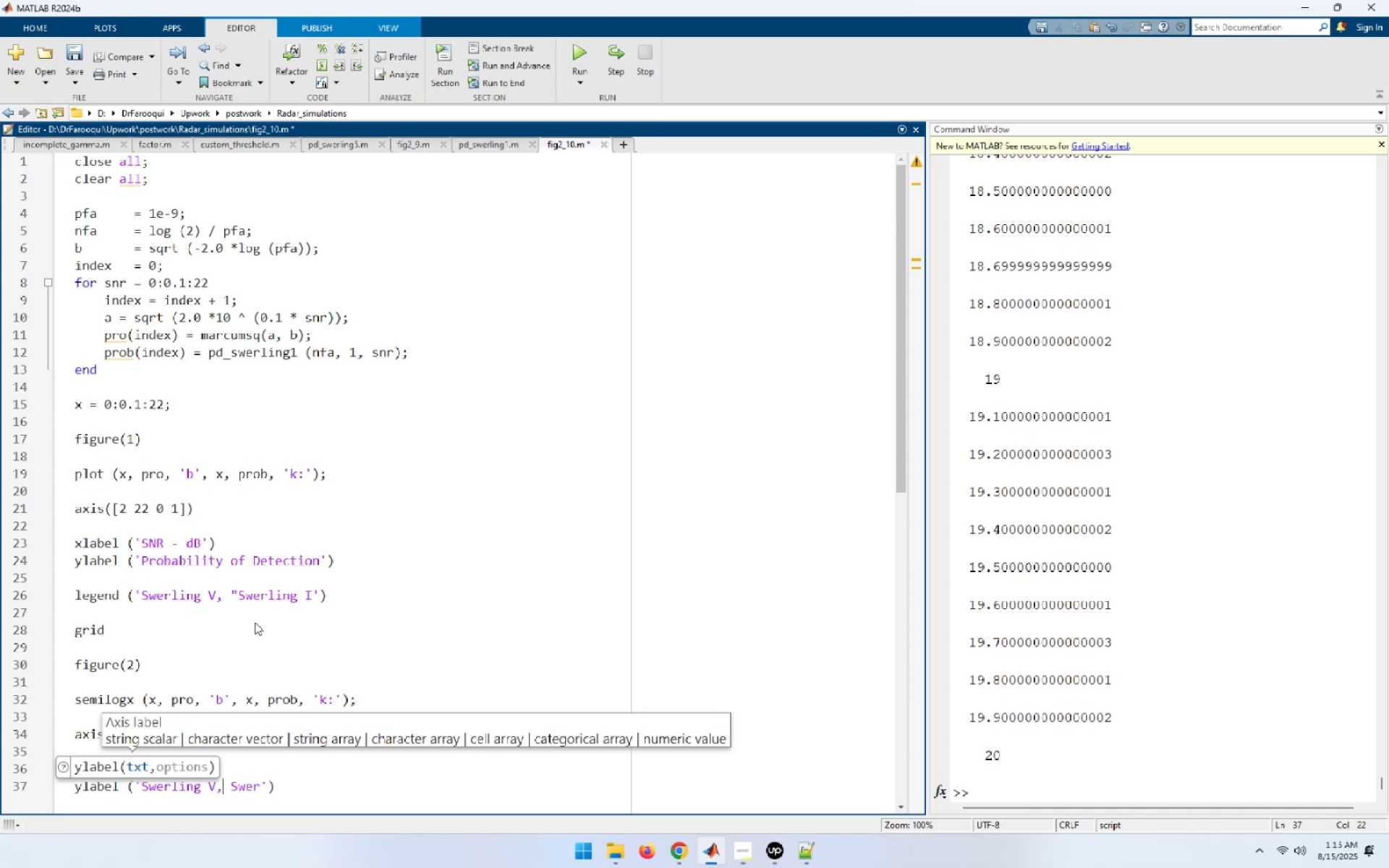 
key(ArrowLeft)
 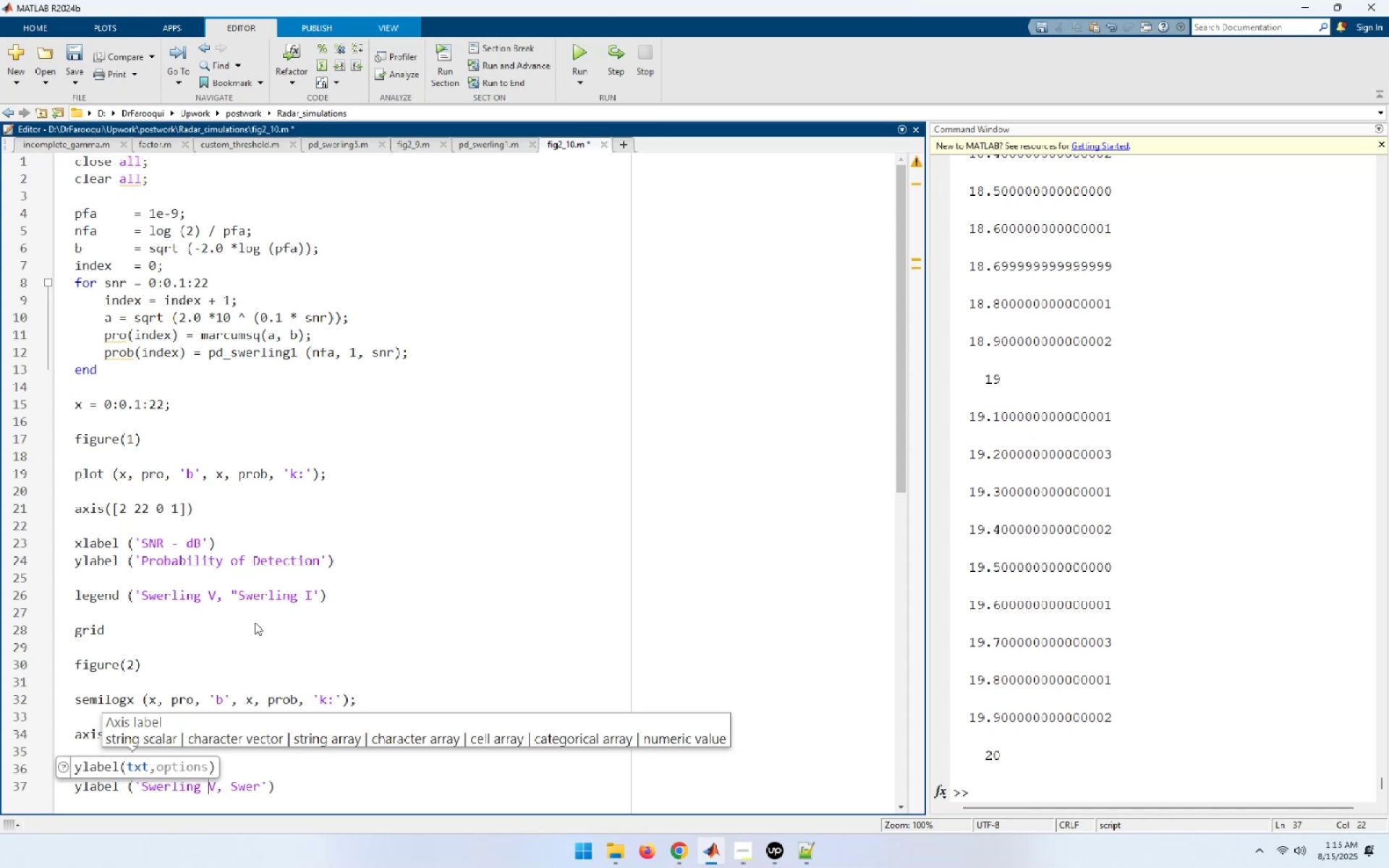 
key(ArrowRight)
 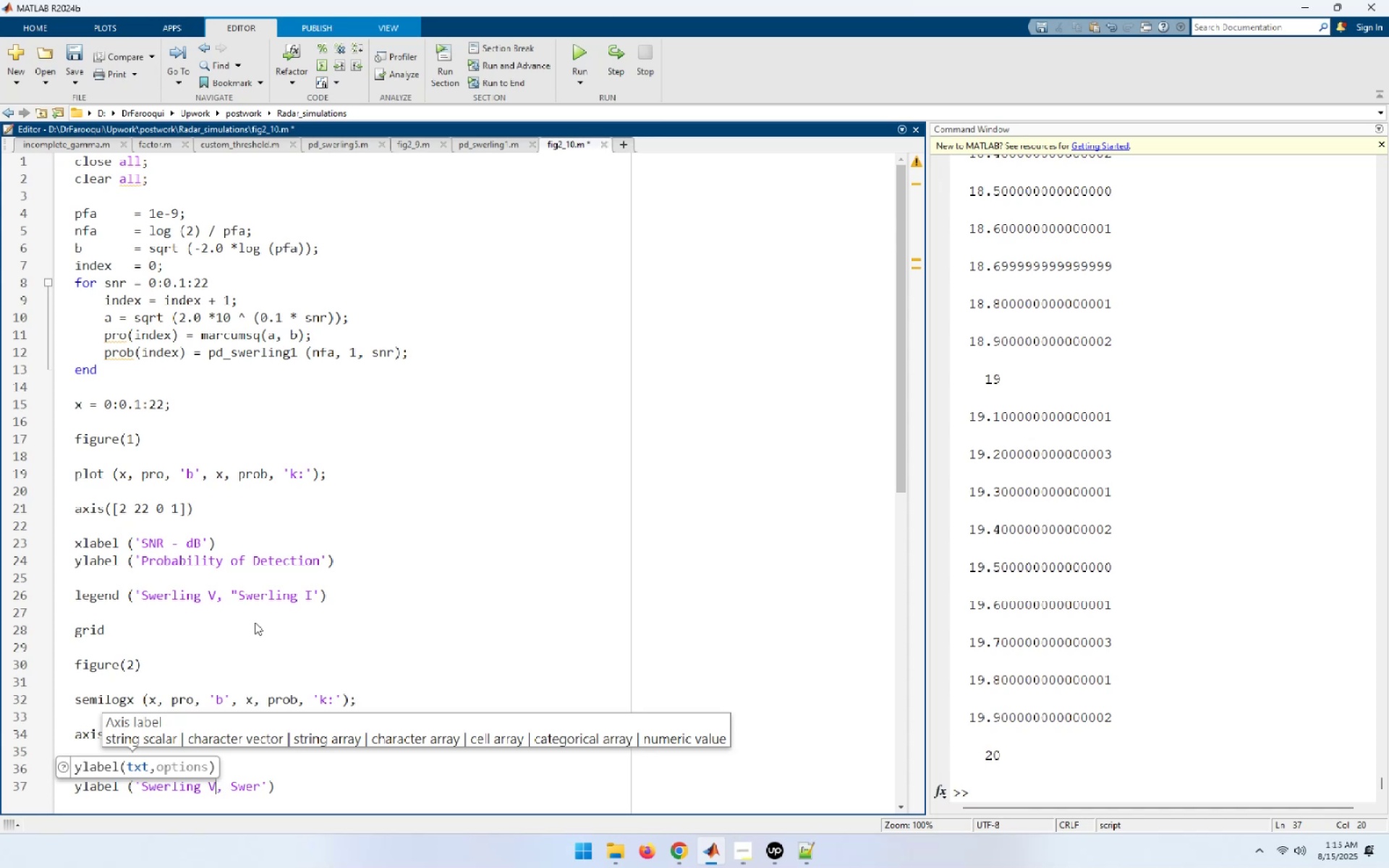 
key(Quote)
 